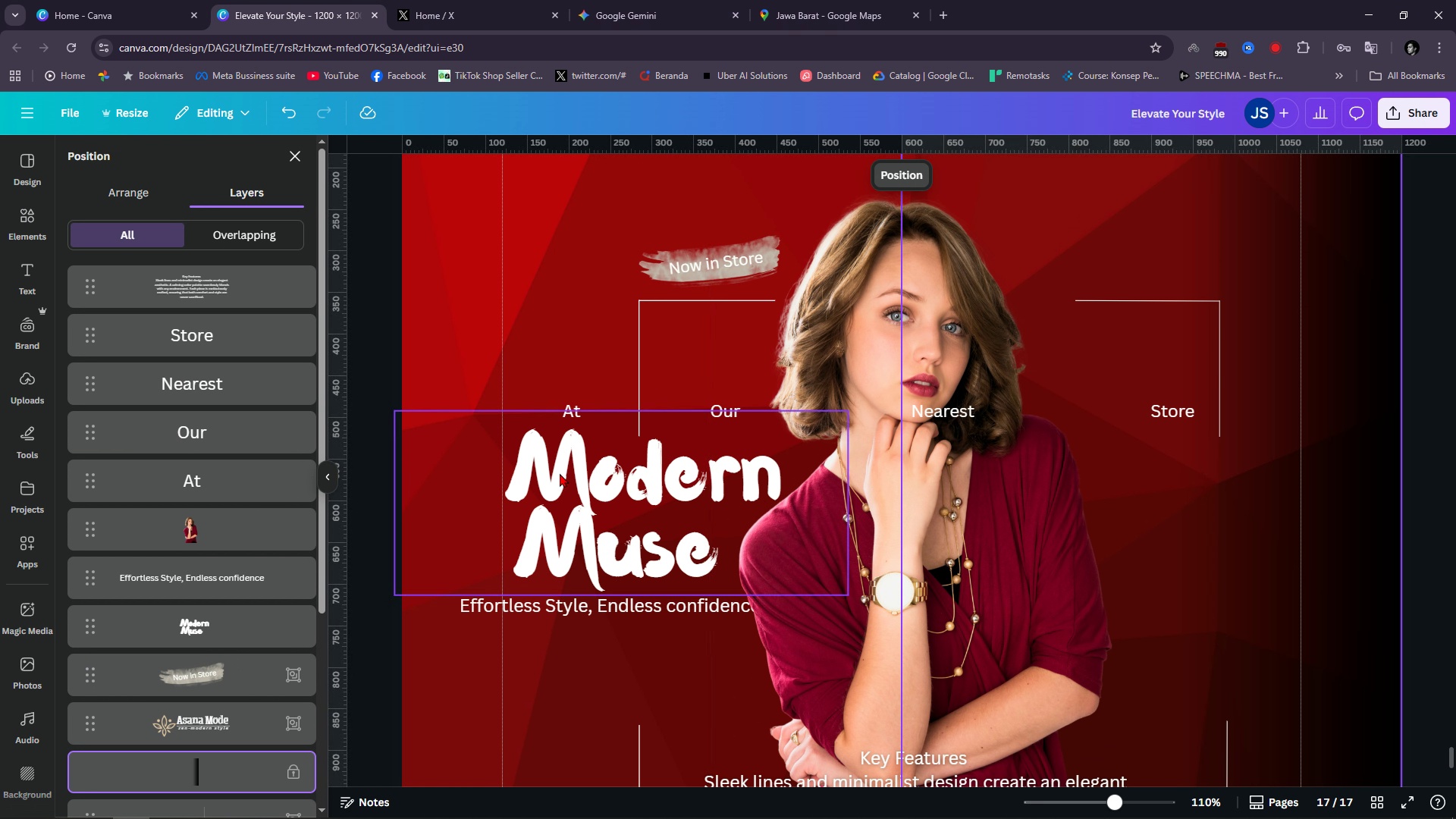 
left_click_drag(start_coordinate=[568, 479], to_coordinate=[601, 480])
 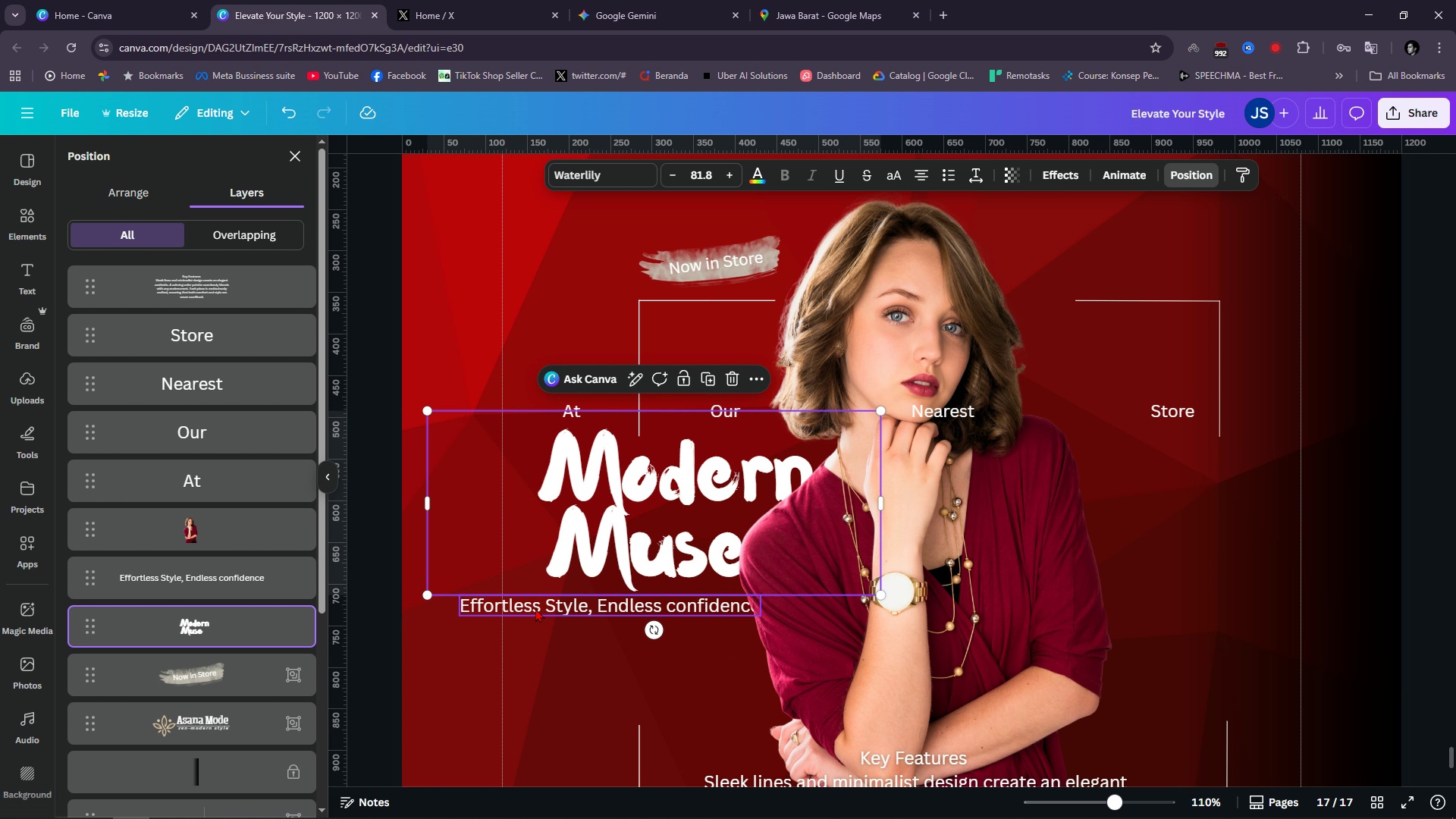 
left_click_drag(start_coordinate=[529, 614], to_coordinate=[519, 604])
 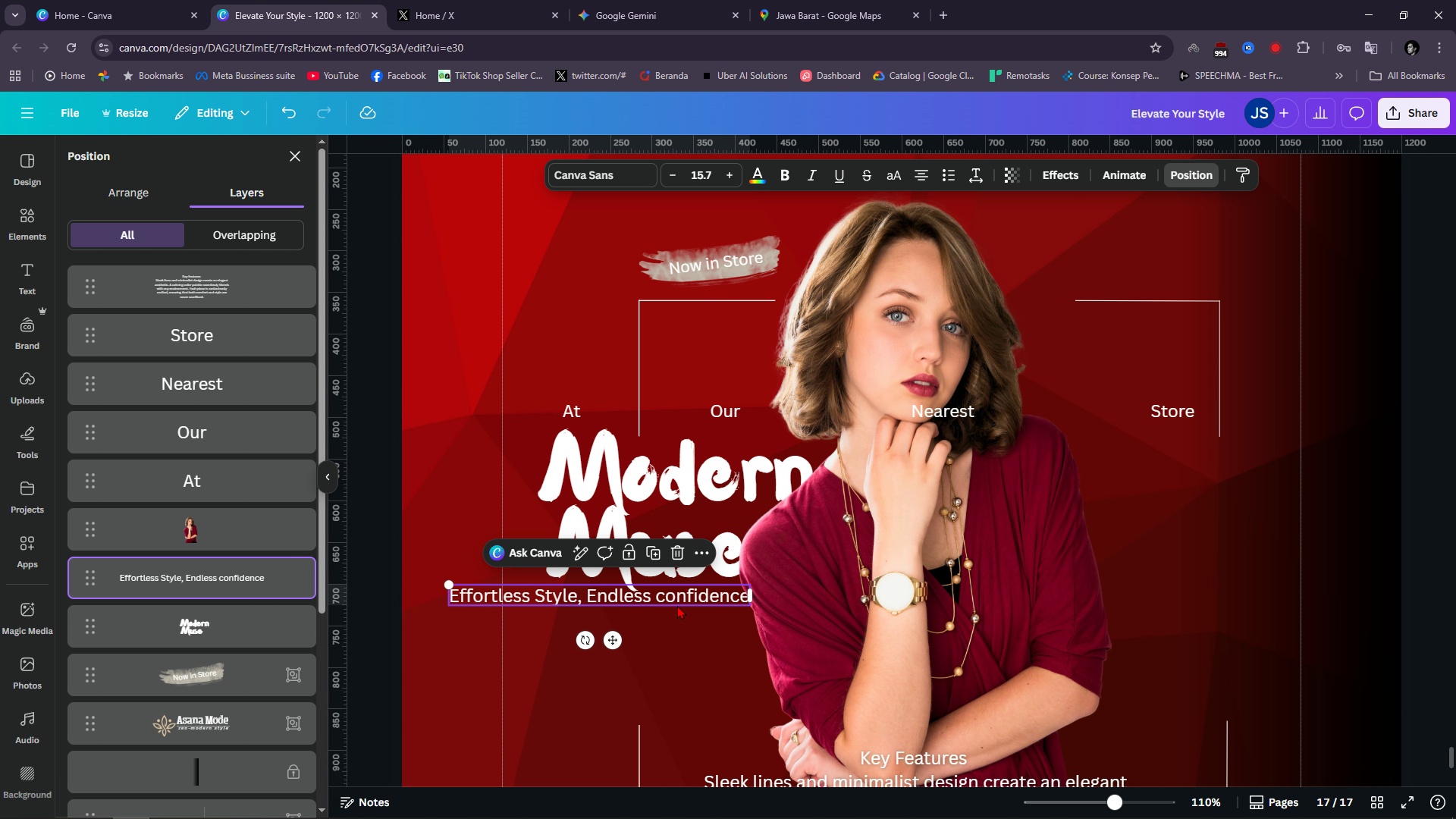 
left_click_drag(start_coordinate=[677, 599], to_coordinate=[764, 604])
 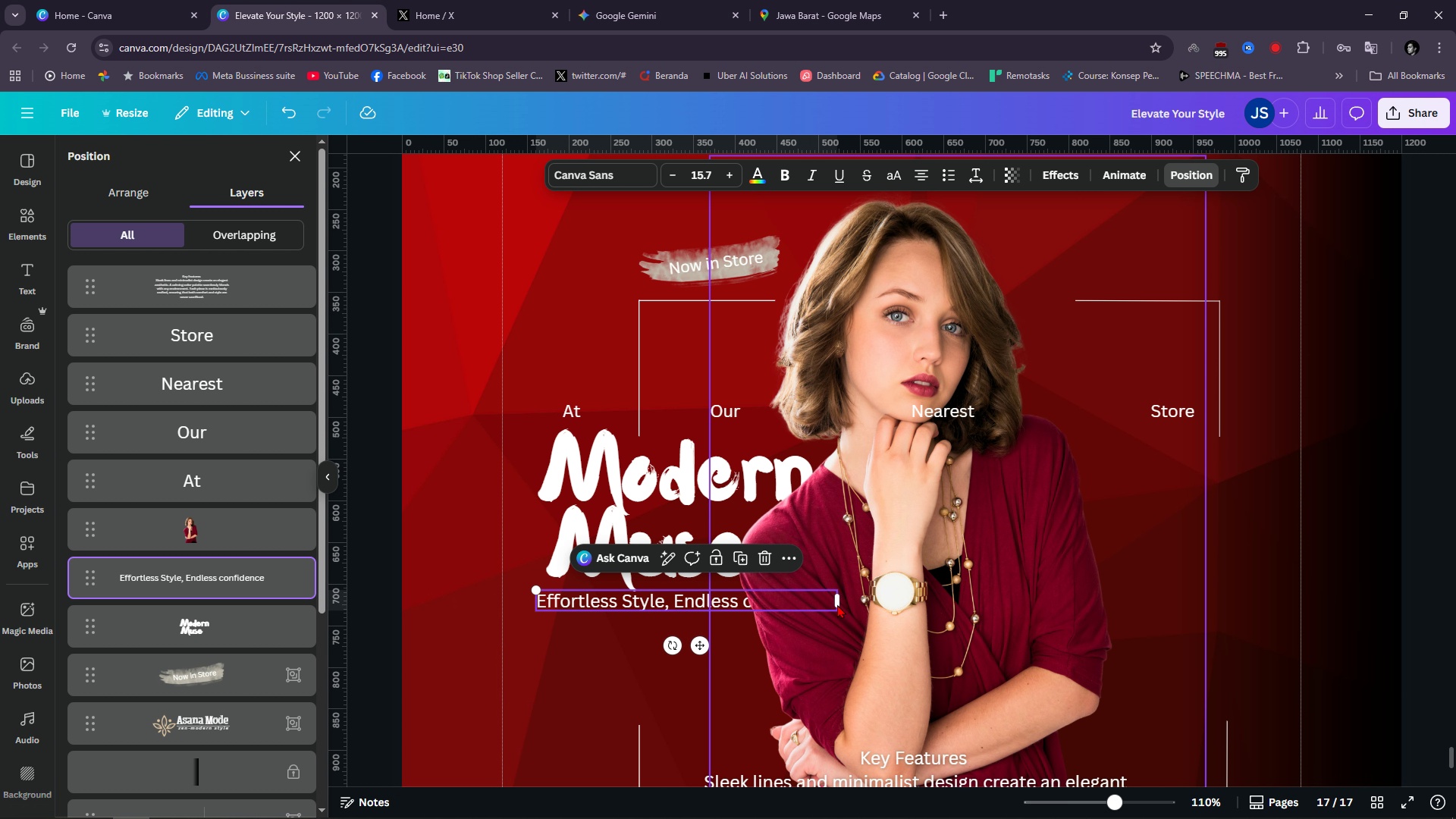 
left_click_drag(start_coordinate=[841, 599], to_coordinate=[761, 607])
 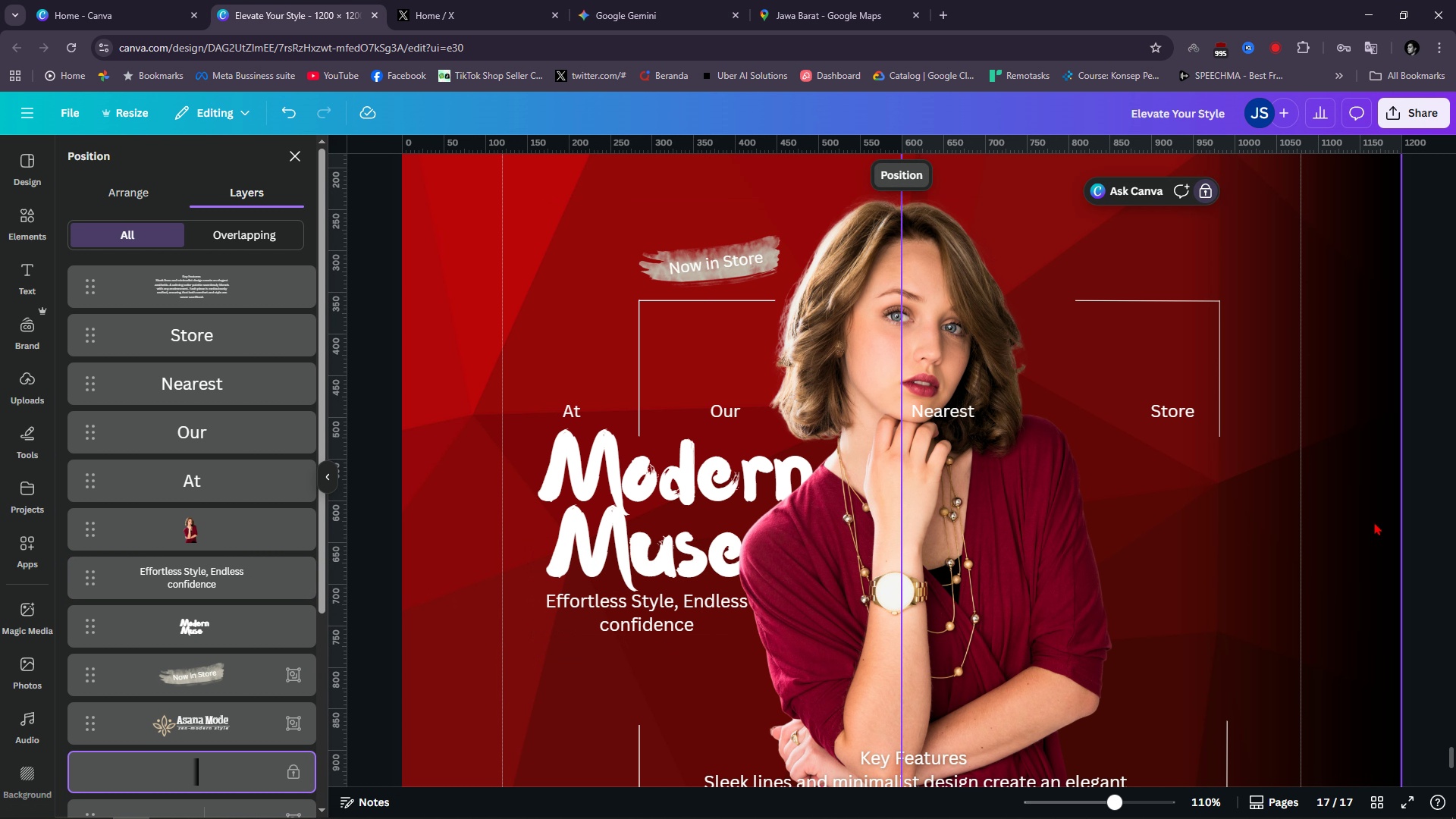 
left_click([1374, 522])
 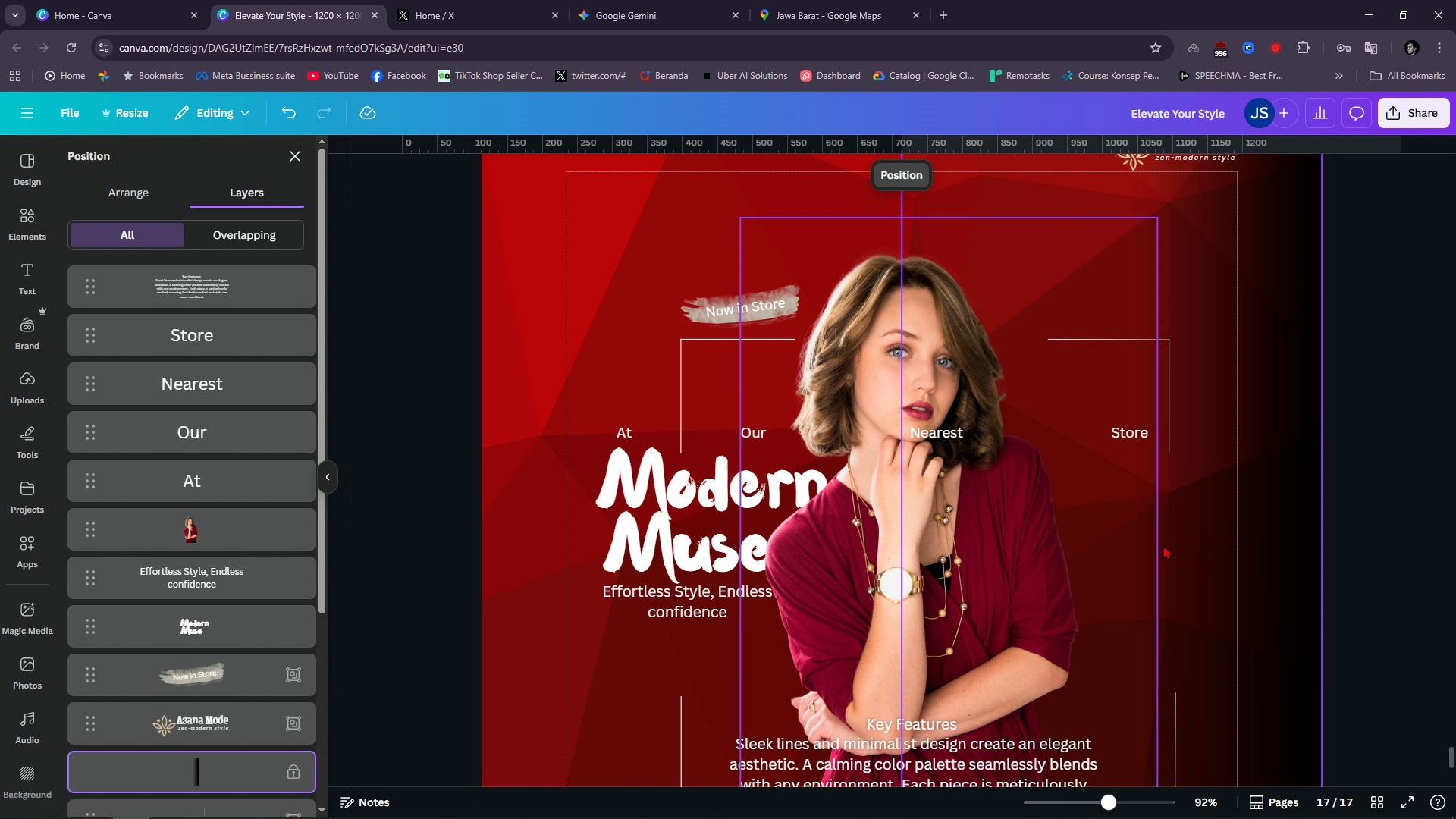 
hold_key(key=ControlLeft, duration=0.9)
scroll: coordinate [1163, 545], scroll_direction: down, amount: 3.0
 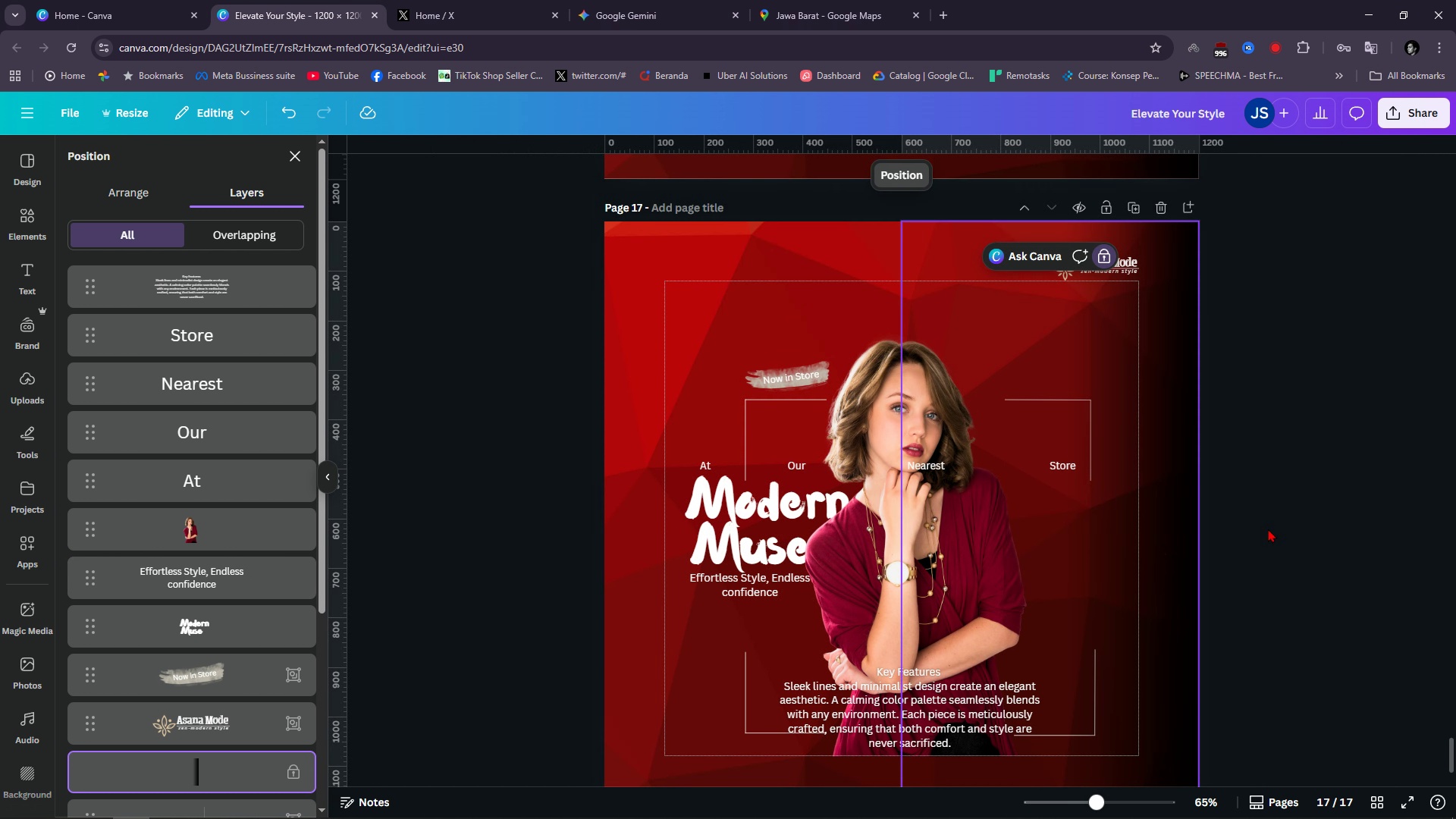 
left_click([1268, 529])
 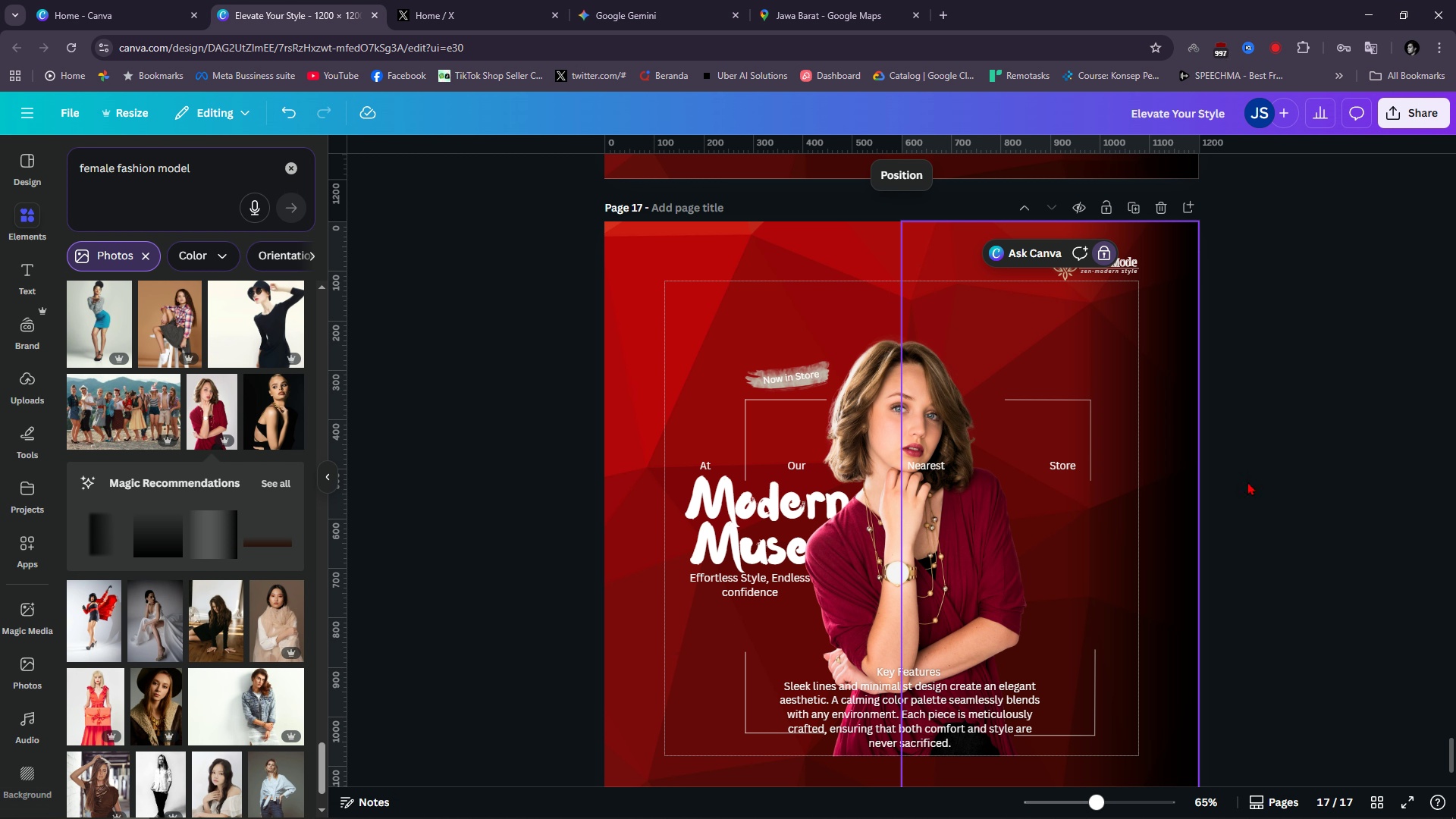 
left_click([1260, 462])
 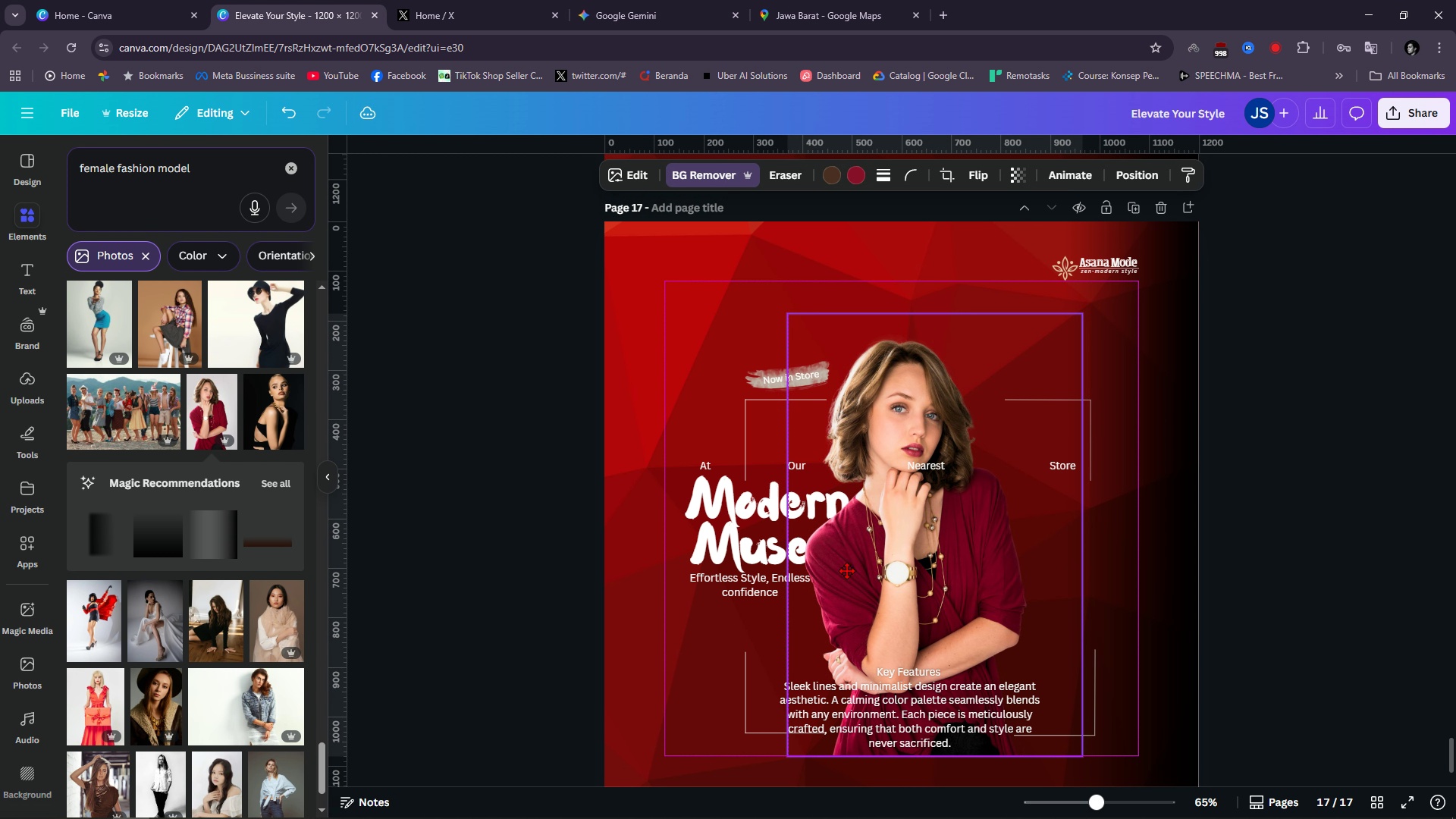 
wait(5.35)
 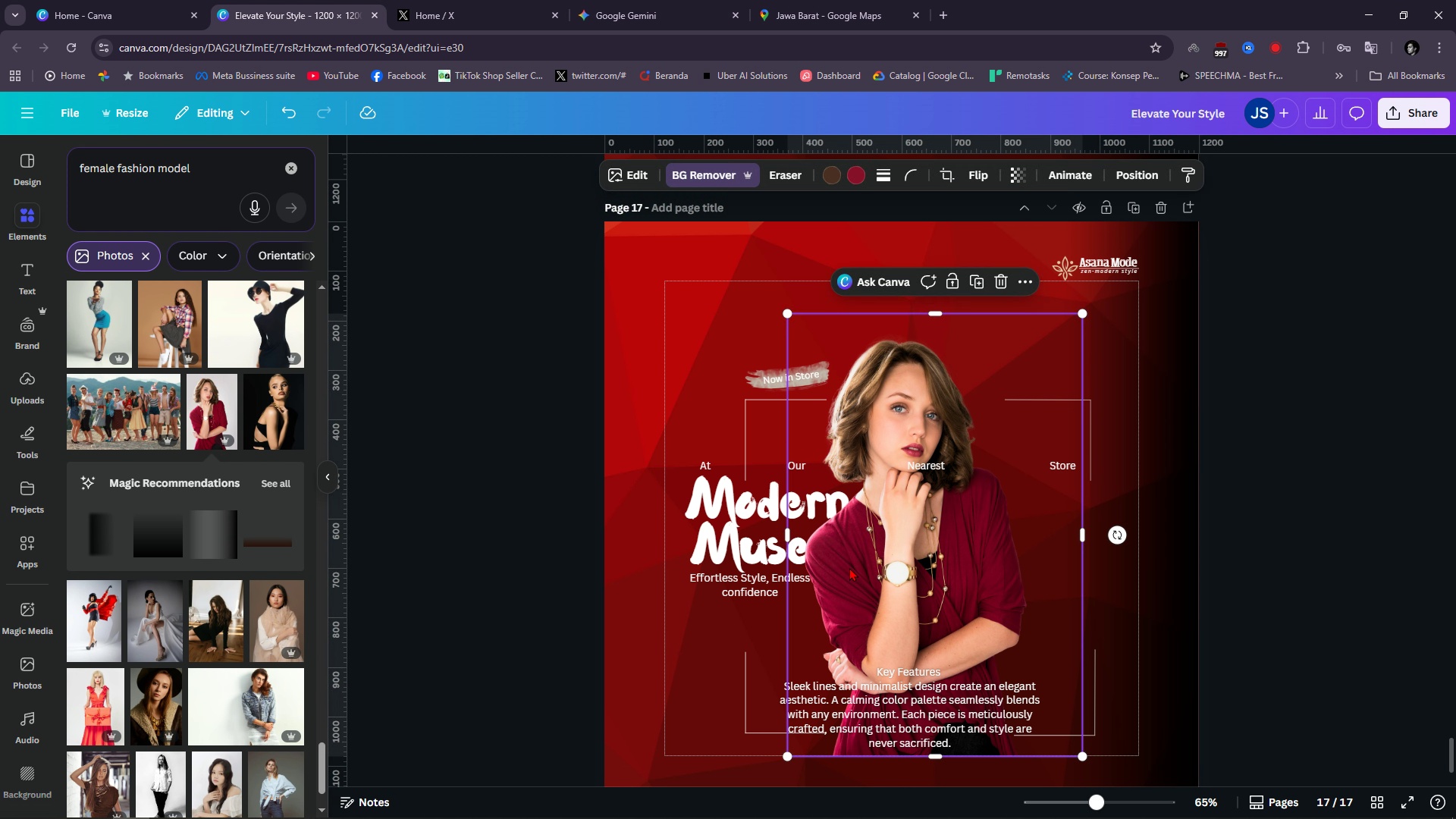 
hold_key(key=ControlLeft, duration=1.55)
scroll: coordinate [739, 601], scroll_direction: up, amount: 1.0
 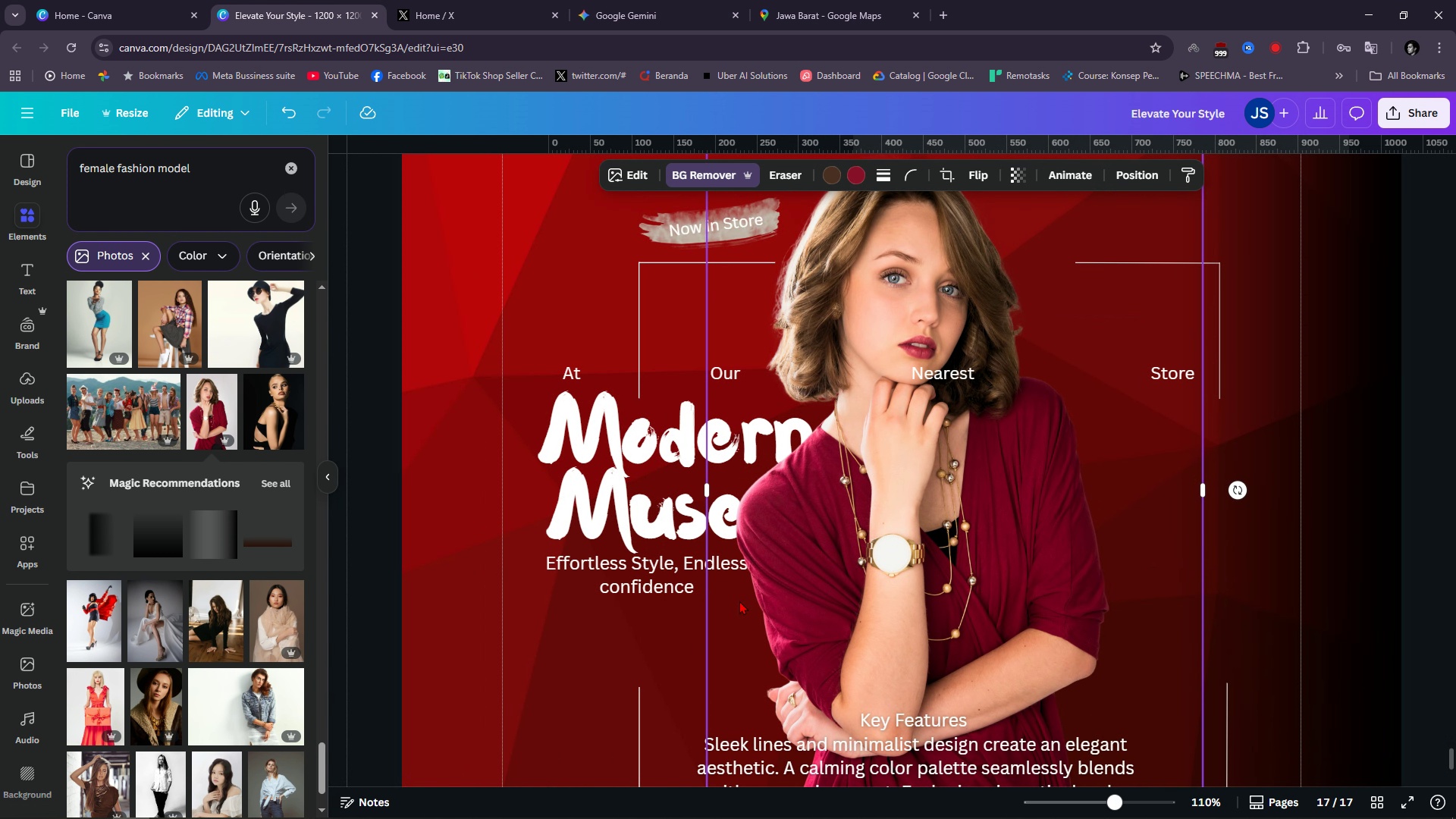 
key(Control+ControlLeft)
 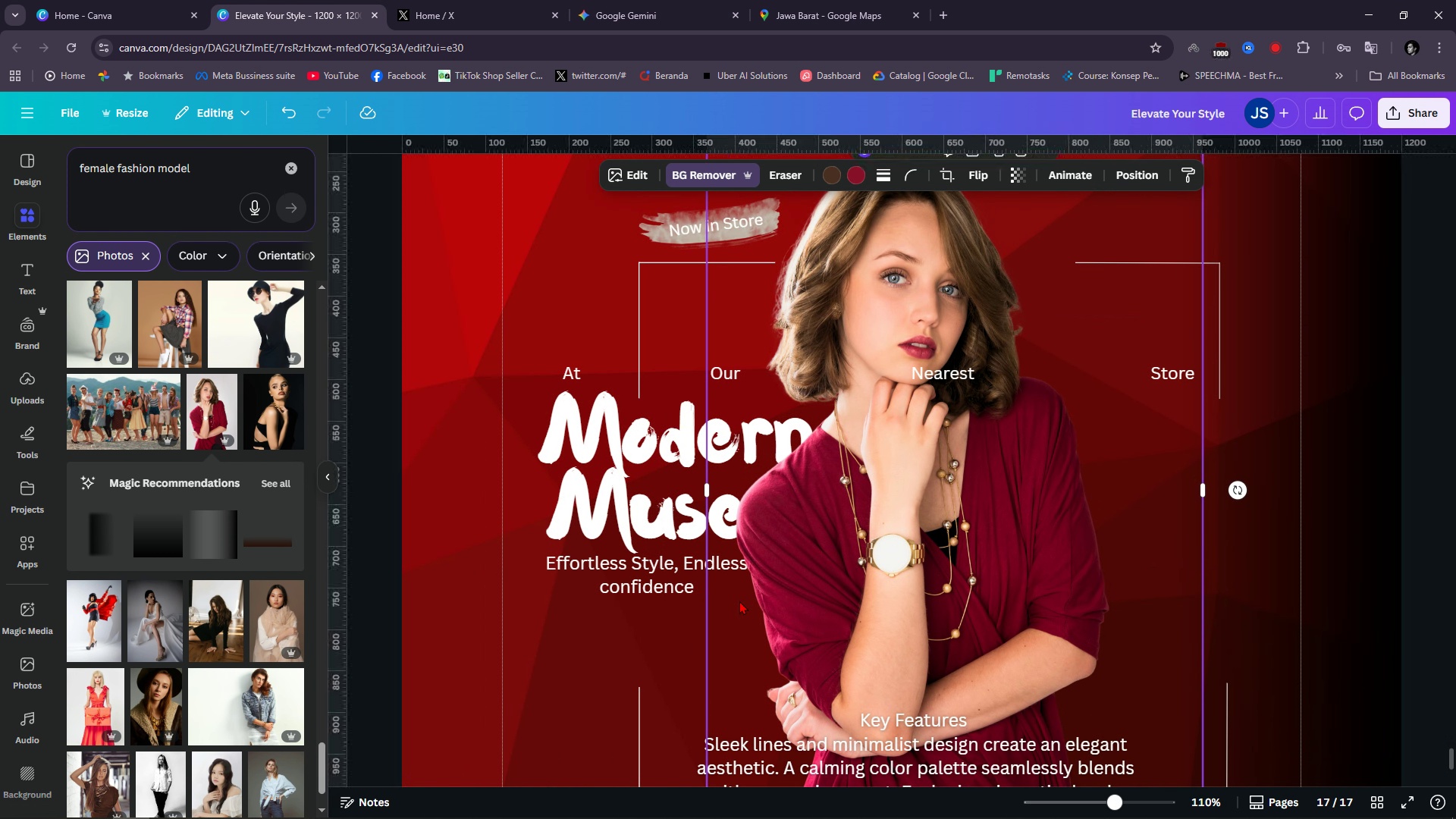 
key(Control+ControlLeft)
 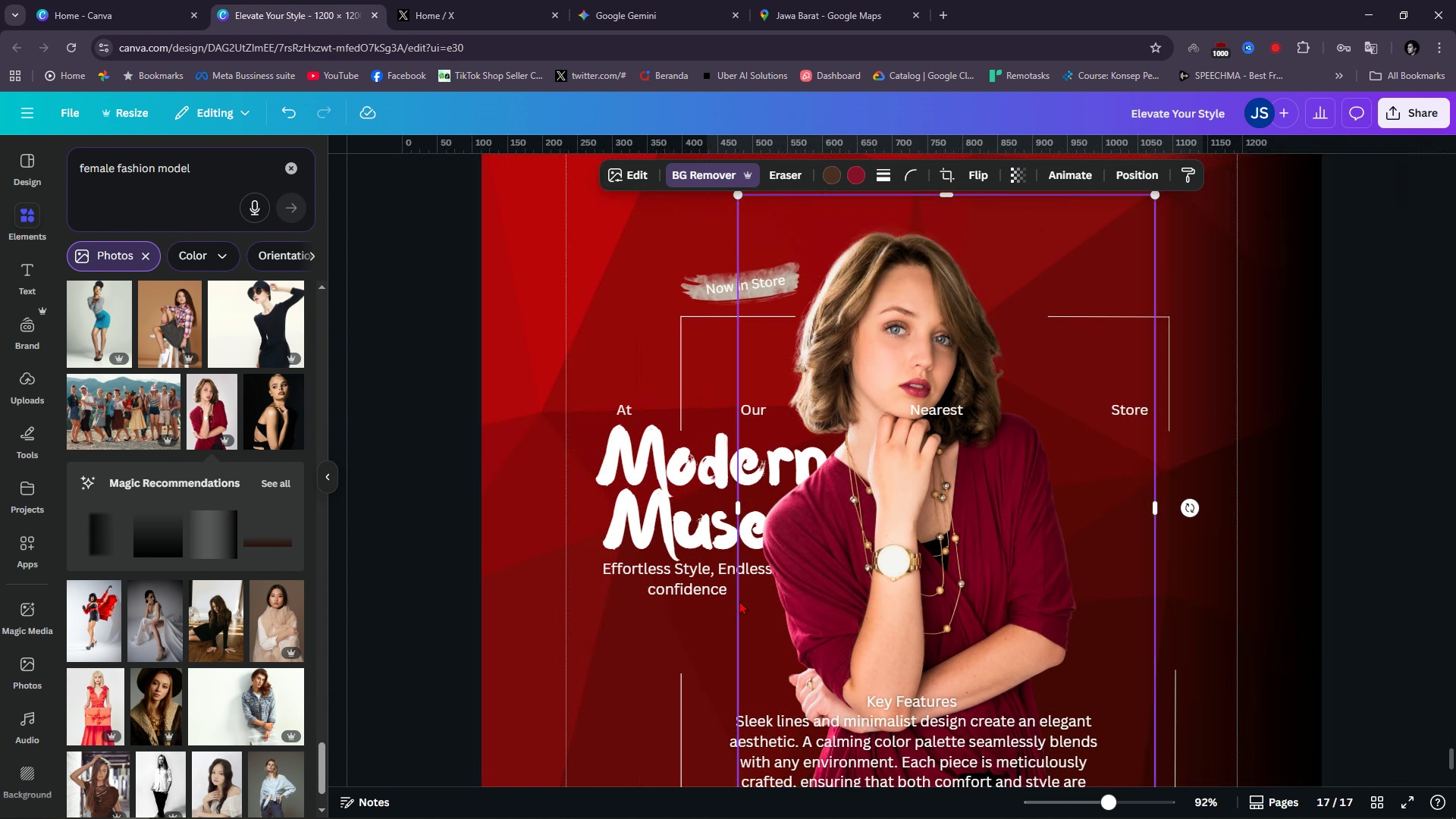 
hold_key(key=ControlLeft, duration=0.69)
scroll: coordinate [739, 601], scroll_direction: down, amount: 4.0
 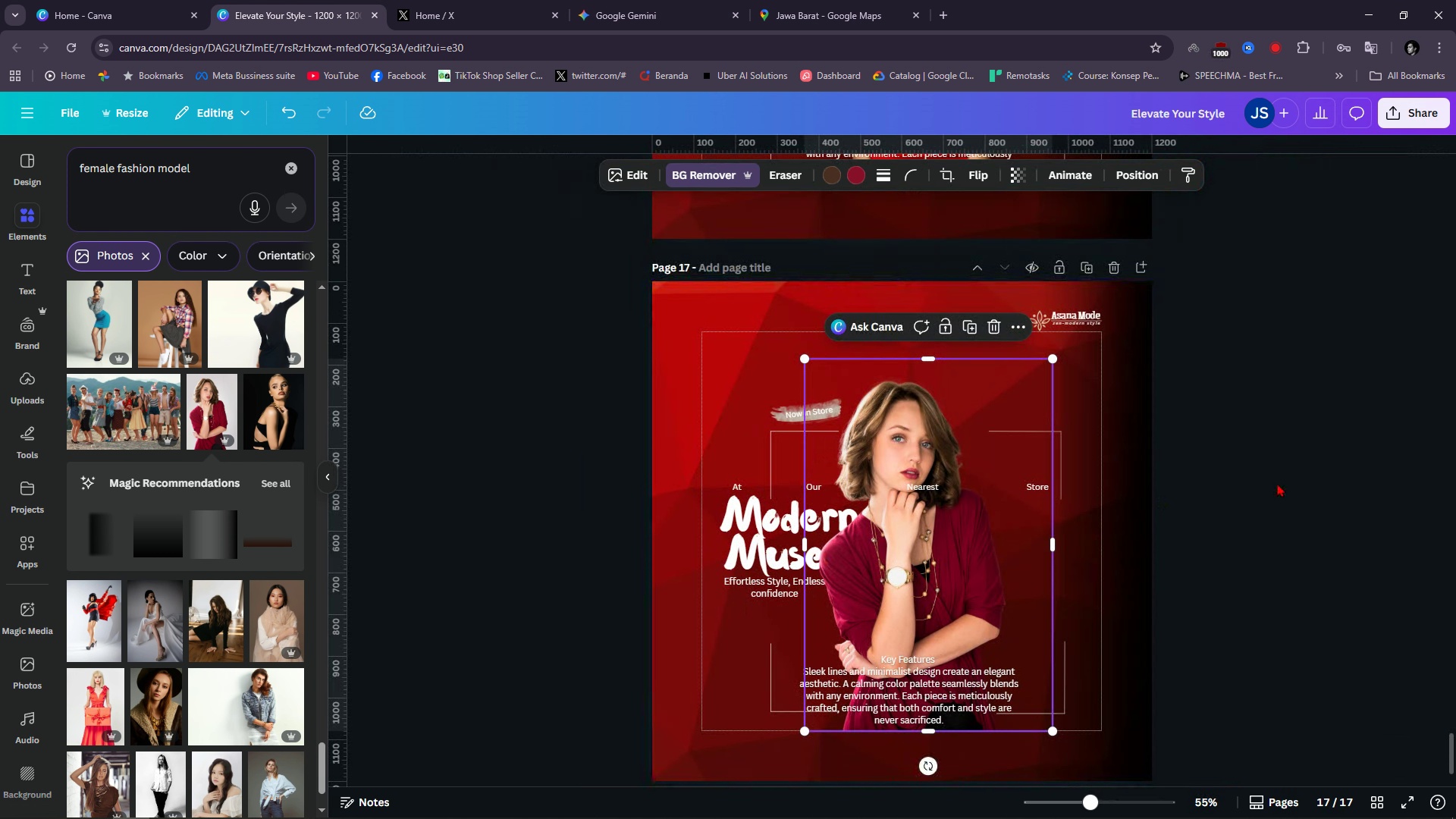 
left_click([1277, 483])
 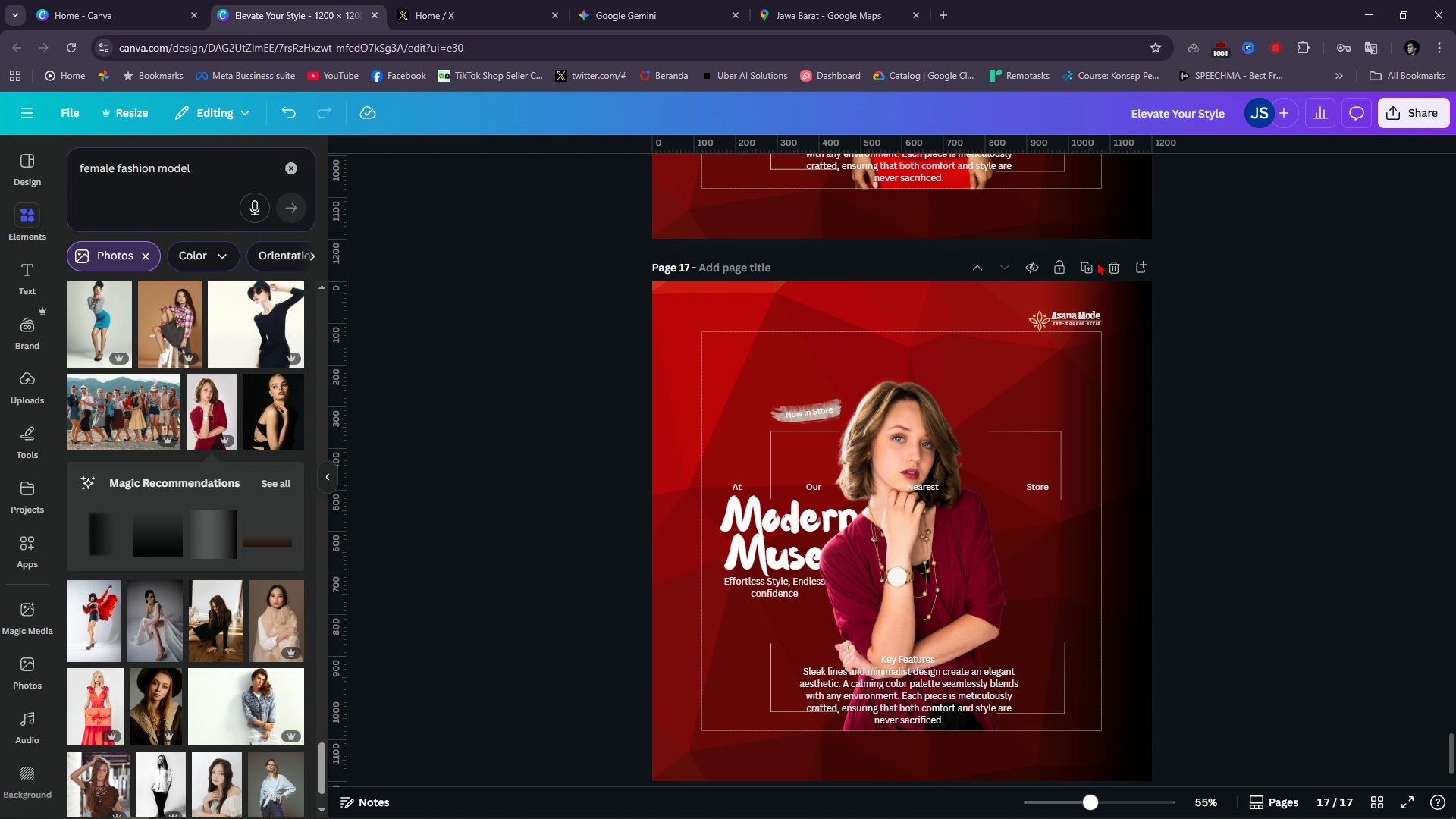 
left_click([1094, 263])
 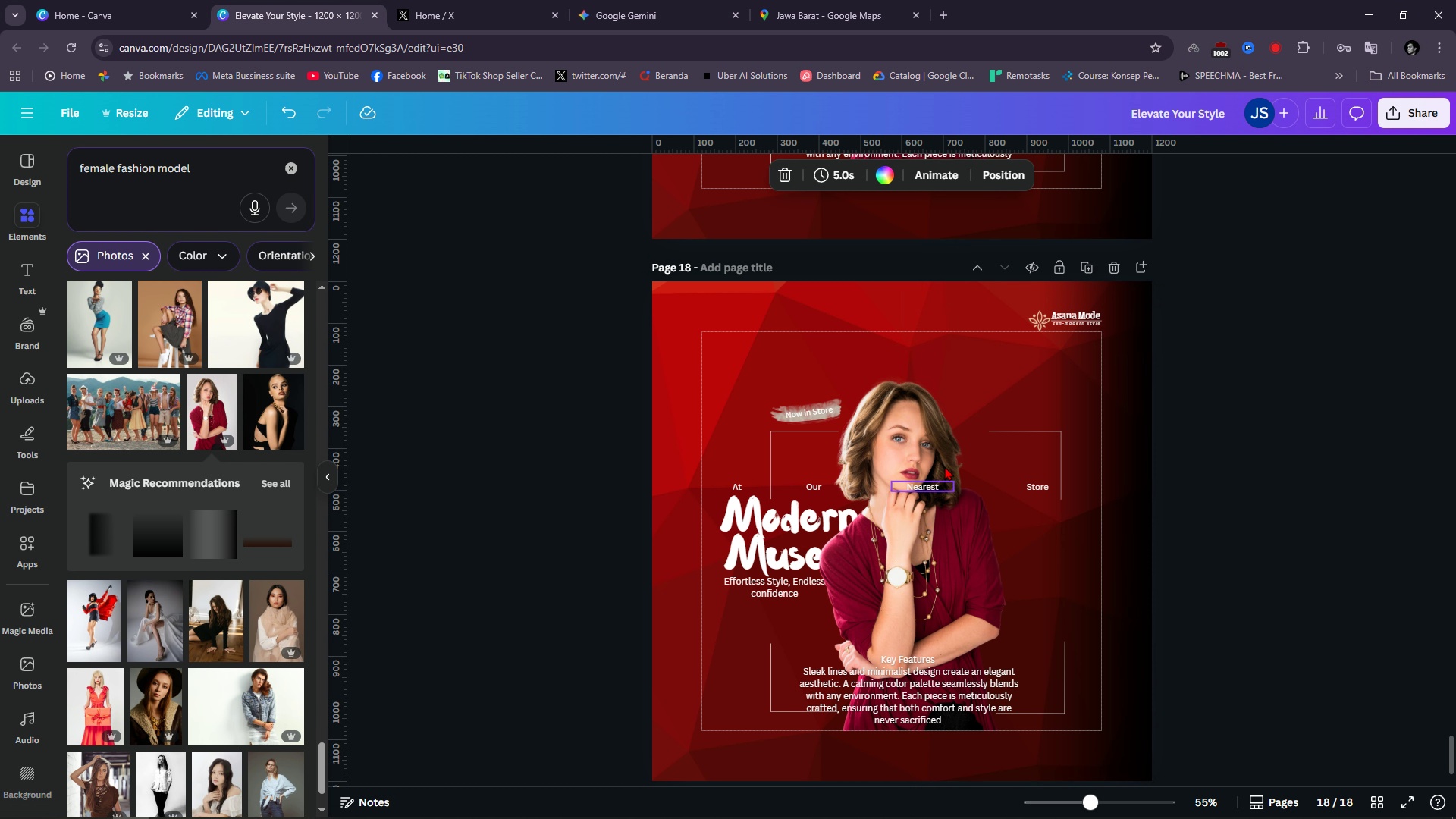 
left_click([925, 431])
 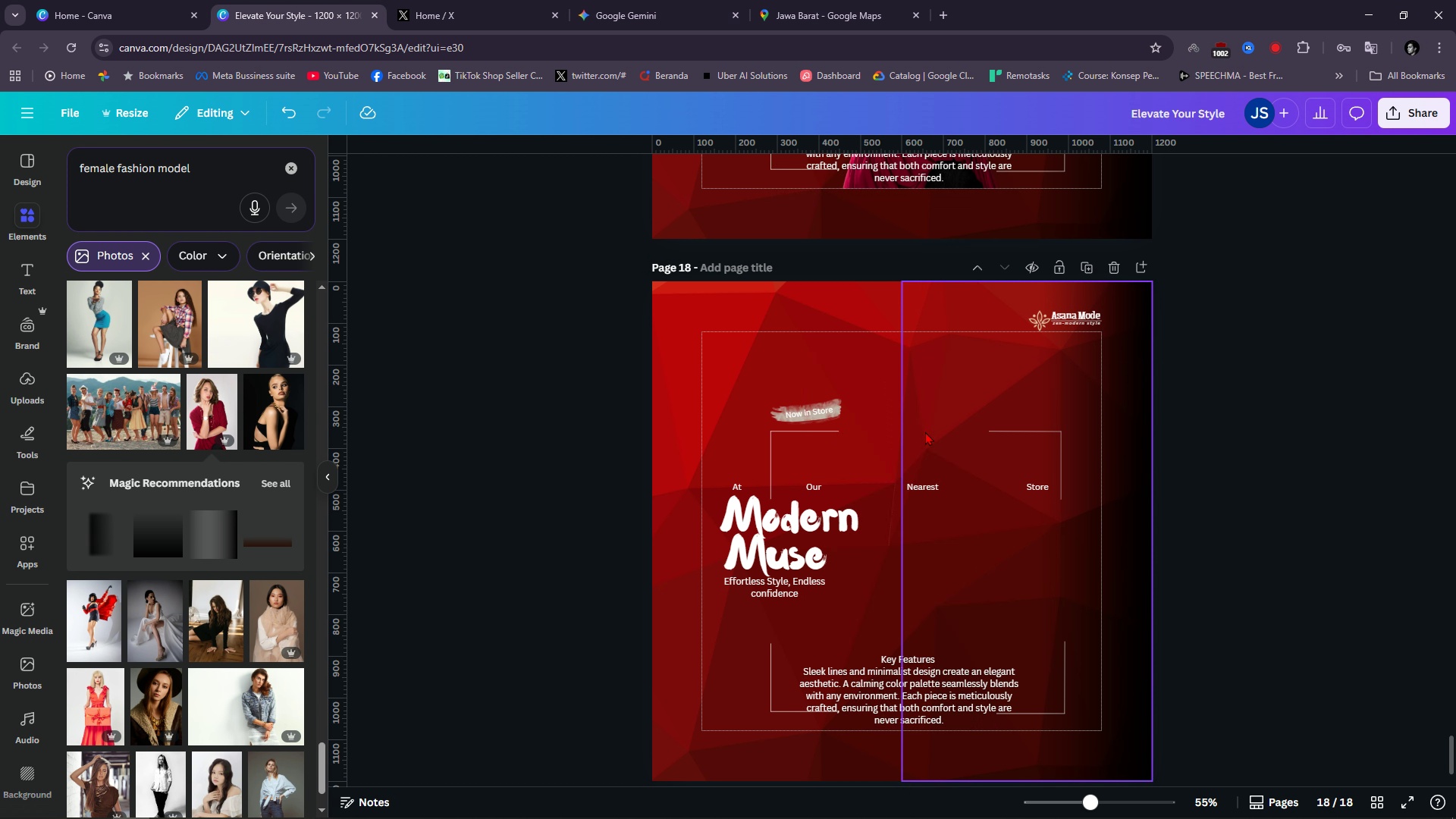 
key(Backspace)
 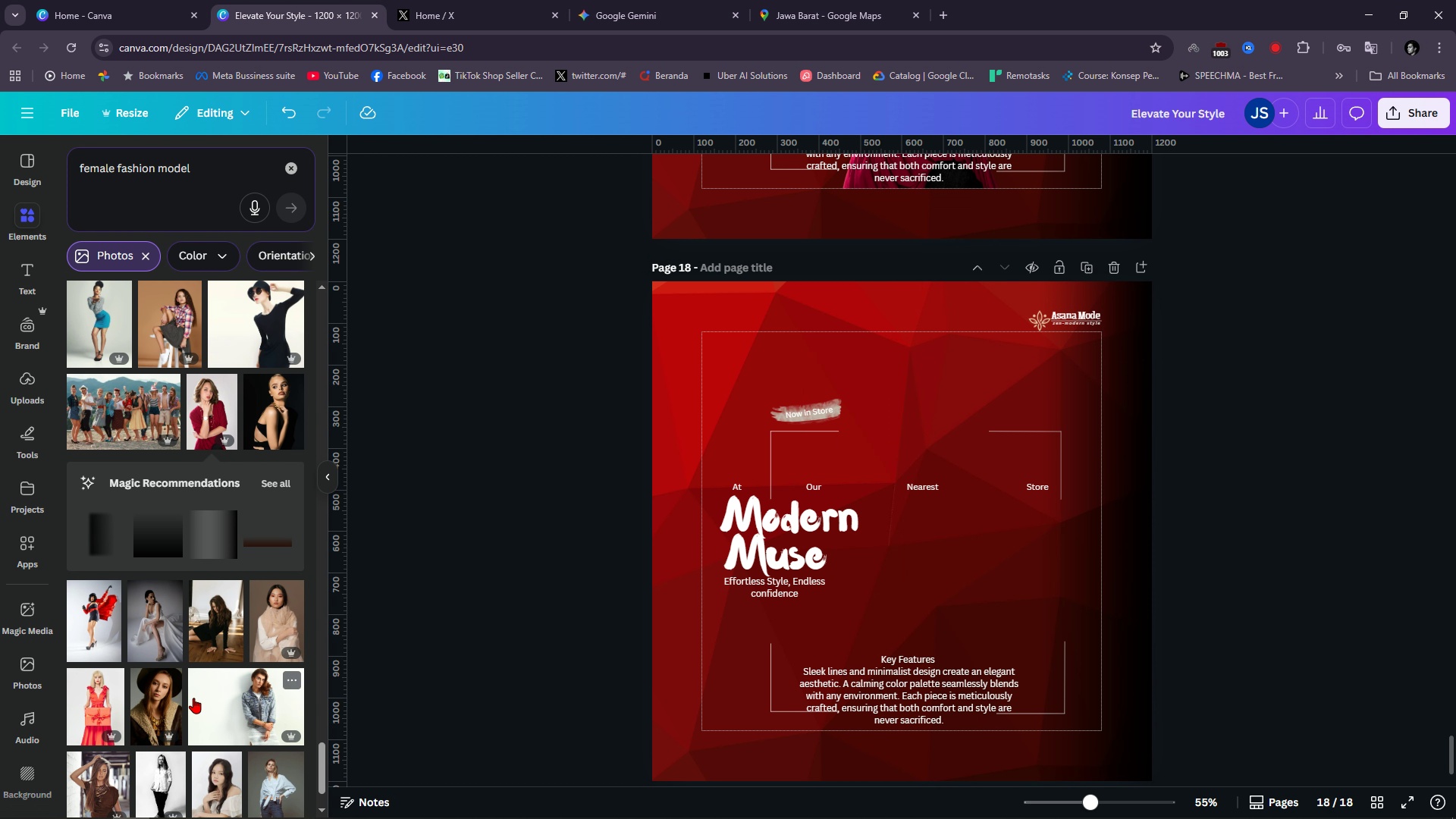 
scroll: coordinate [259, 704], scroll_direction: down, amount: 11.0
 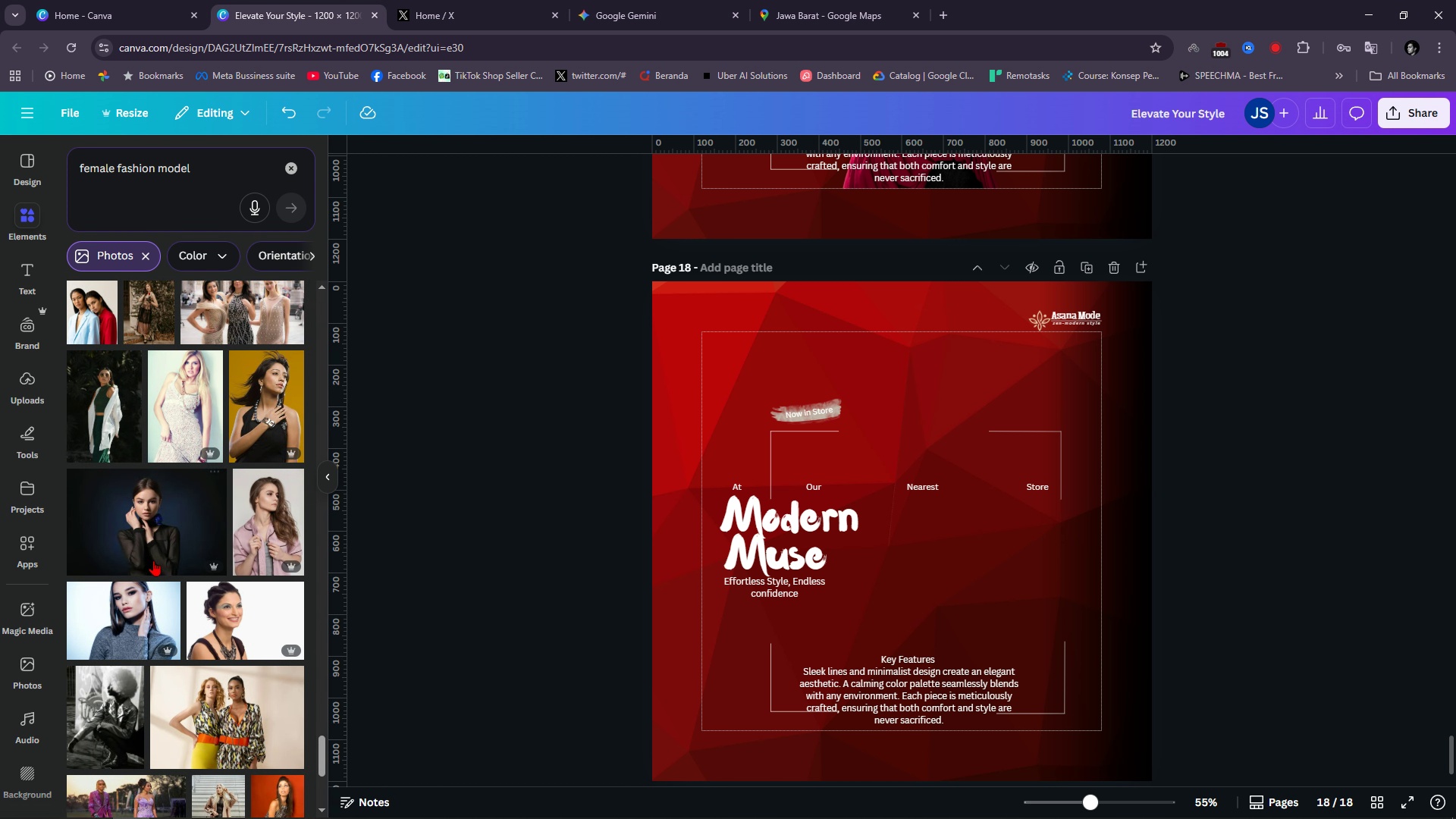 
left_click([154, 547])
 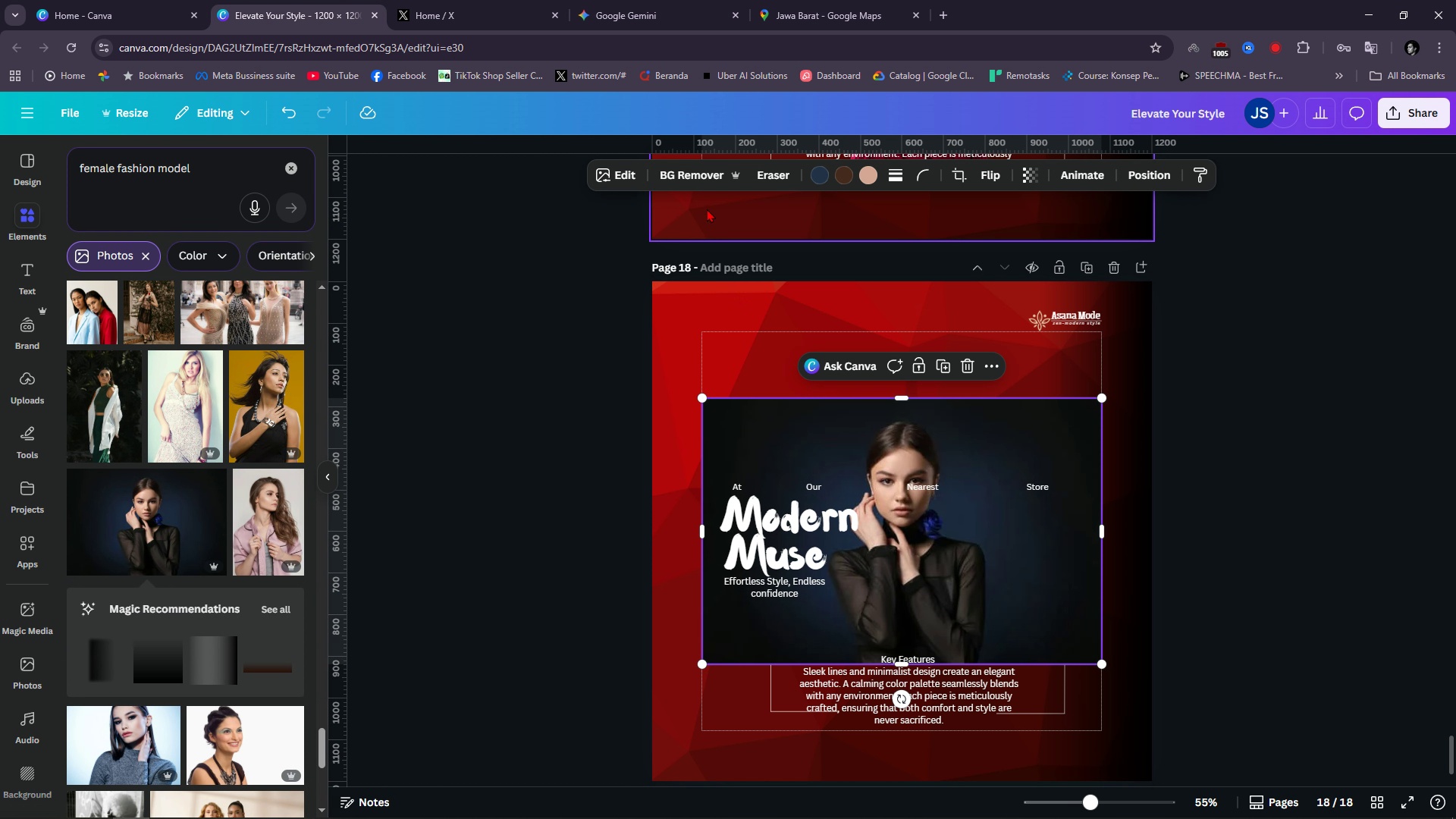 
left_click([691, 180])
 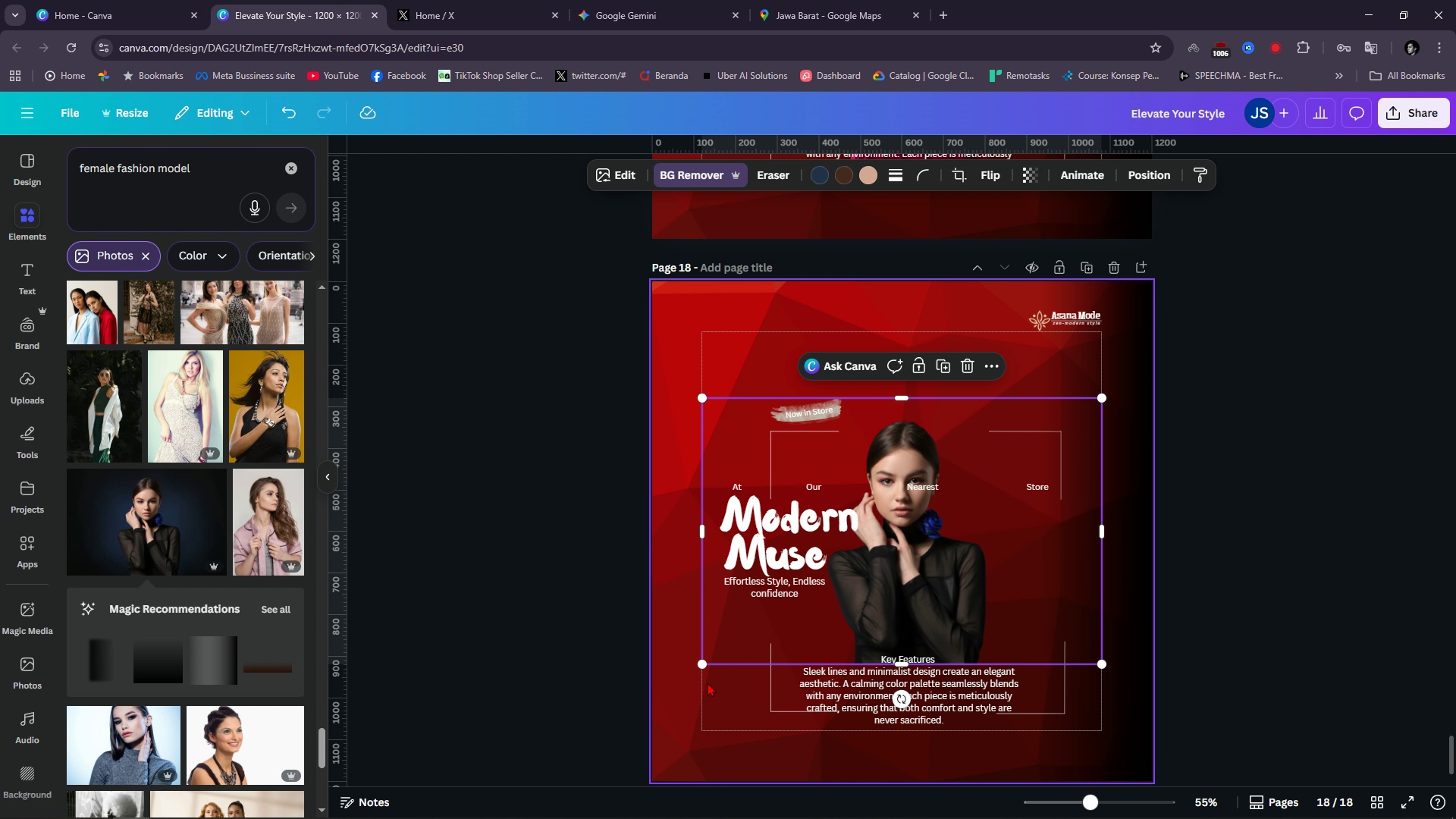 
wait(5.69)
 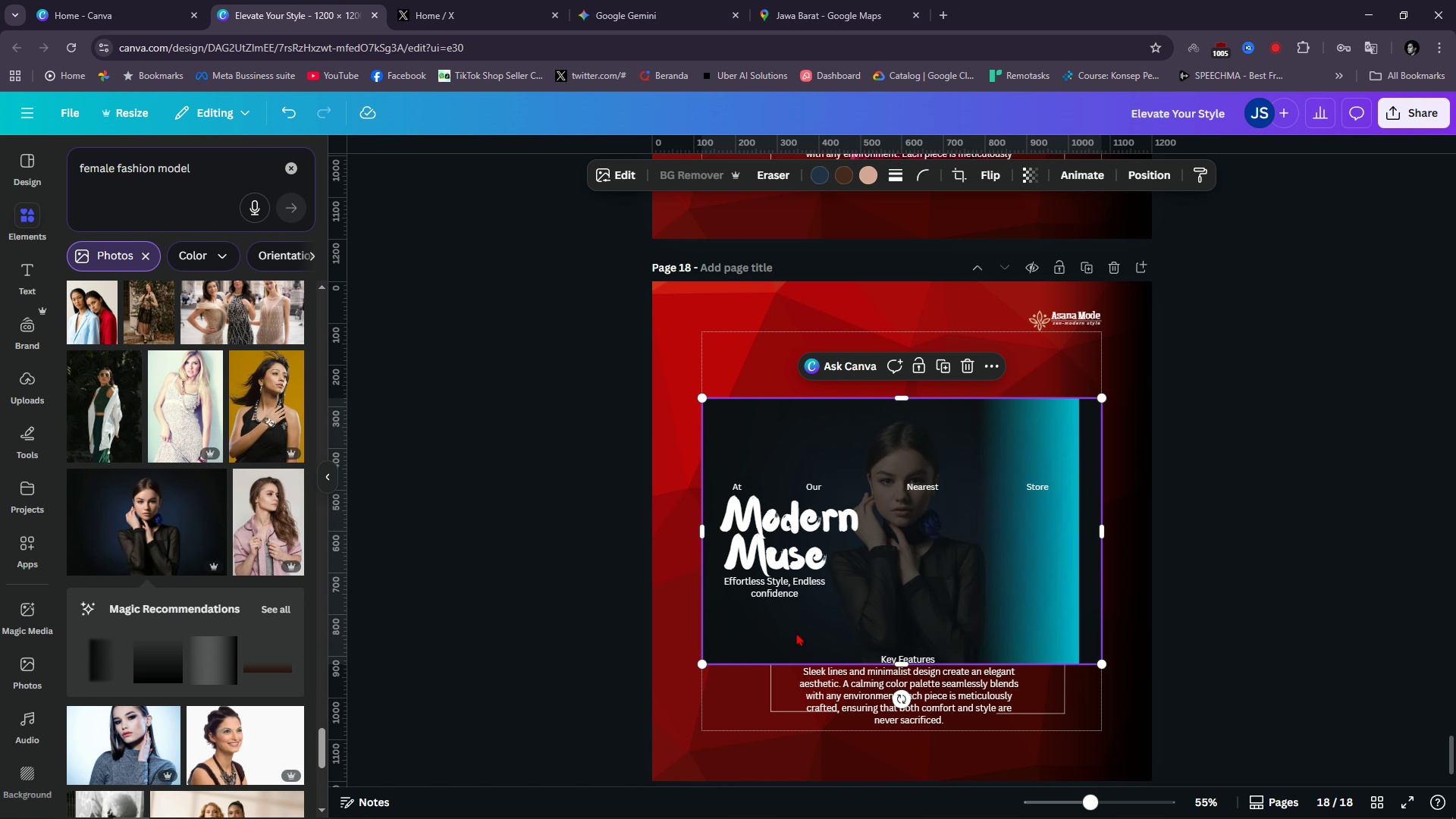 
left_click_drag(start_coordinate=[702, 532], to_coordinate=[814, 555])
 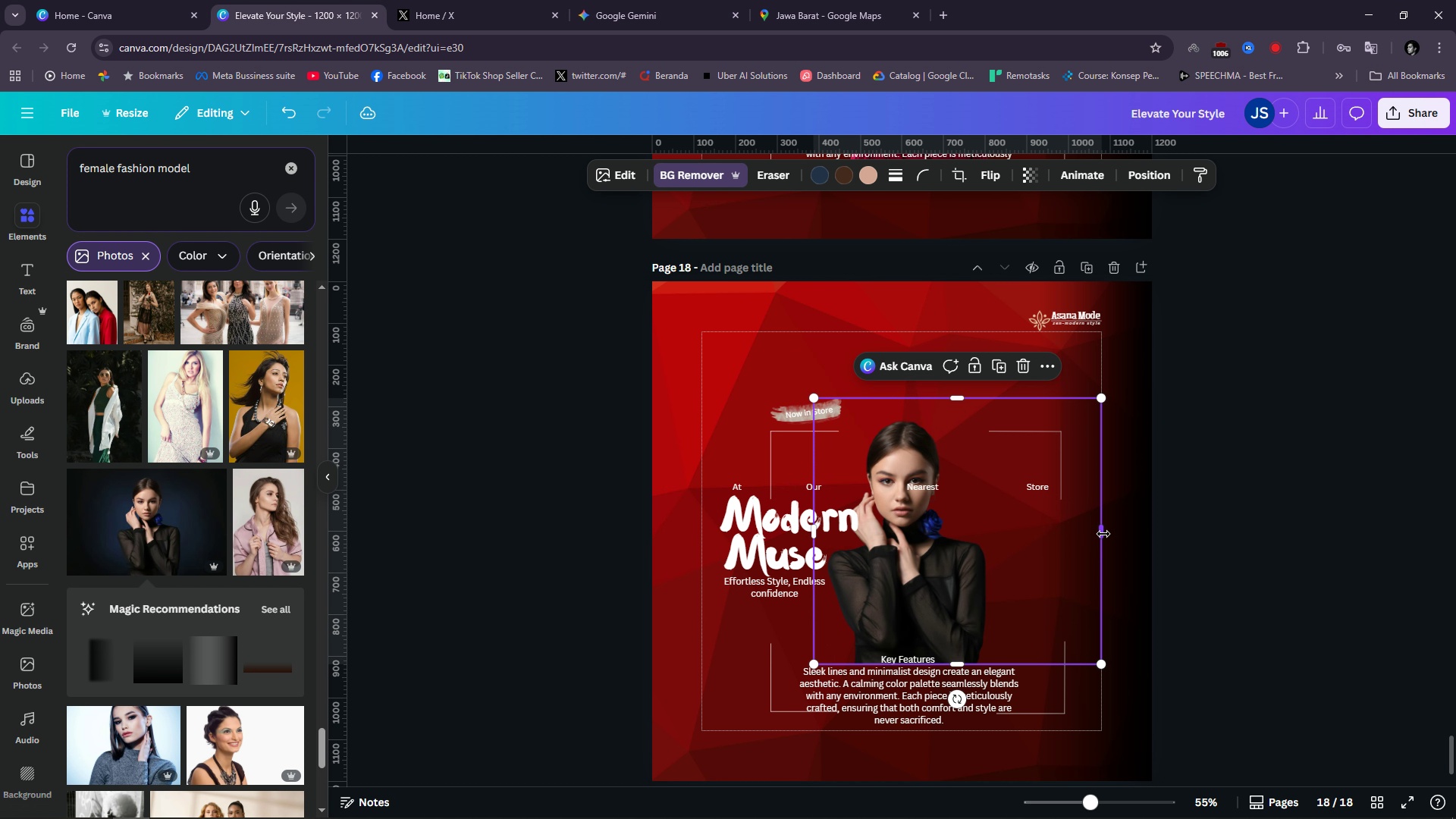 
left_click_drag(start_coordinate=[1103, 534], to_coordinate=[998, 542])
 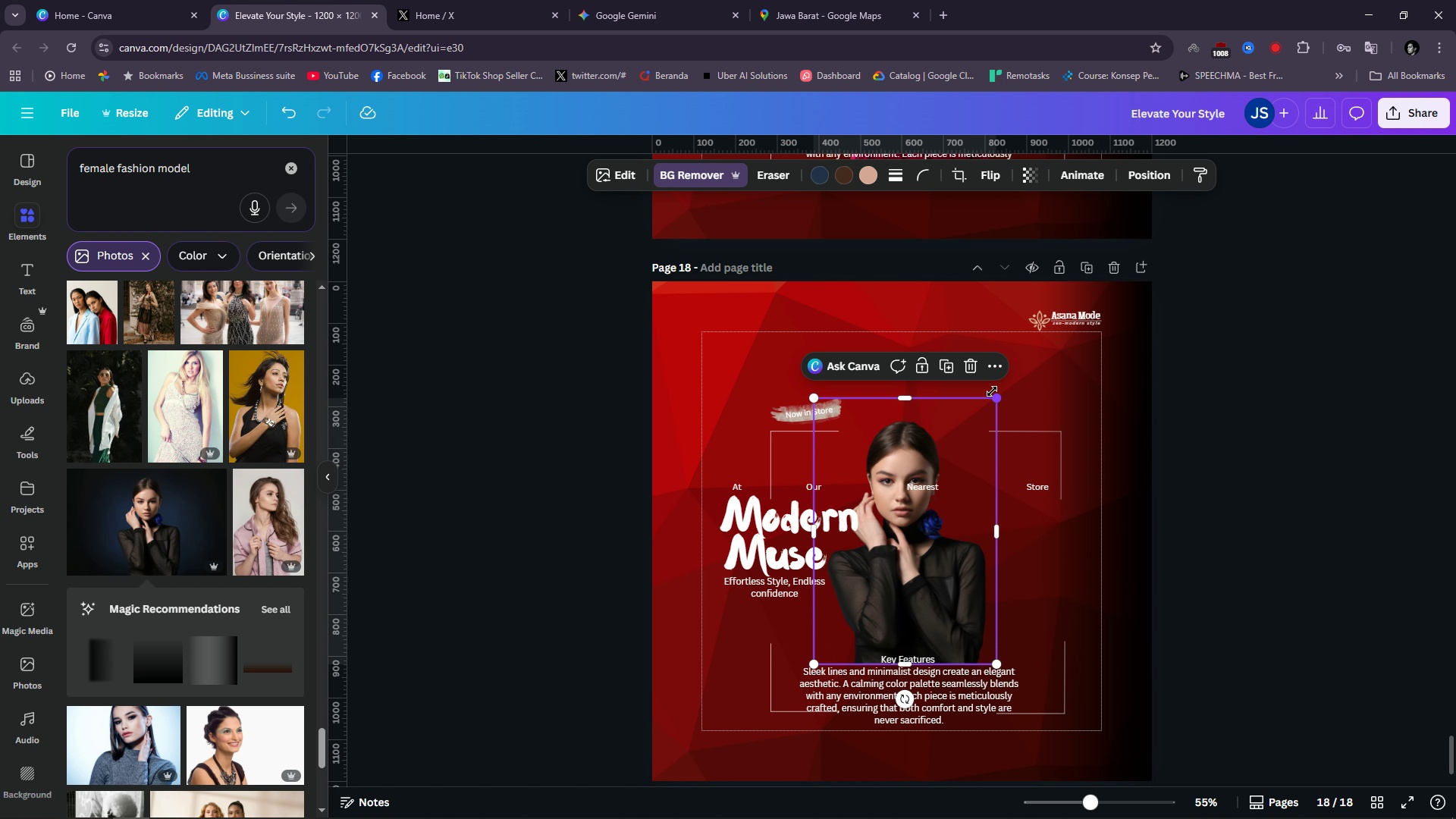 
left_click_drag(start_coordinate=[999, 397], to_coordinate=[1081, 325])
 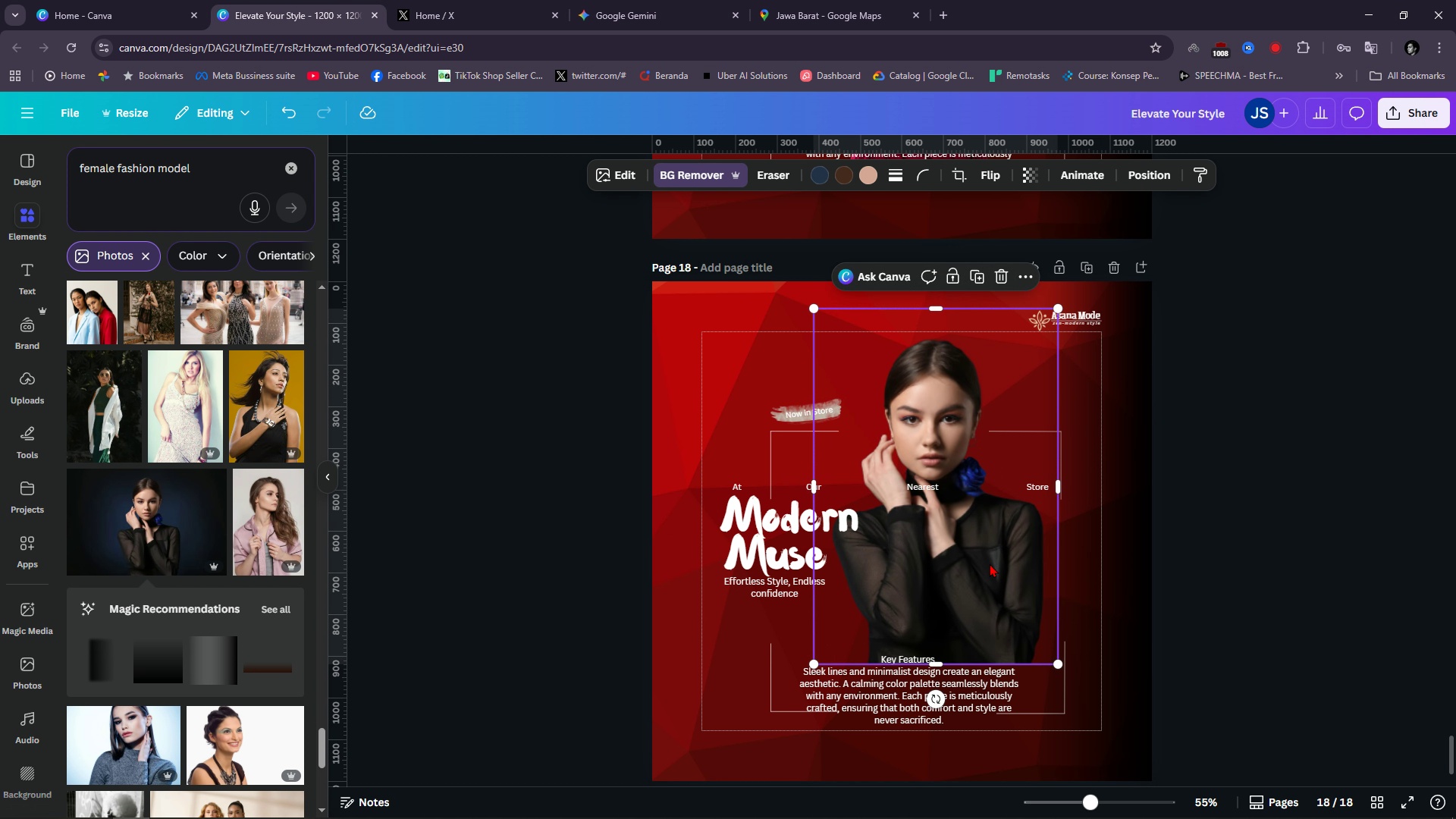 
left_click_drag(start_coordinate=[987, 567], to_coordinate=[960, 623])
 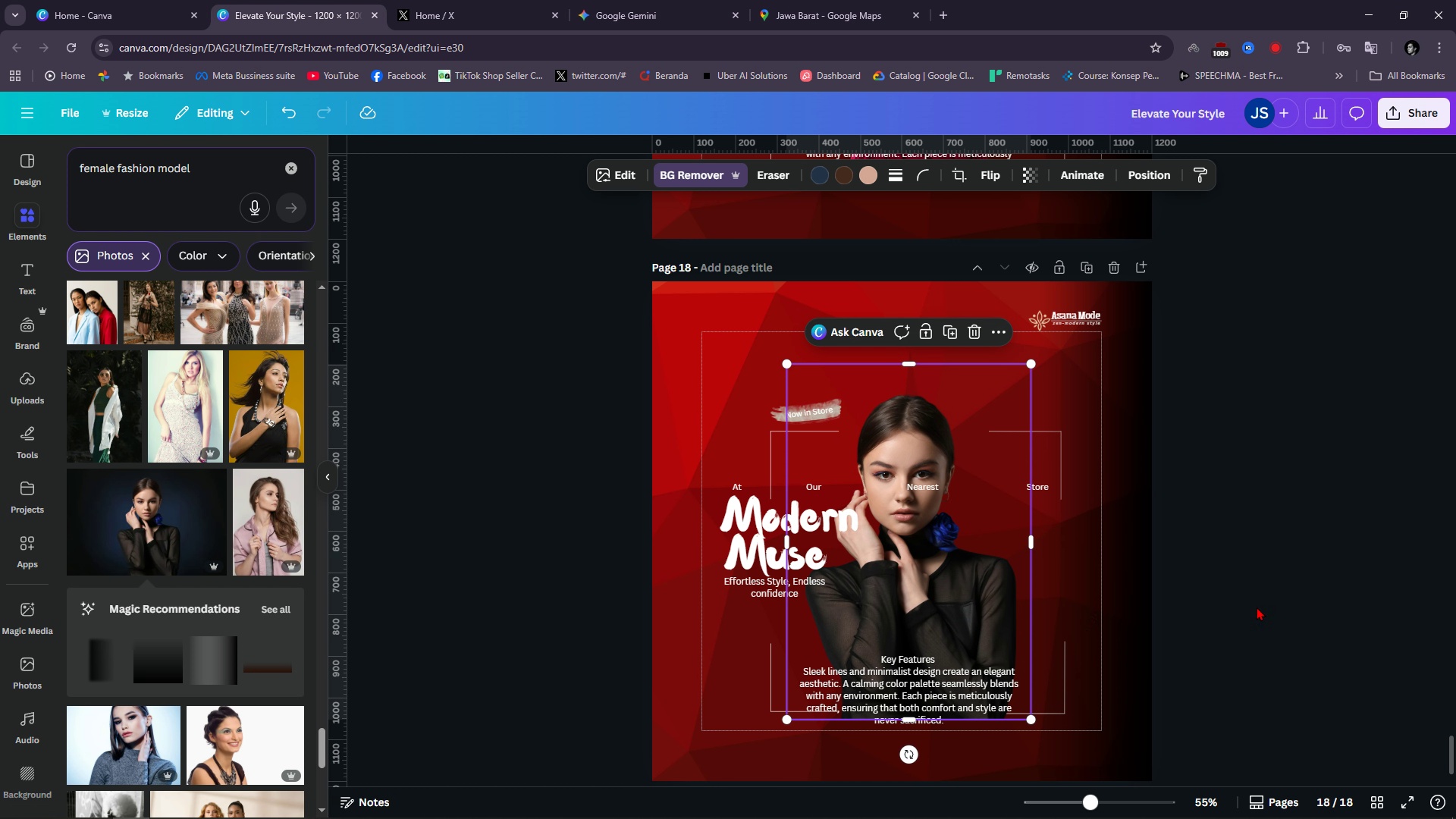 
left_click([1257, 607])
 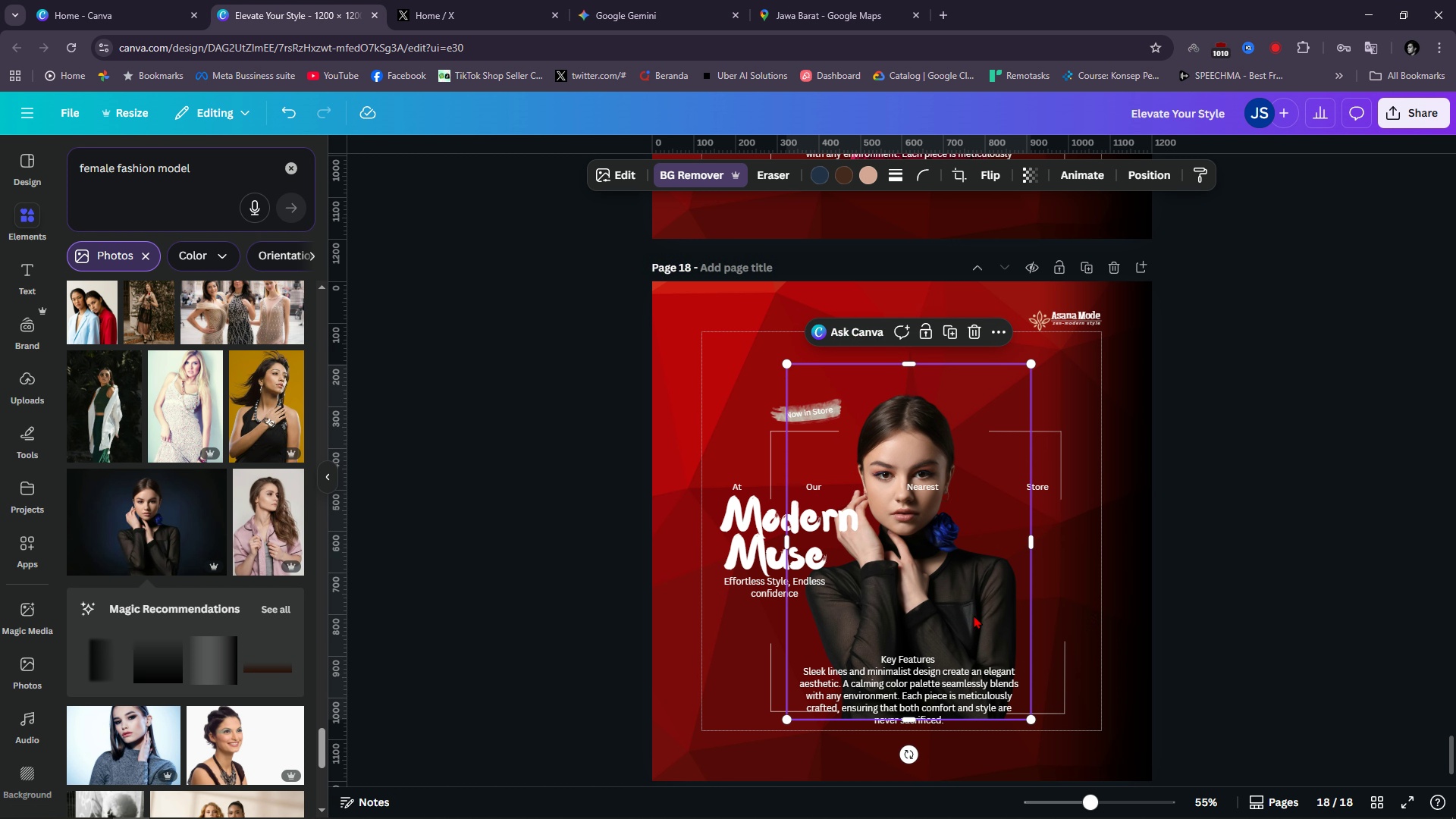 
left_click([974, 615])
 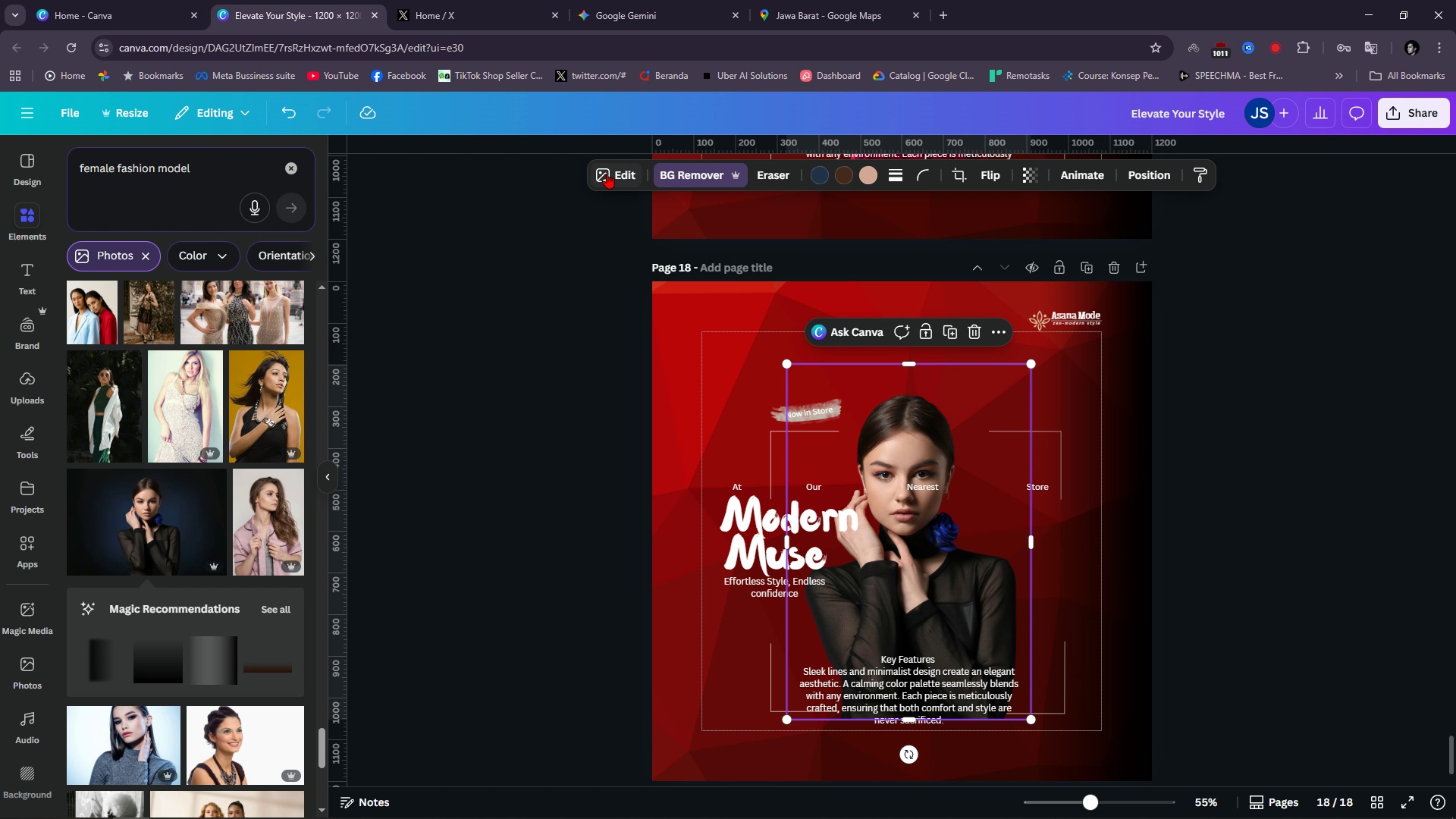 
left_click([607, 173])
 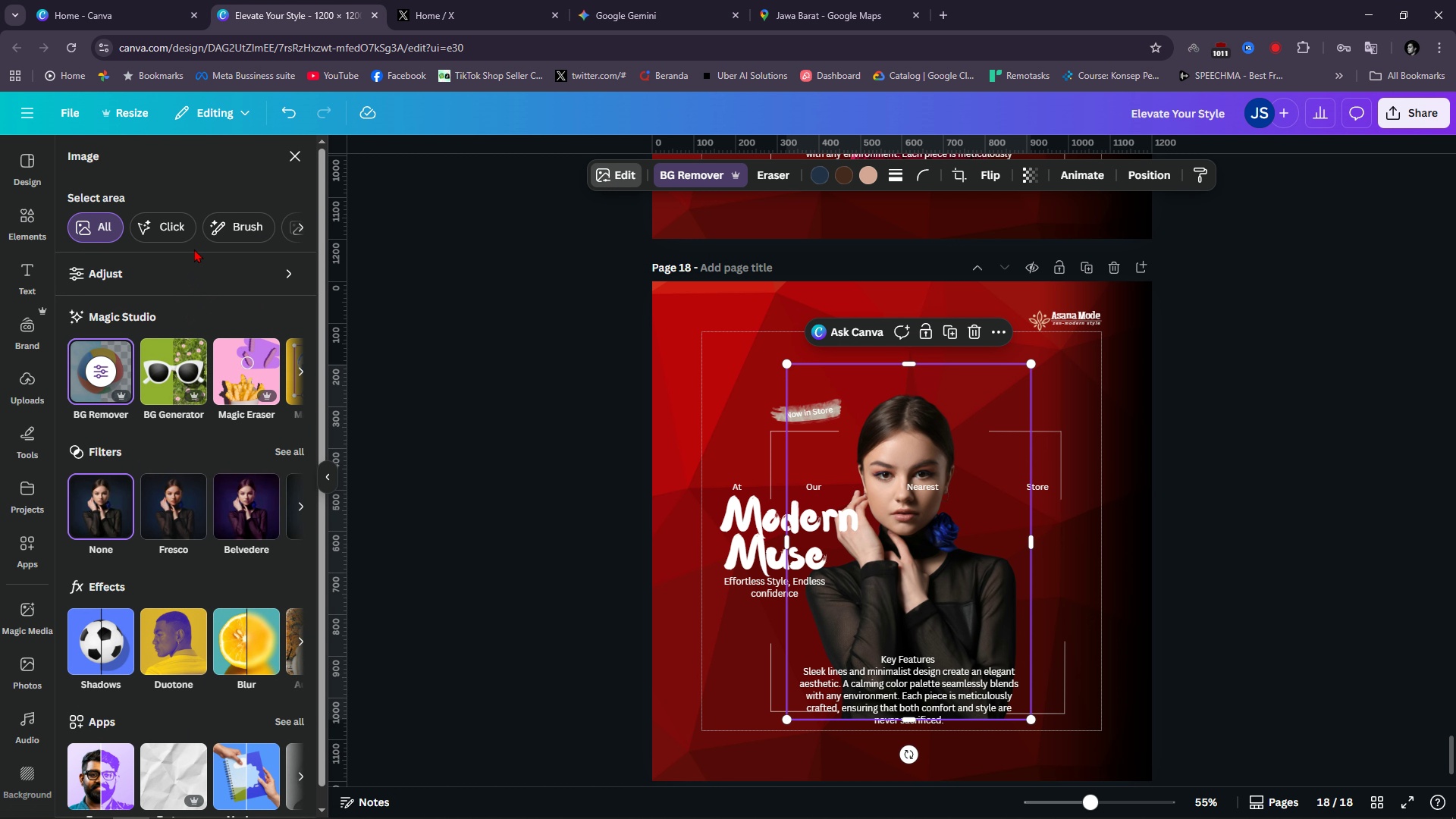 
left_click([196, 275])
 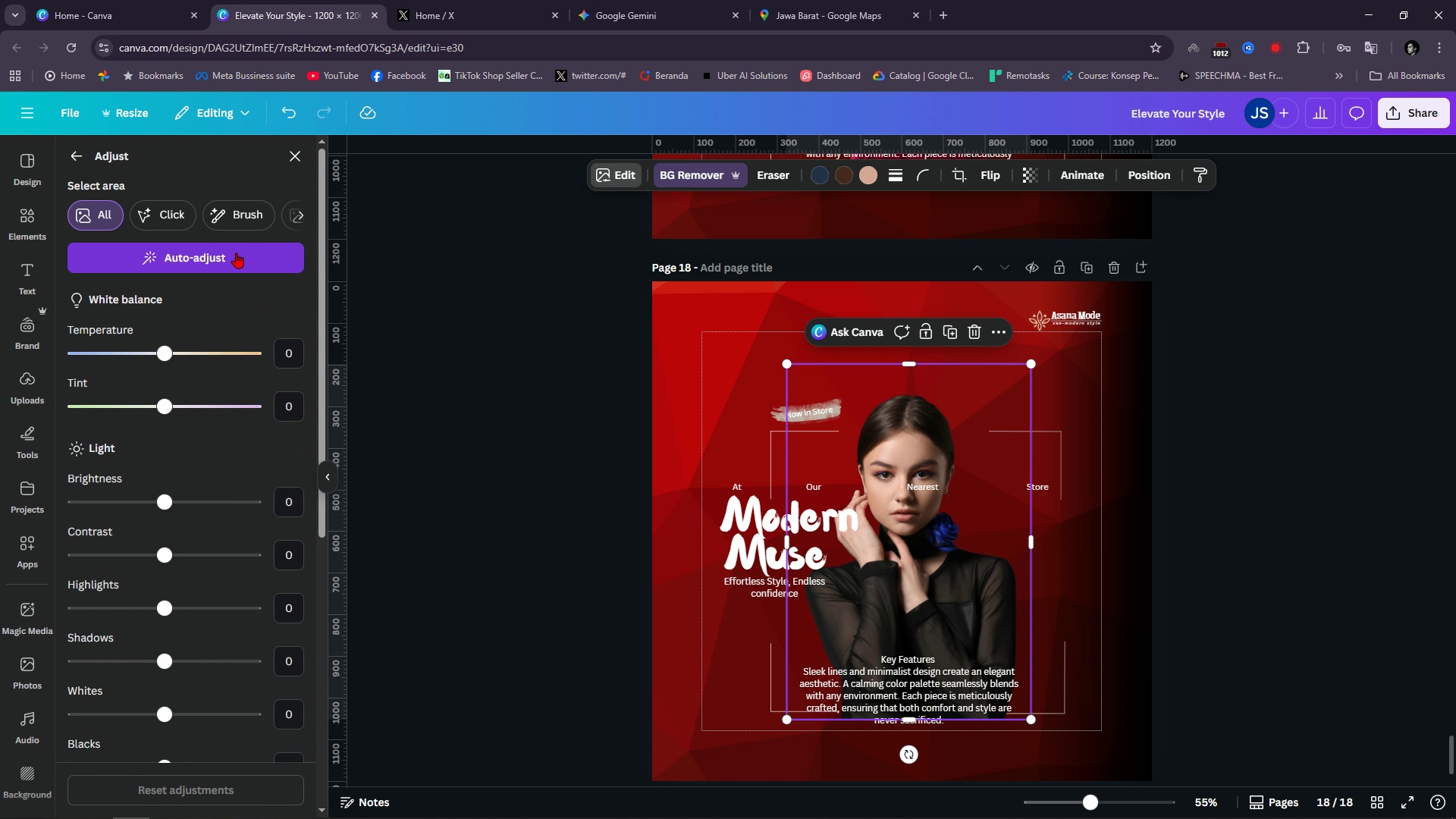 
left_click([236, 253])
 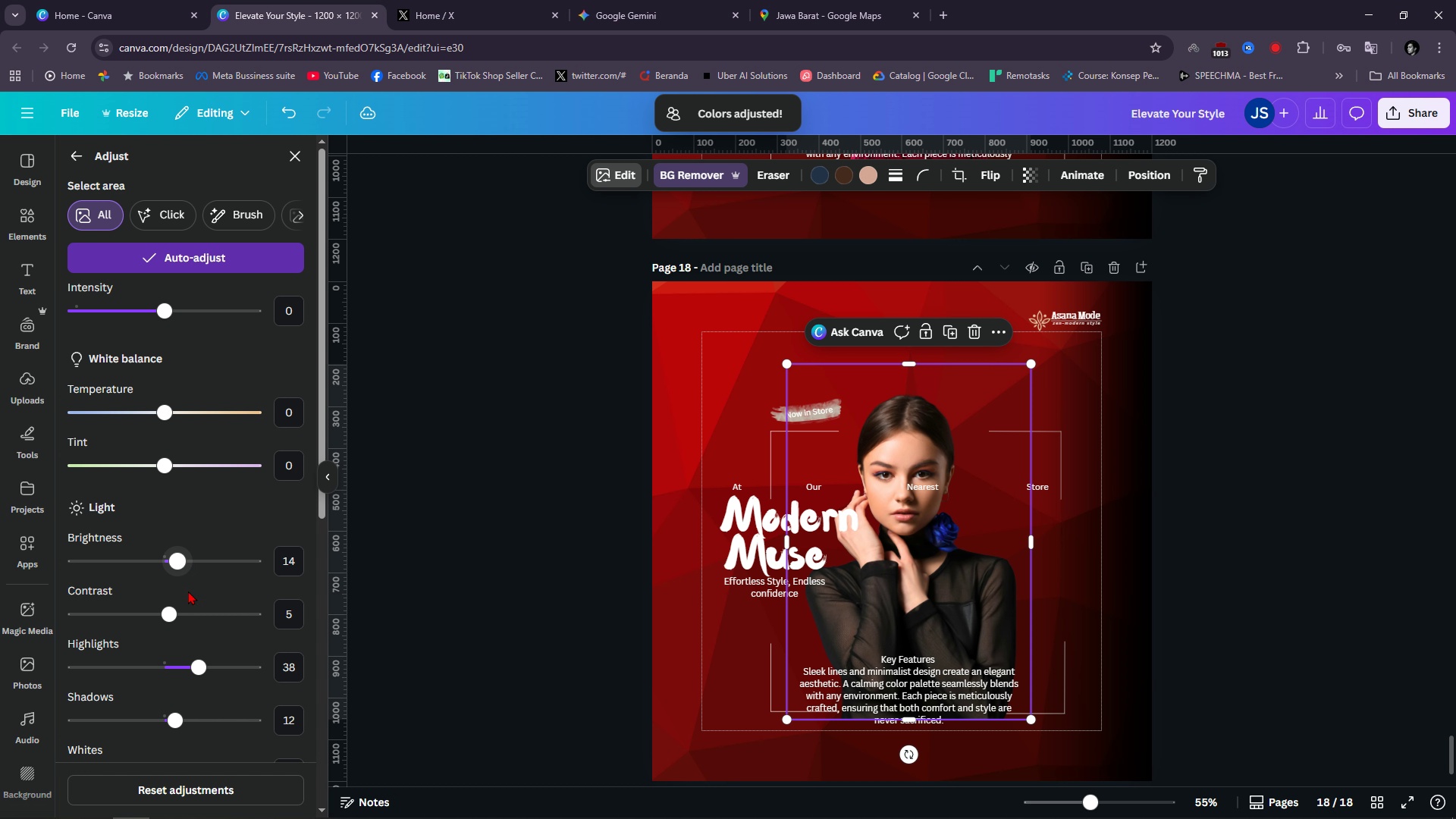 
left_click_drag(start_coordinate=[167, 616], to_coordinate=[198, 621])
 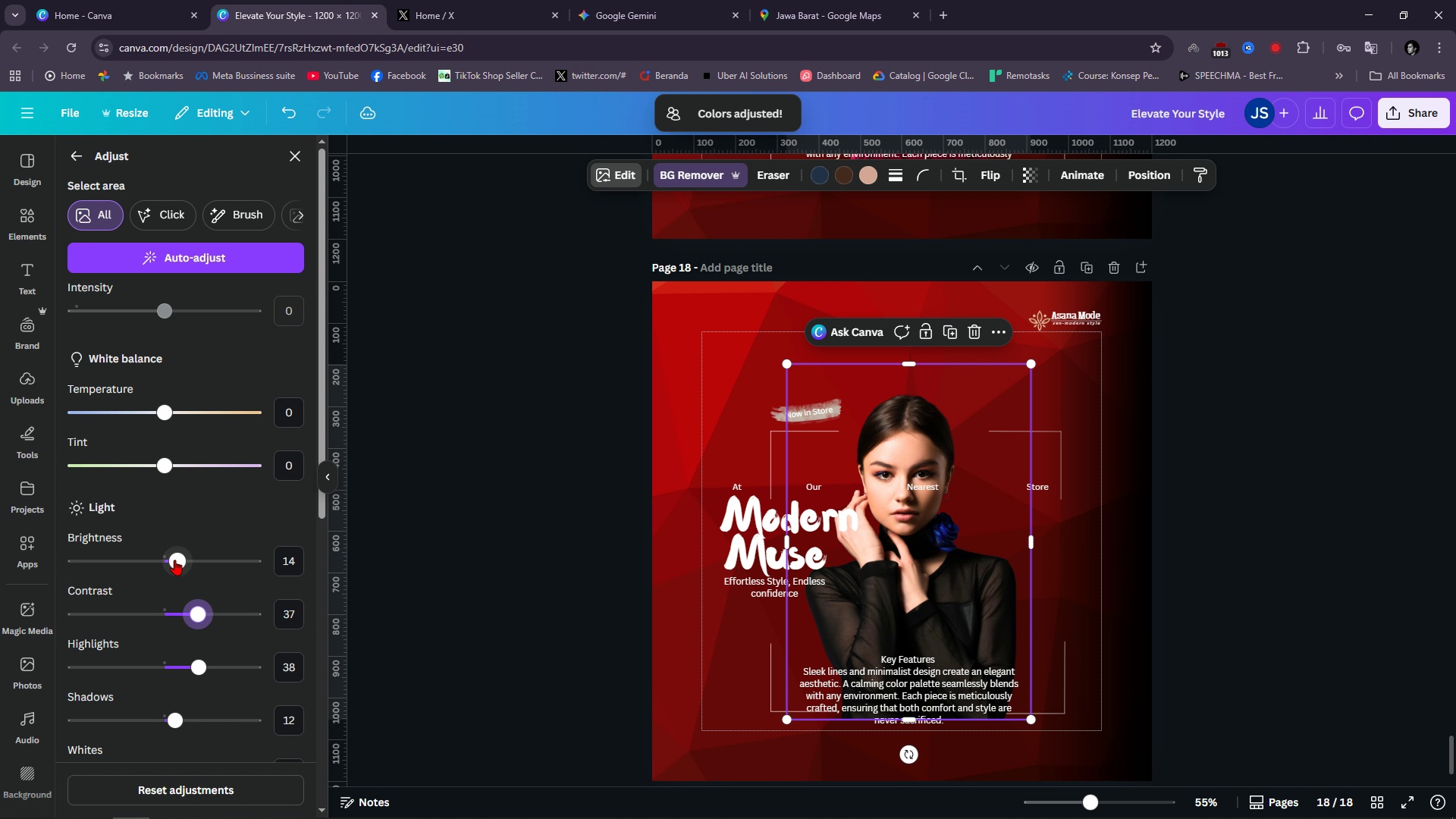 
left_click_drag(start_coordinate=[174, 560], to_coordinate=[161, 557])
 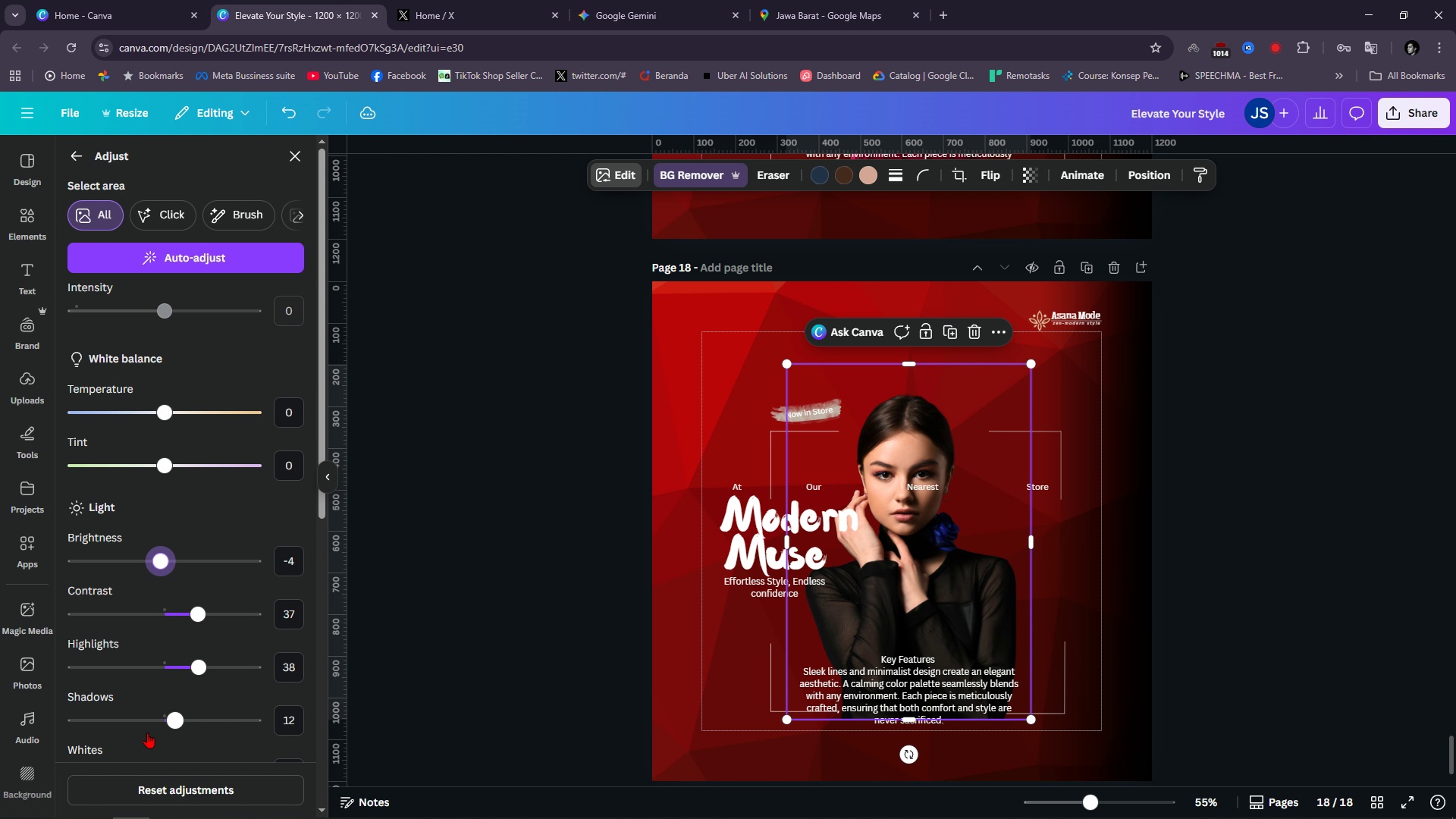 
scroll: coordinate [147, 733], scroll_direction: down, amount: 2.0
 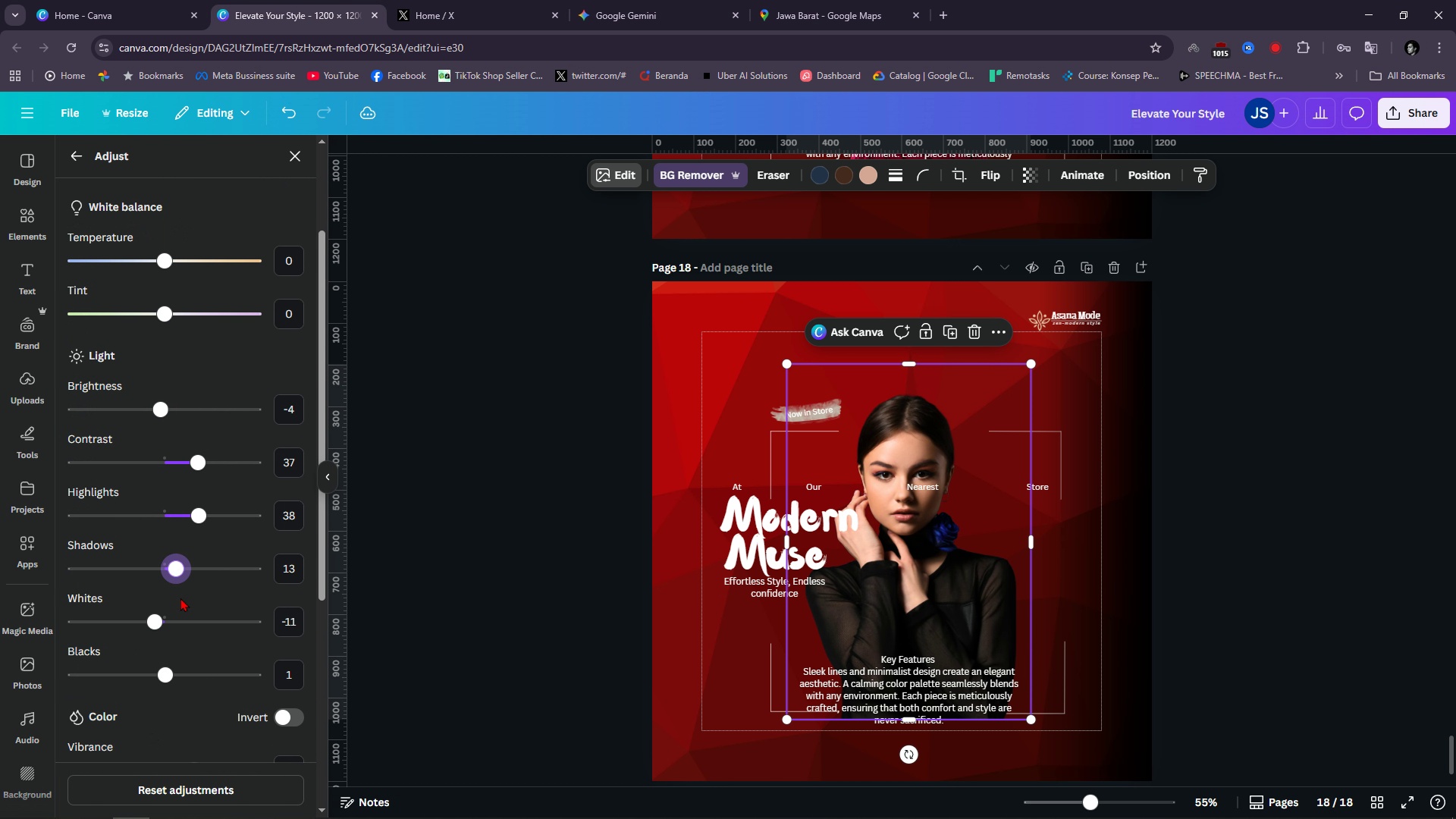 
left_click_drag(start_coordinate=[157, 629], to_coordinate=[180, 636])
 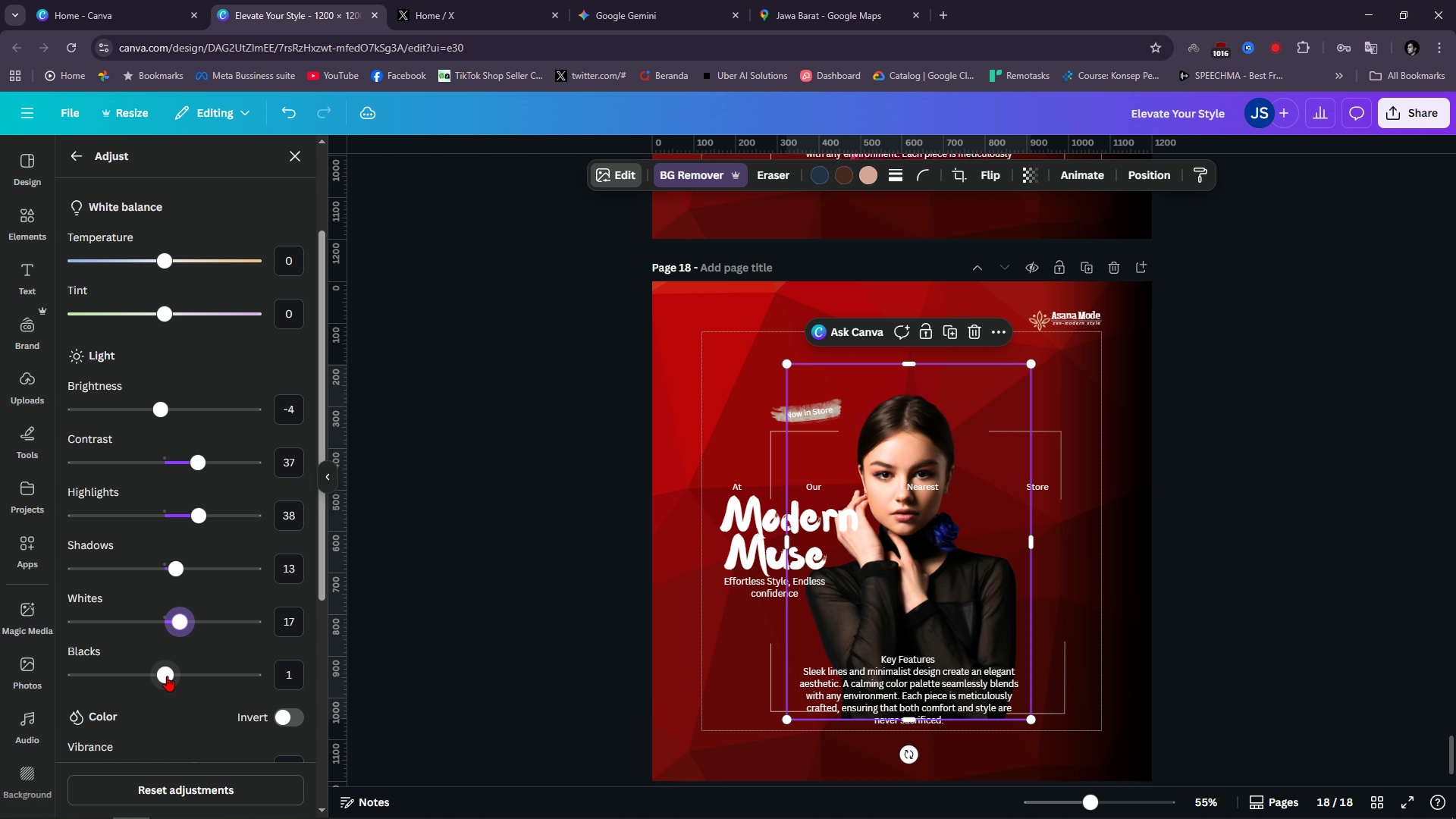 
left_click_drag(start_coordinate=[167, 676], to_coordinate=[174, 676])
 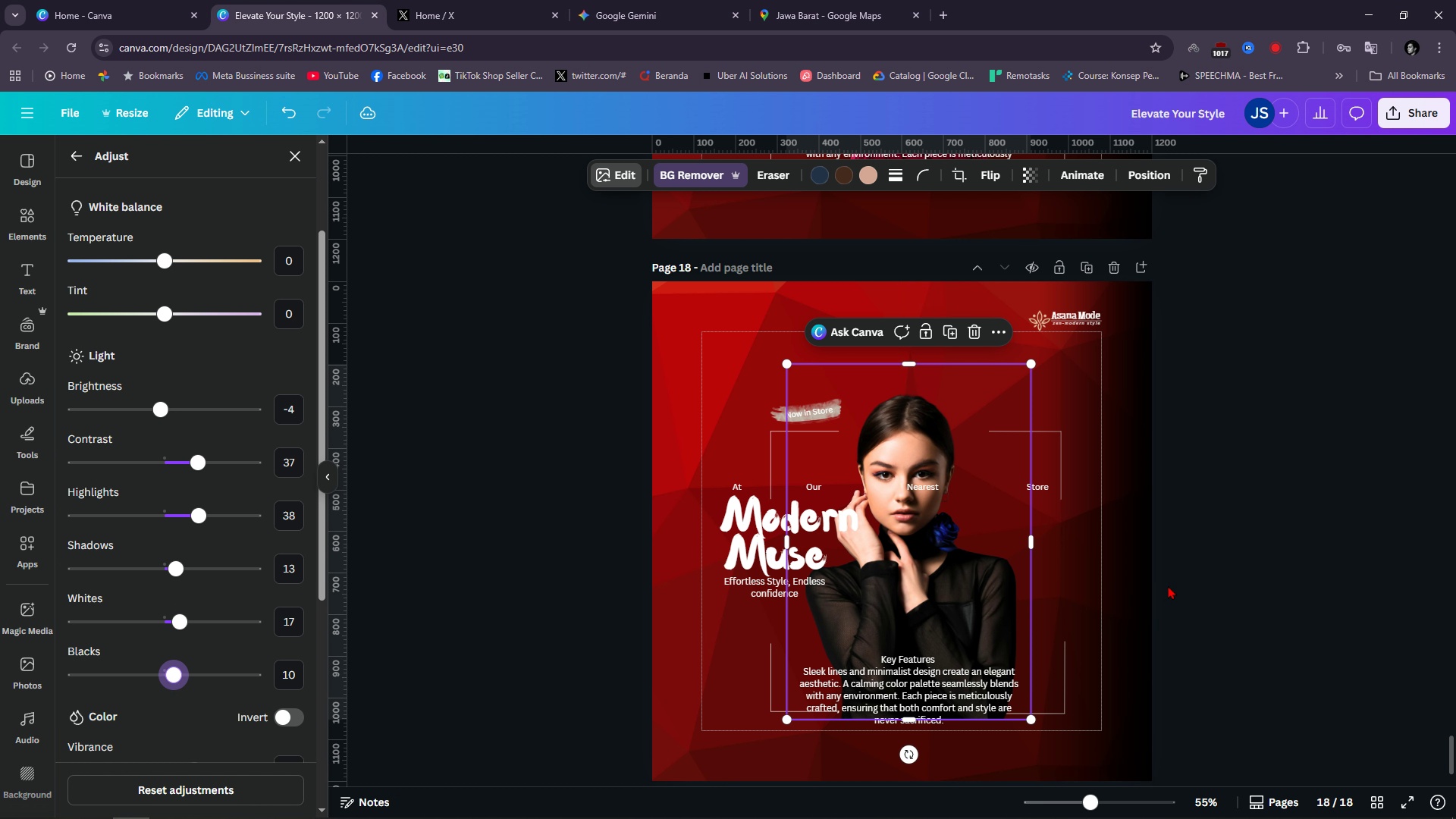 
left_click([1194, 567])
 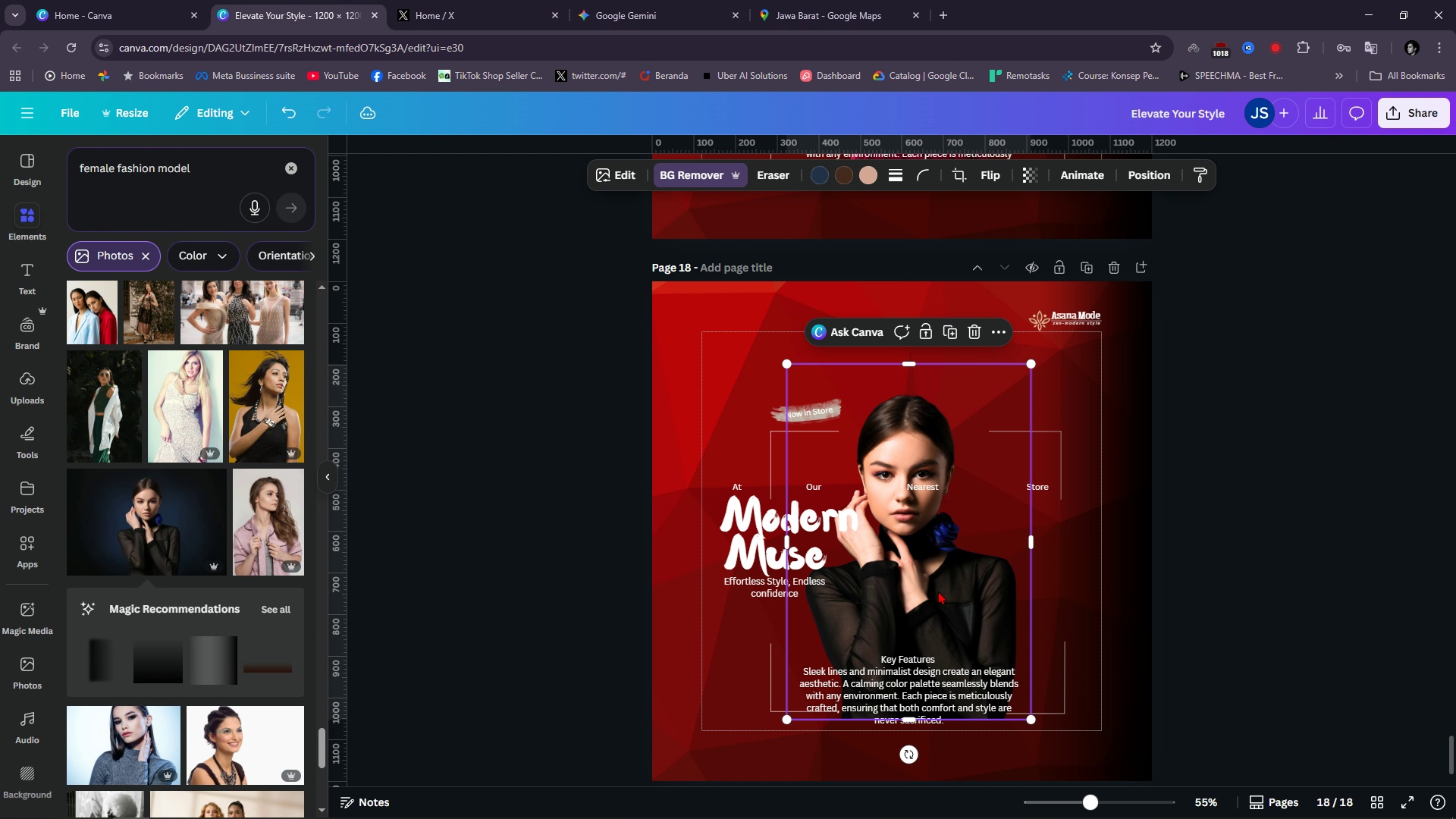 
left_click_drag(start_coordinate=[937, 591], to_coordinate=[949, 597])
 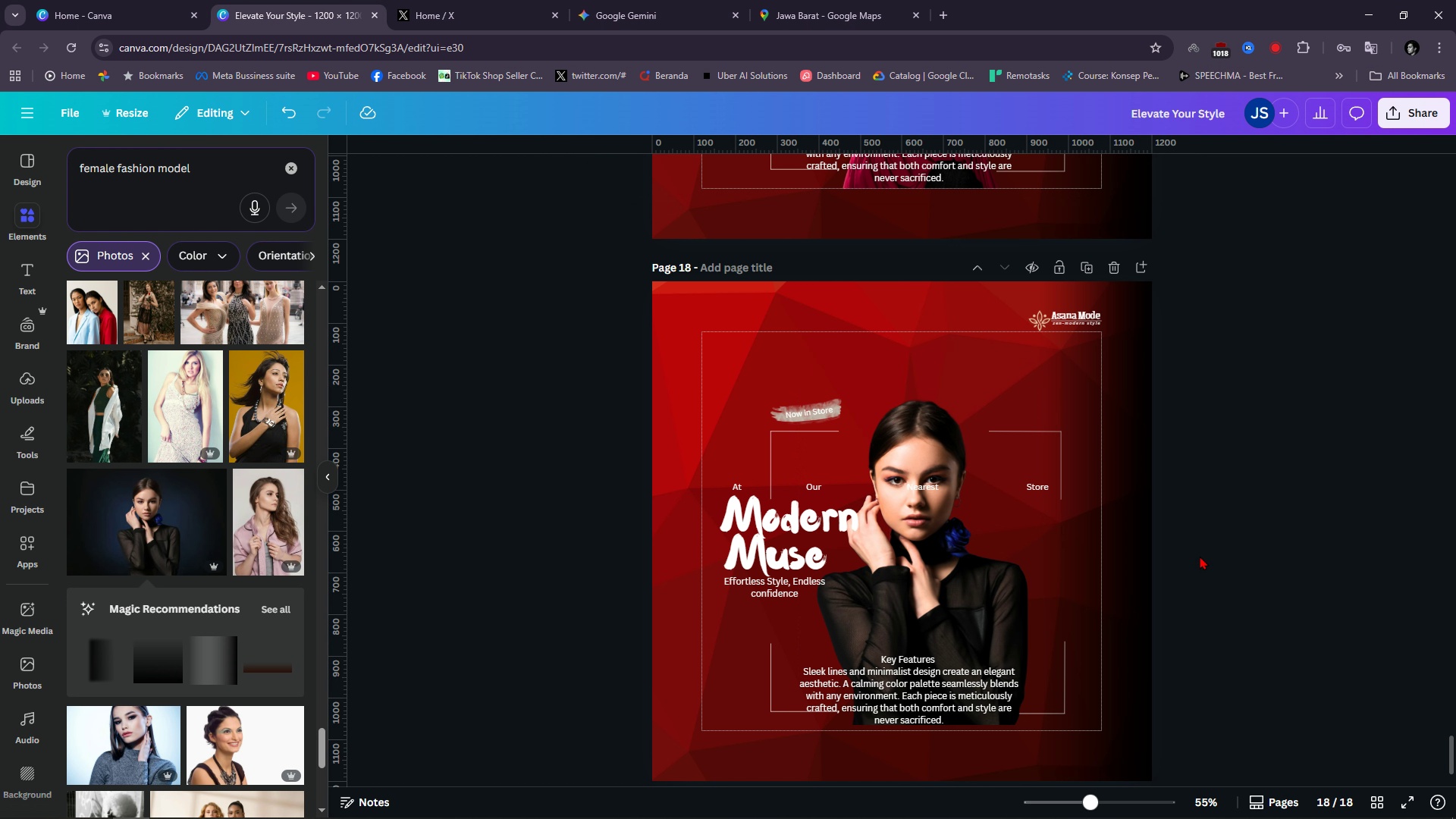 
left_click([1200, 556])
 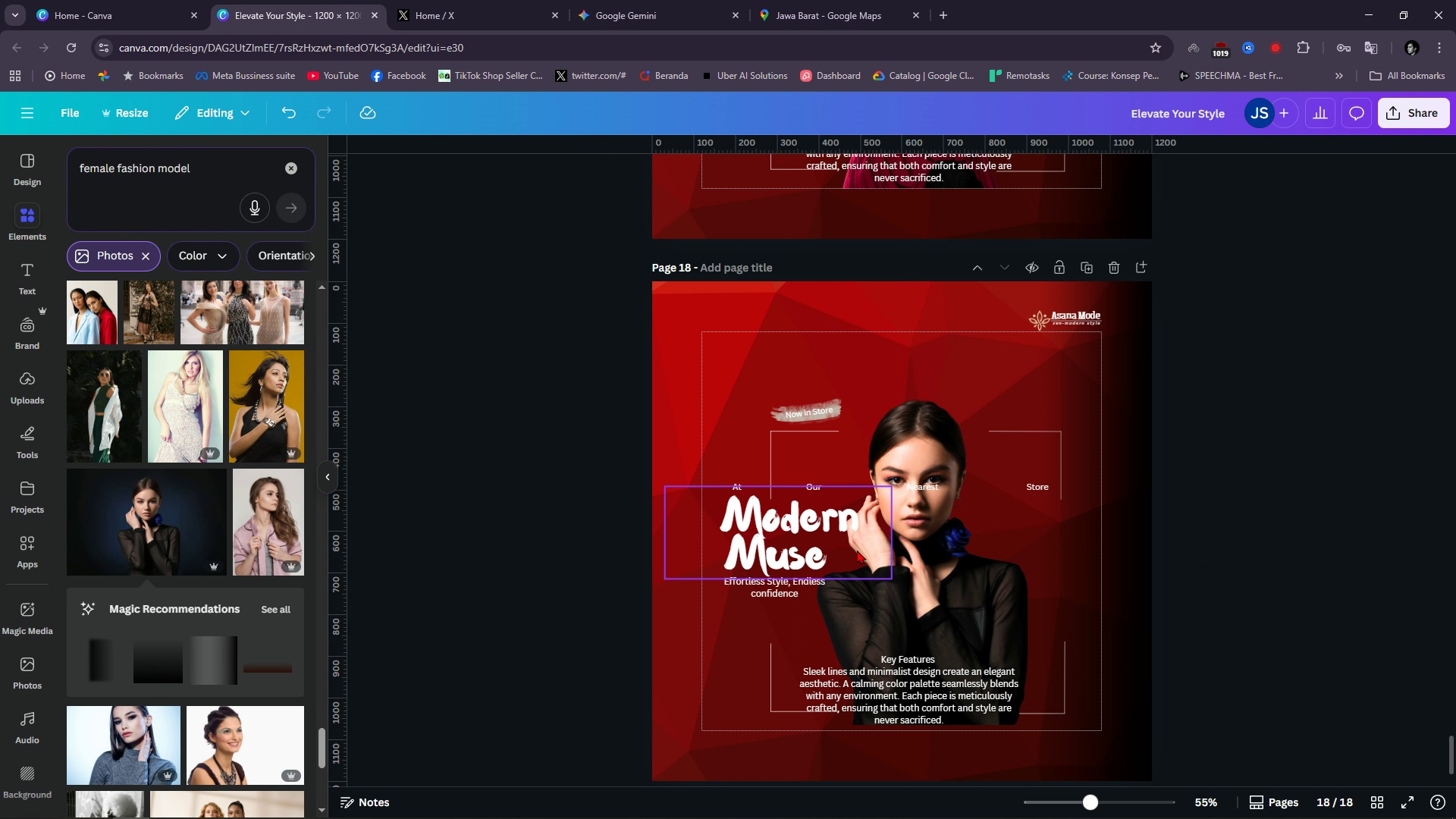 
double_click([773, 526])
 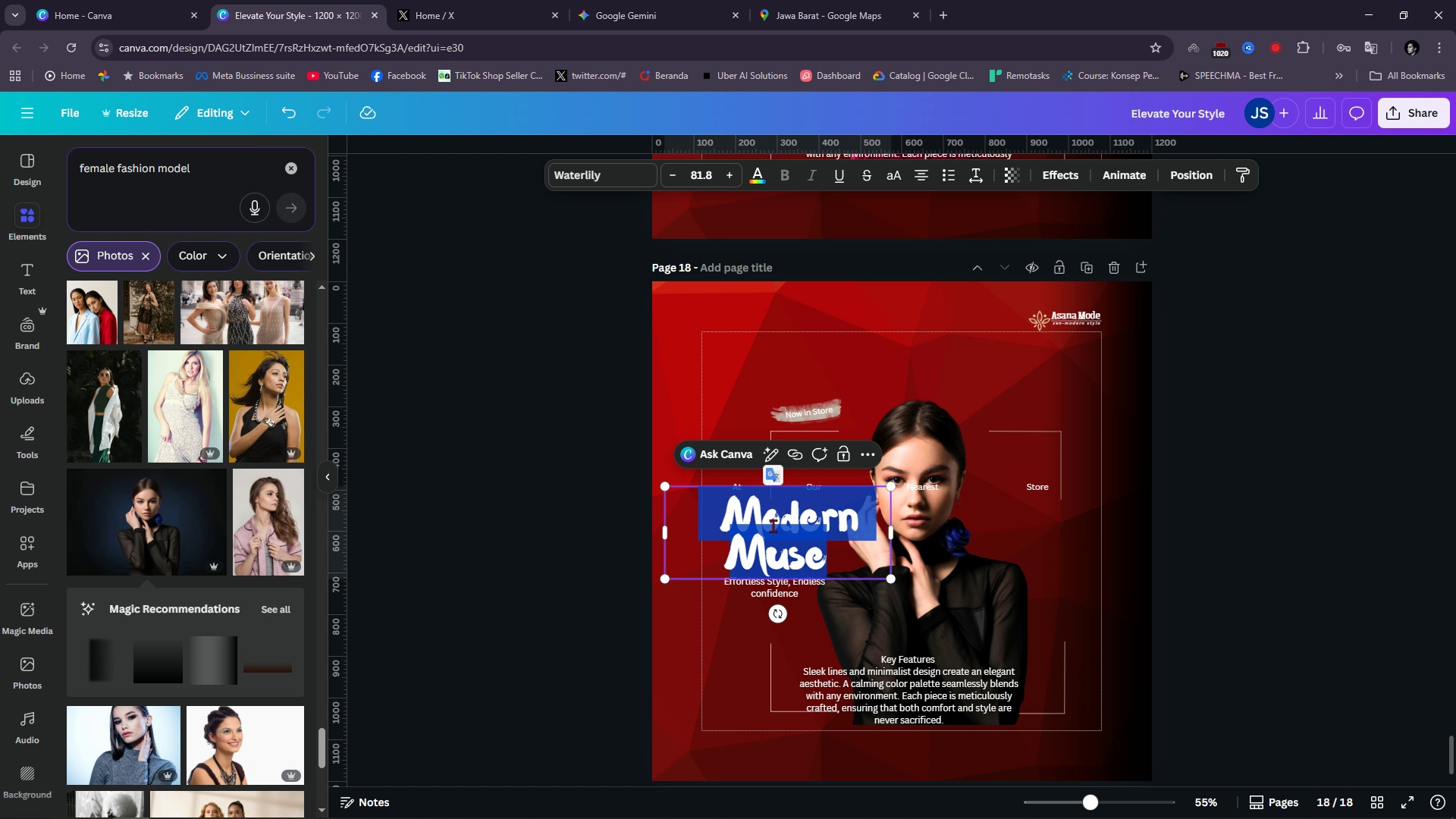 
type(Softh)
key(Backspace)
key(Backspace)
type(f)
key(Backspace)
type(t)
 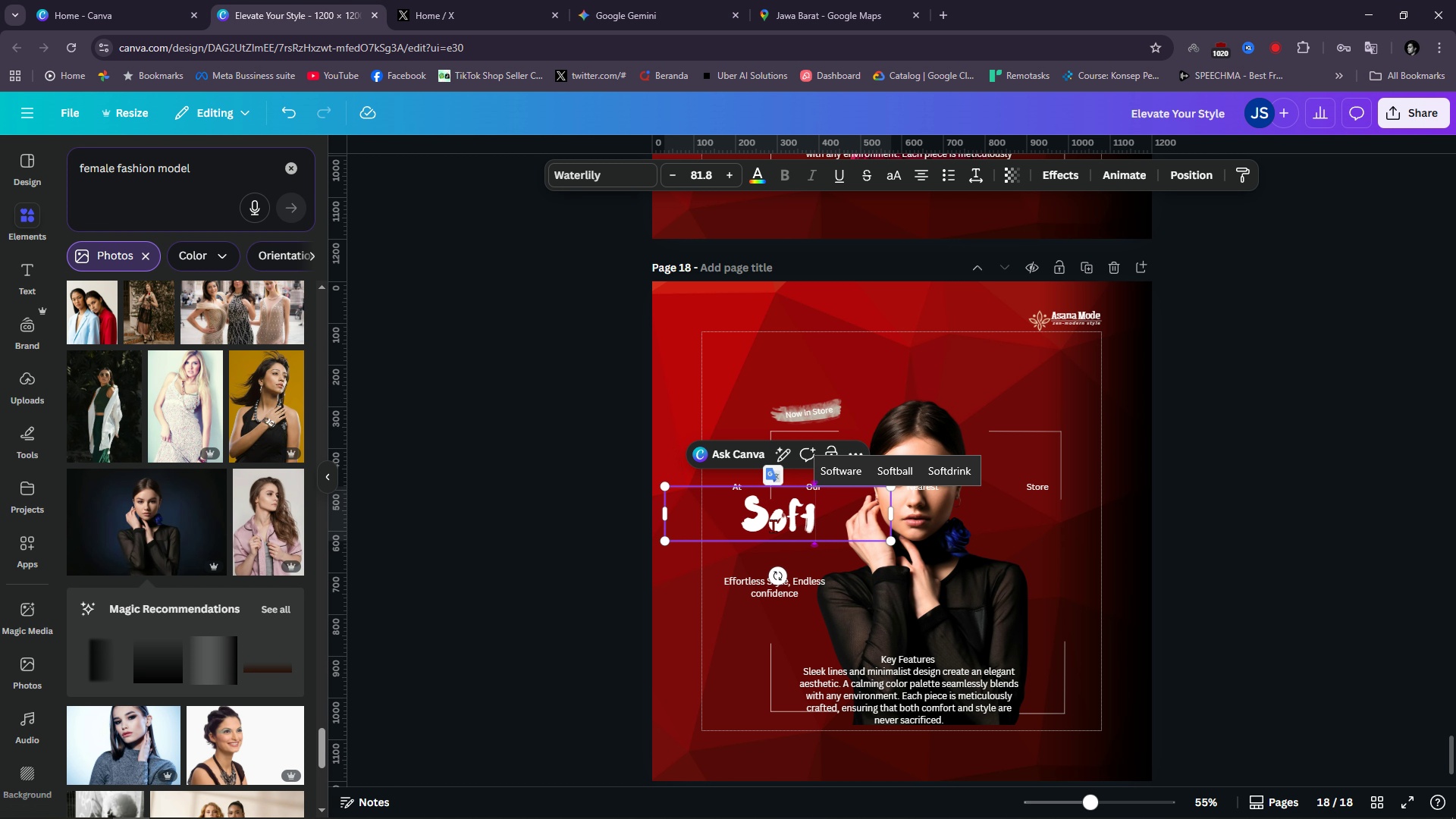 
key(Enter)
 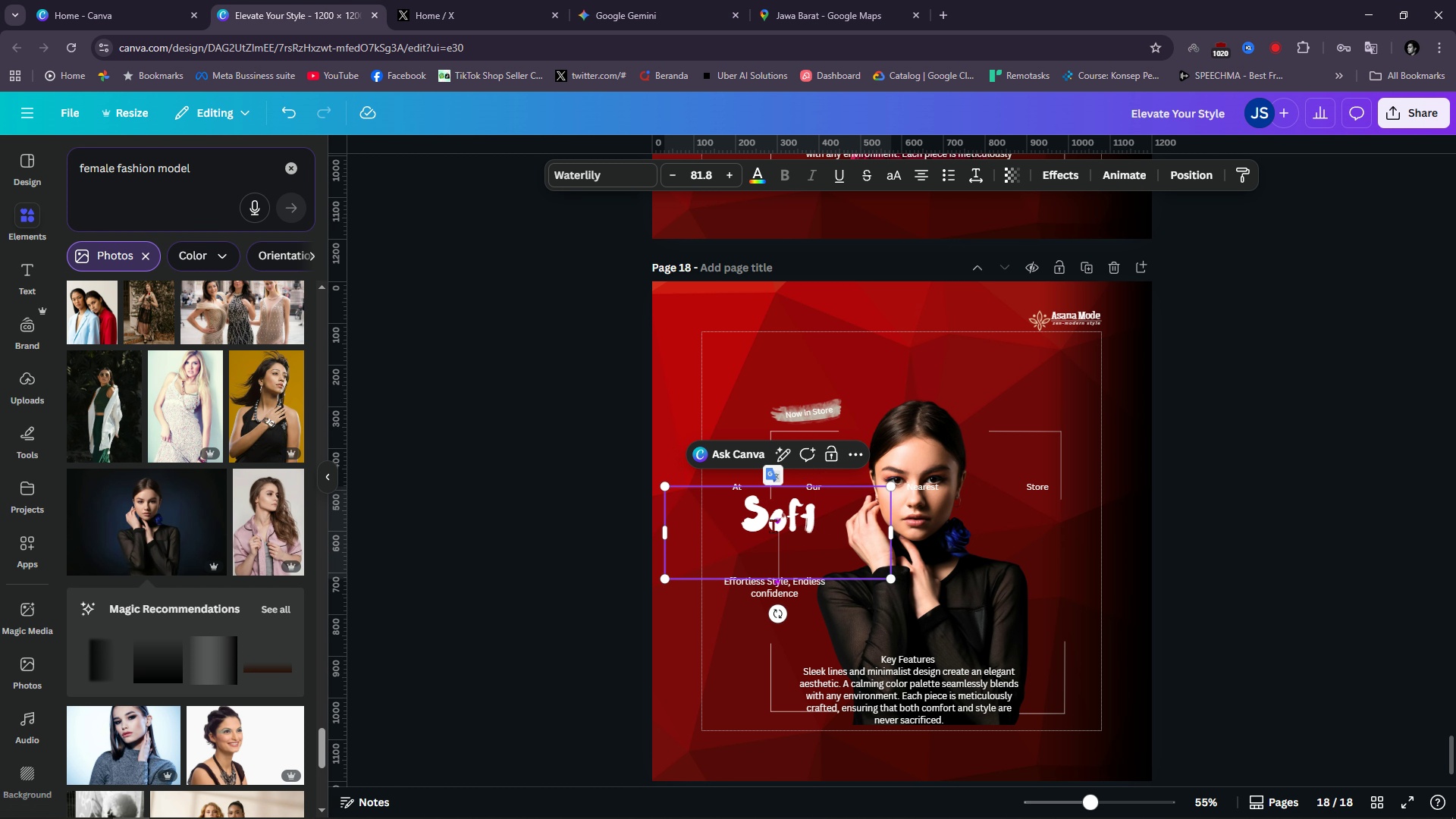 
type(Strength)
 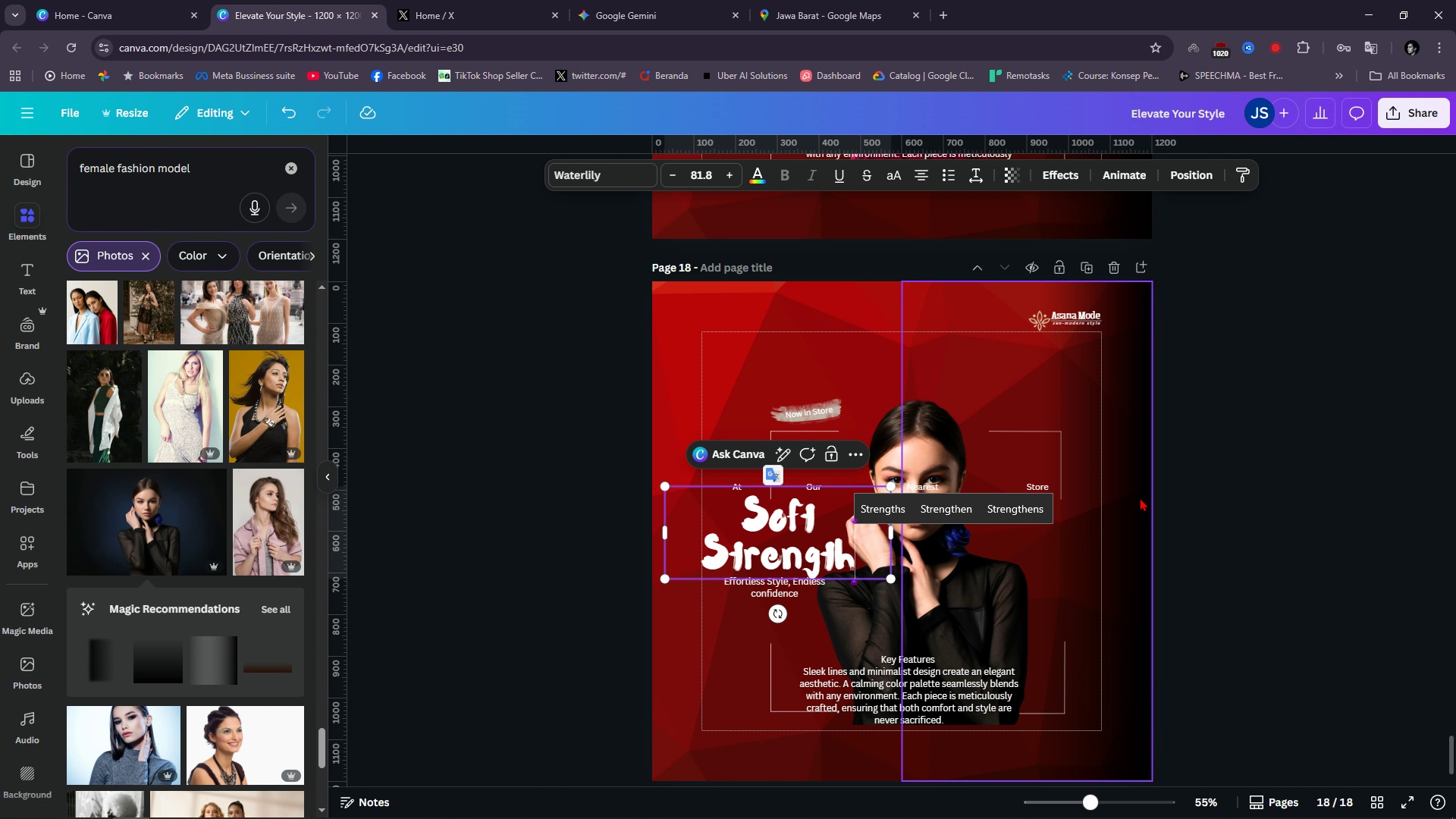 
left_click([1244, 539])
 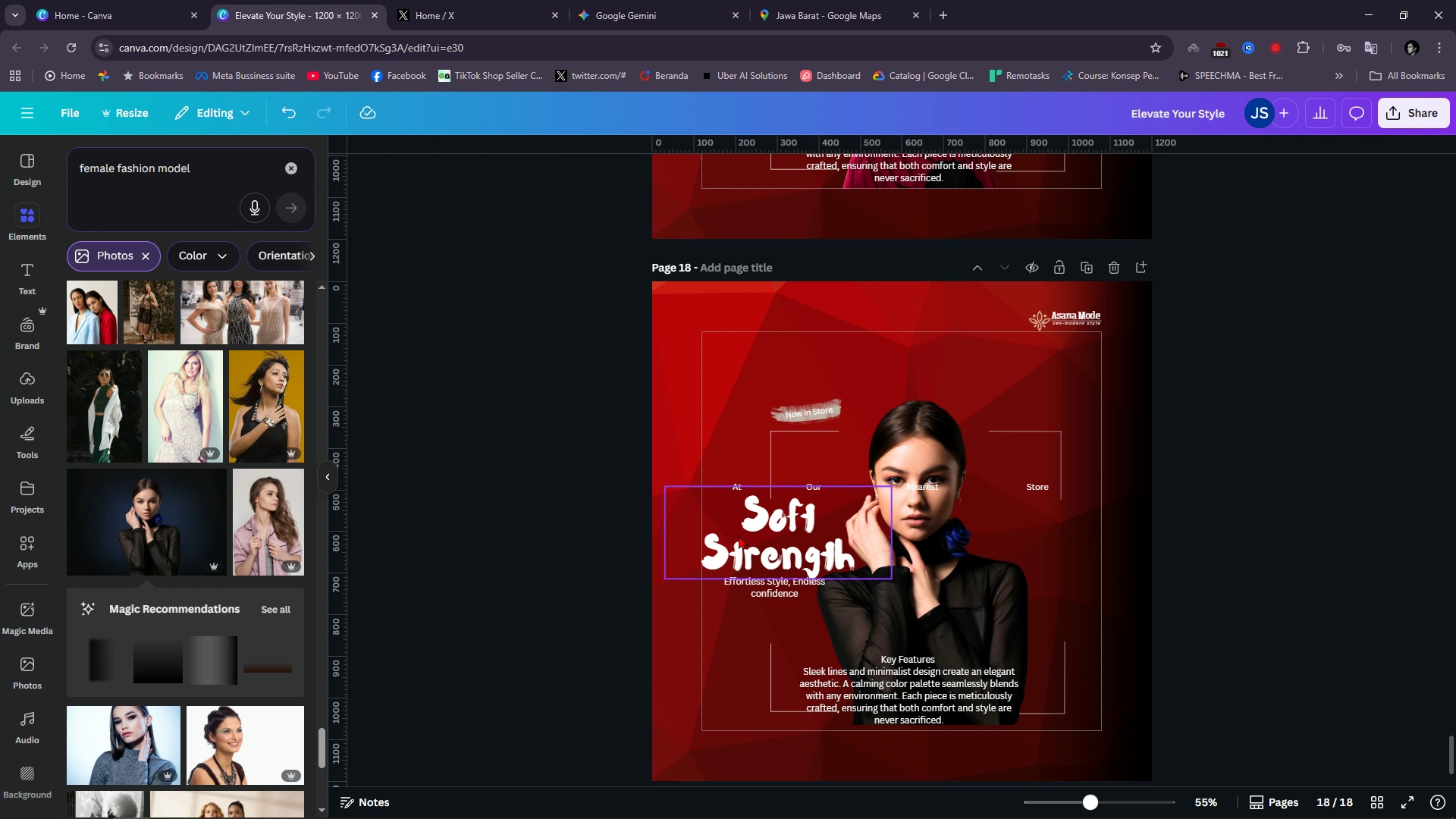 
double_click([787, 592])
 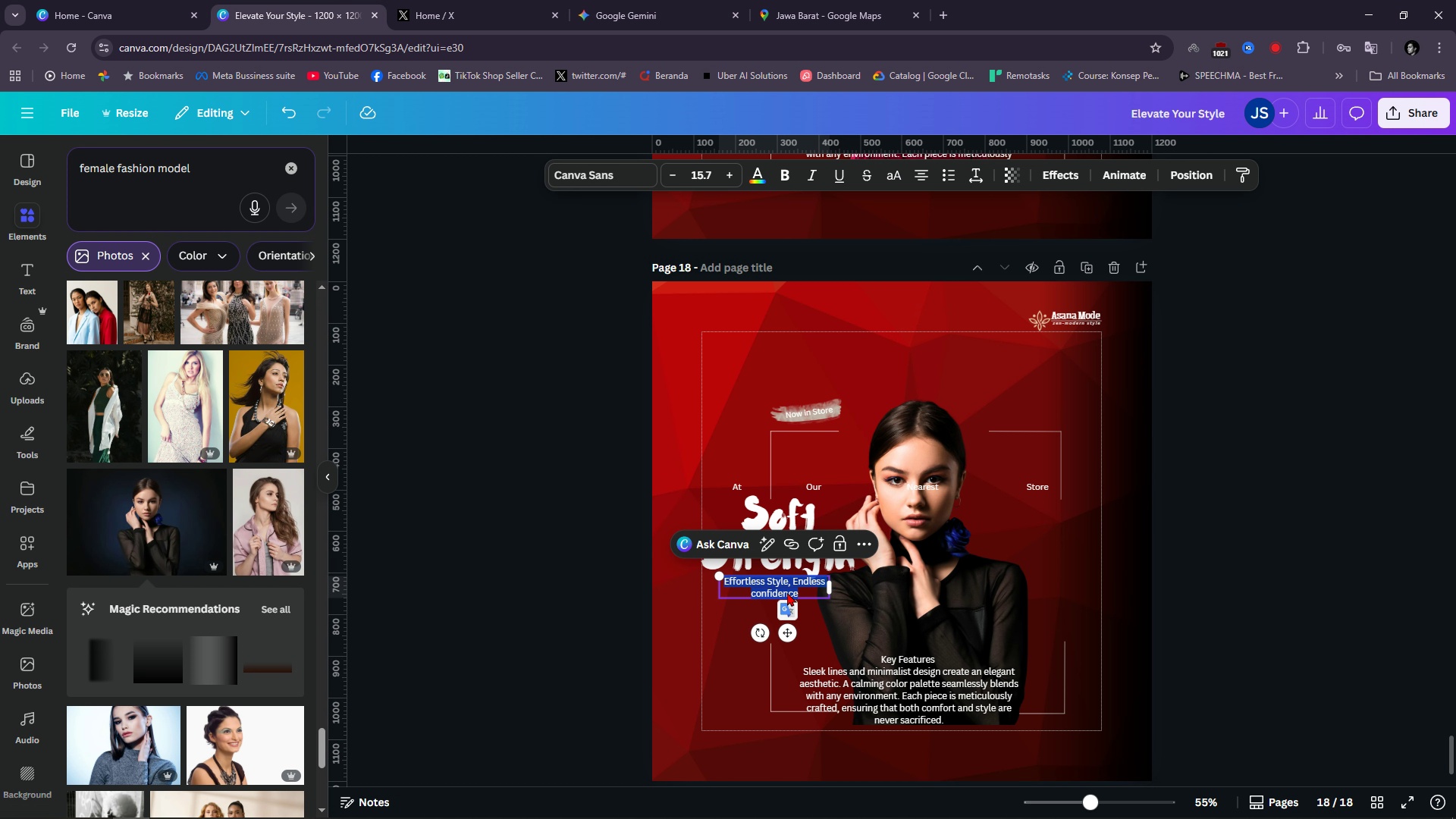 
type(Delicates looks blod )
key(Backspace)
key(Backspace)
key(Backspace)
key(Backspace)
type(old statement)
 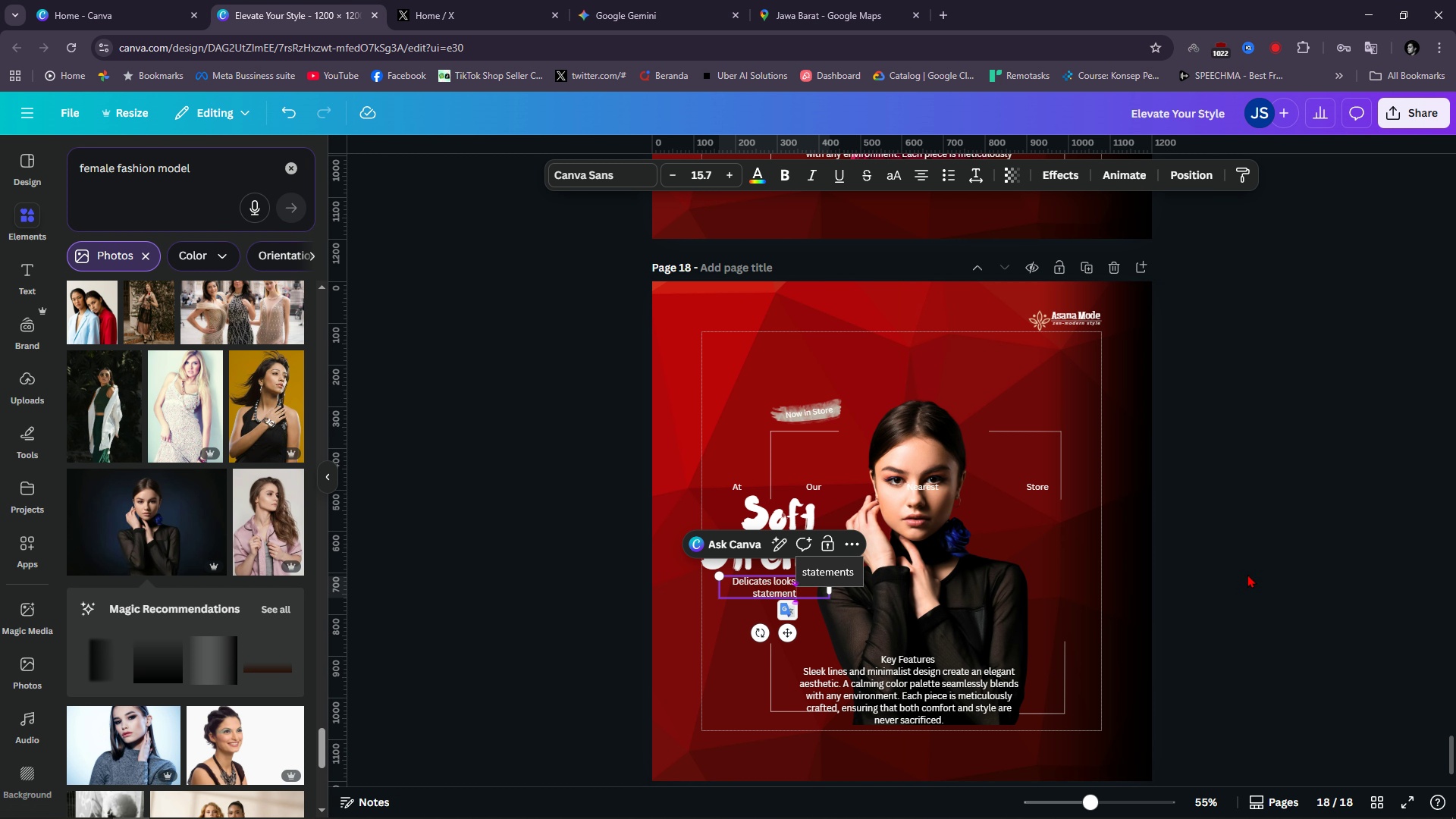 
hold_key(key=ControlLeft, duration=0.92)
scroll: coordinate [761, 586], scroll_direction: up, amount: 7.0
 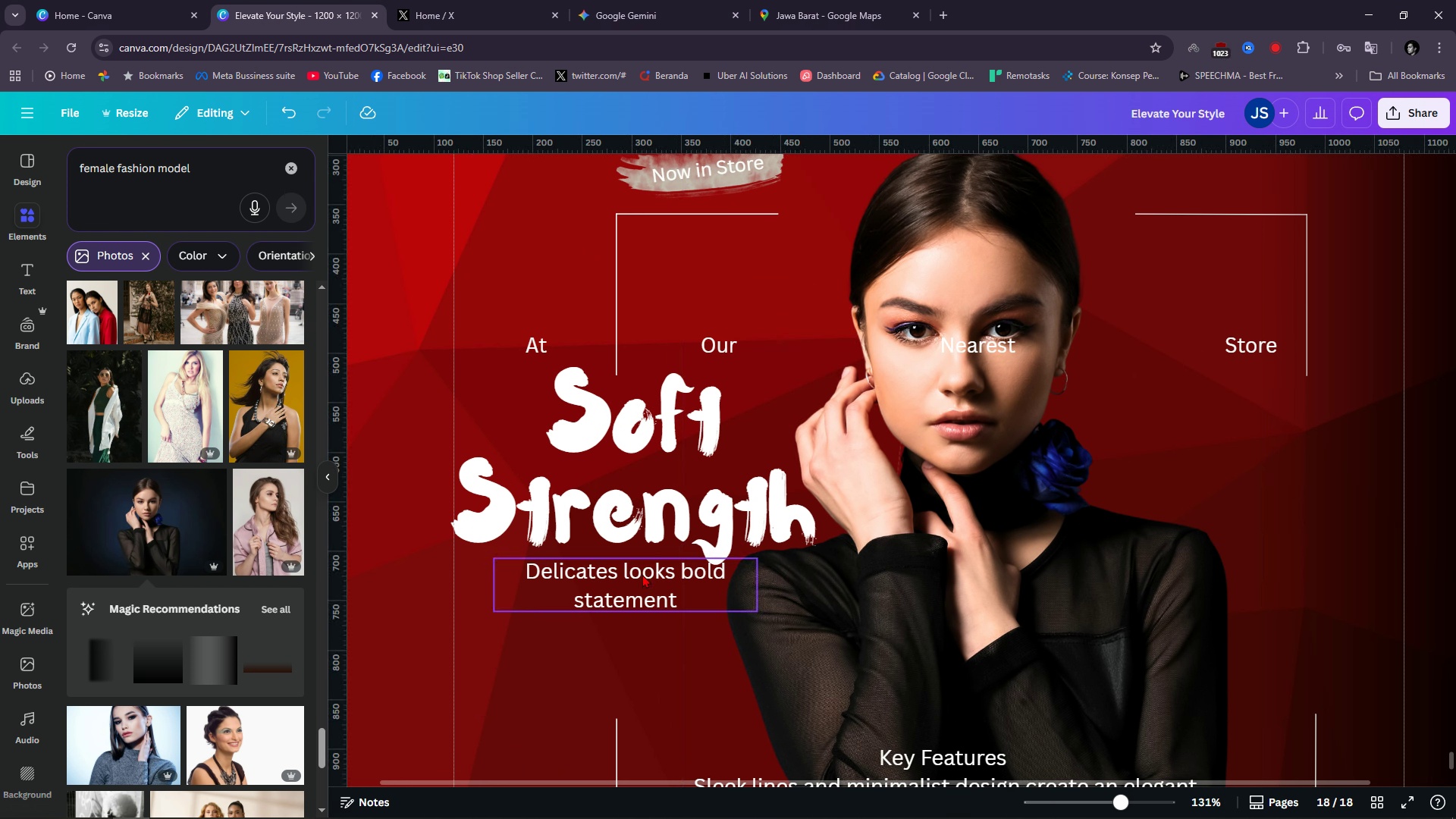 
left_click([642, 574])
 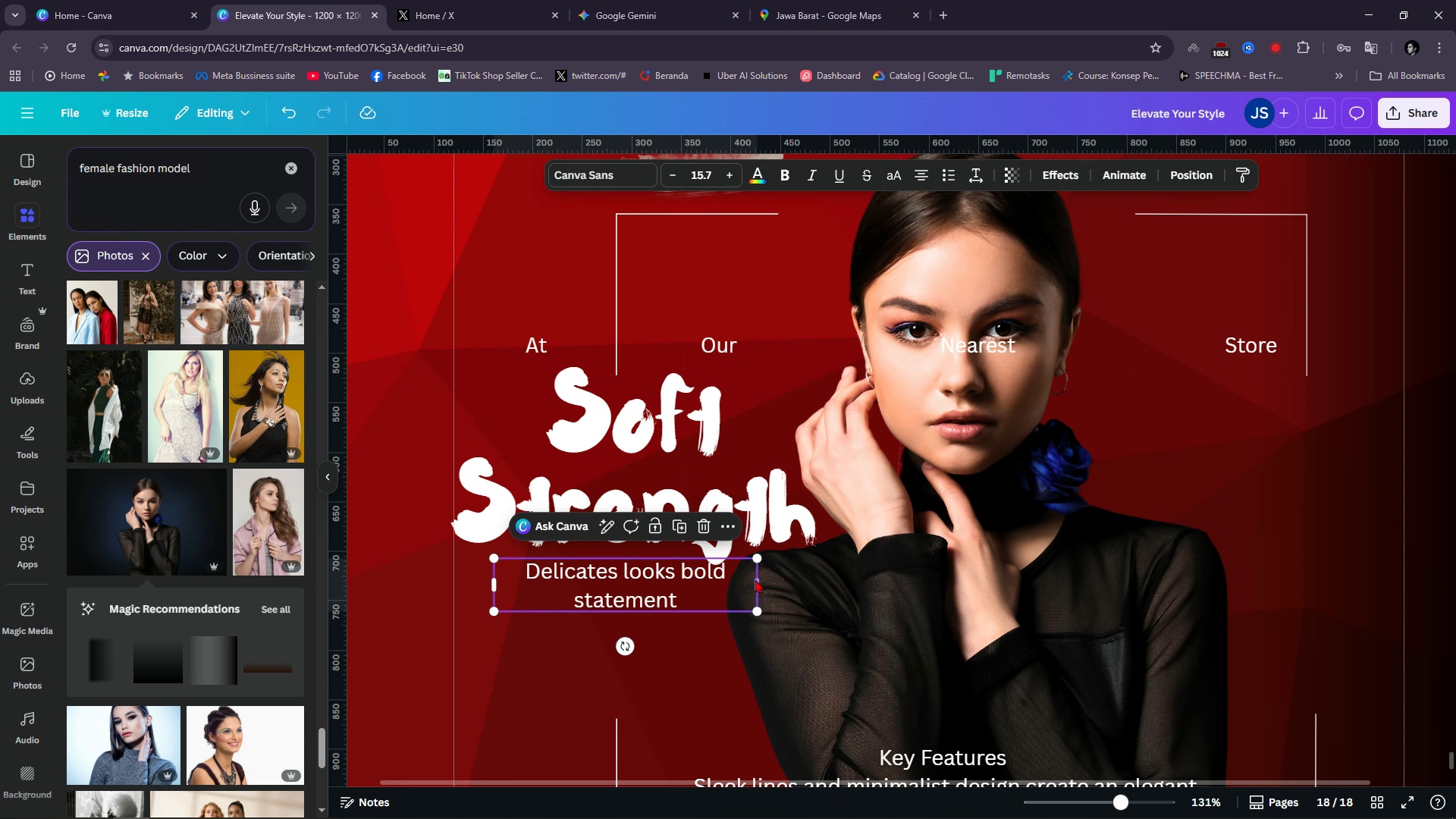 
left_click_drag(start_coordinate=[755, 579], to_coordinate=[762, 579])
 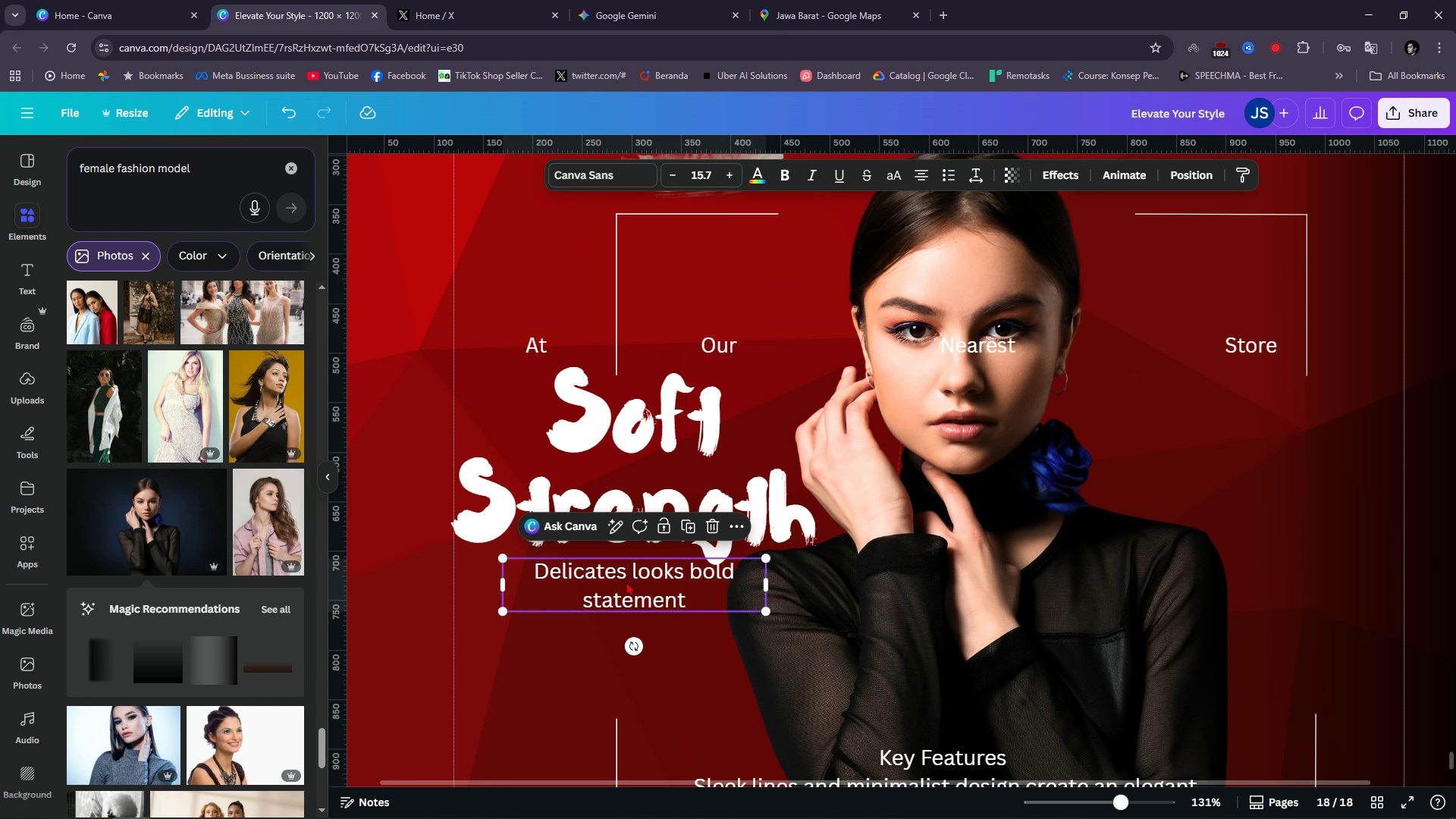 
left_click_drag(start_coordinate=[634, 582], to_coordinate=[571, 582])
 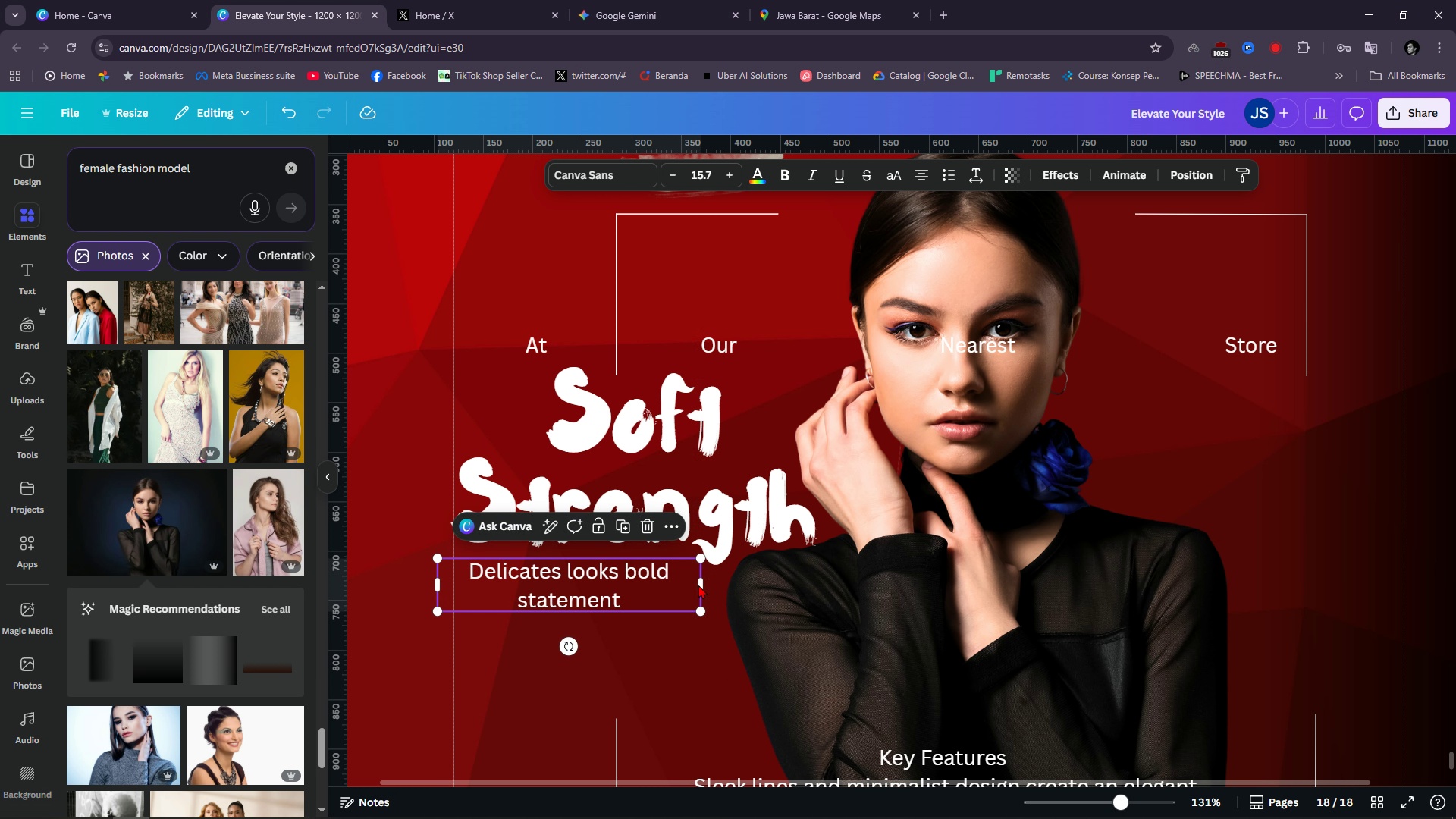 
left_click_drag(start_coordinate=[701, 585], to_coordinate=[770, 576])
 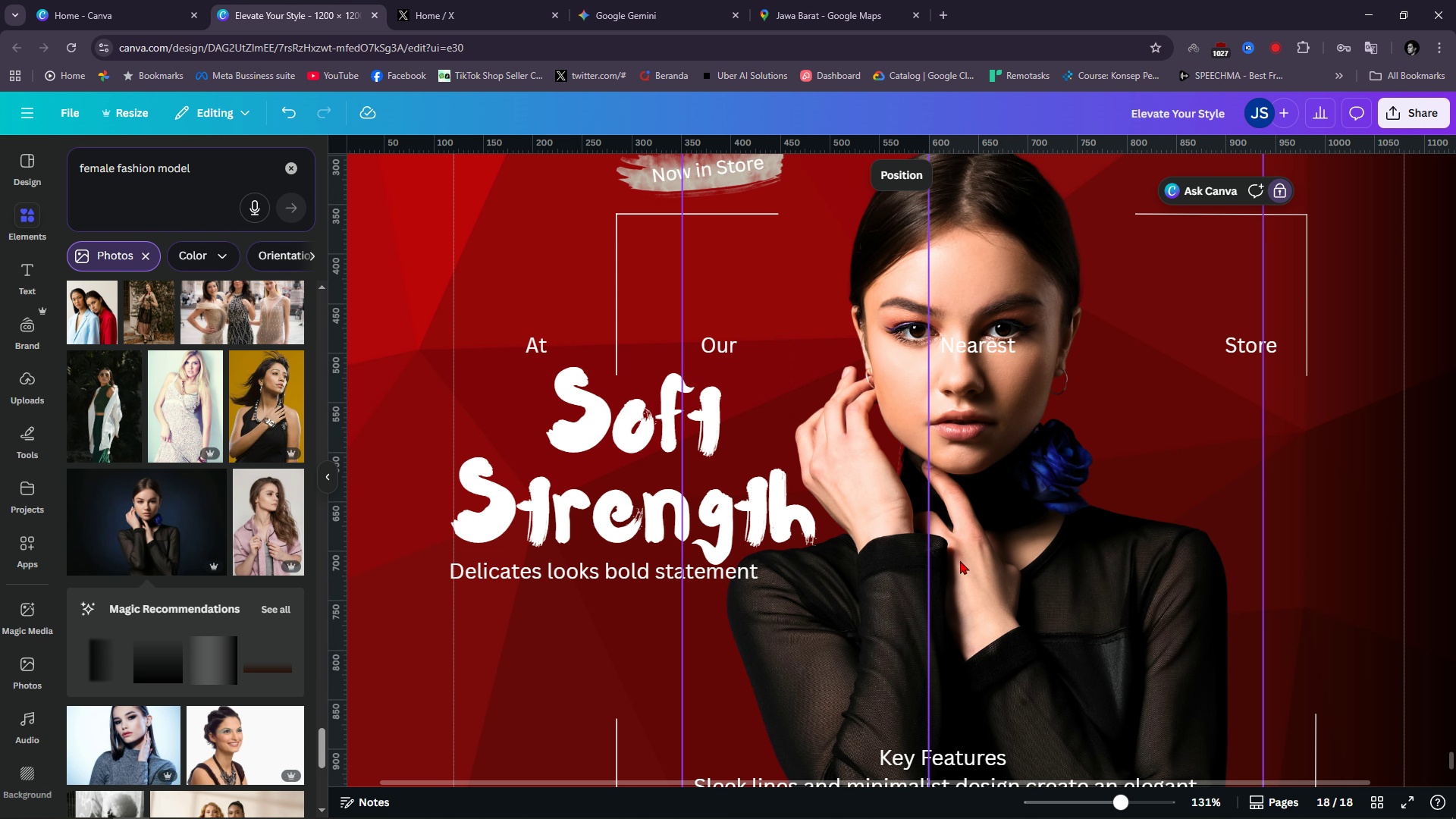 
key(Alt+AltLeft)
 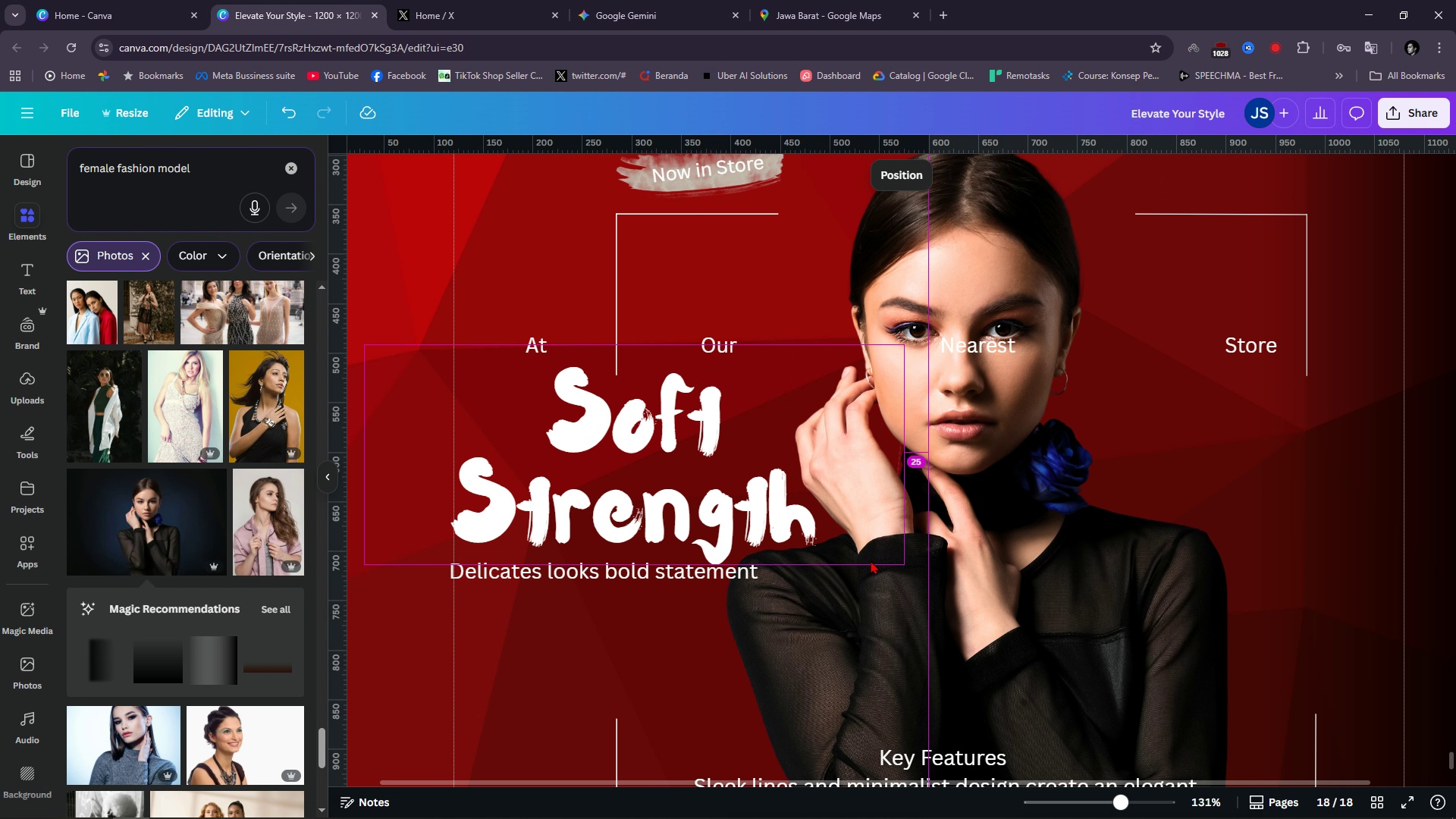 
key(Alt+1)
 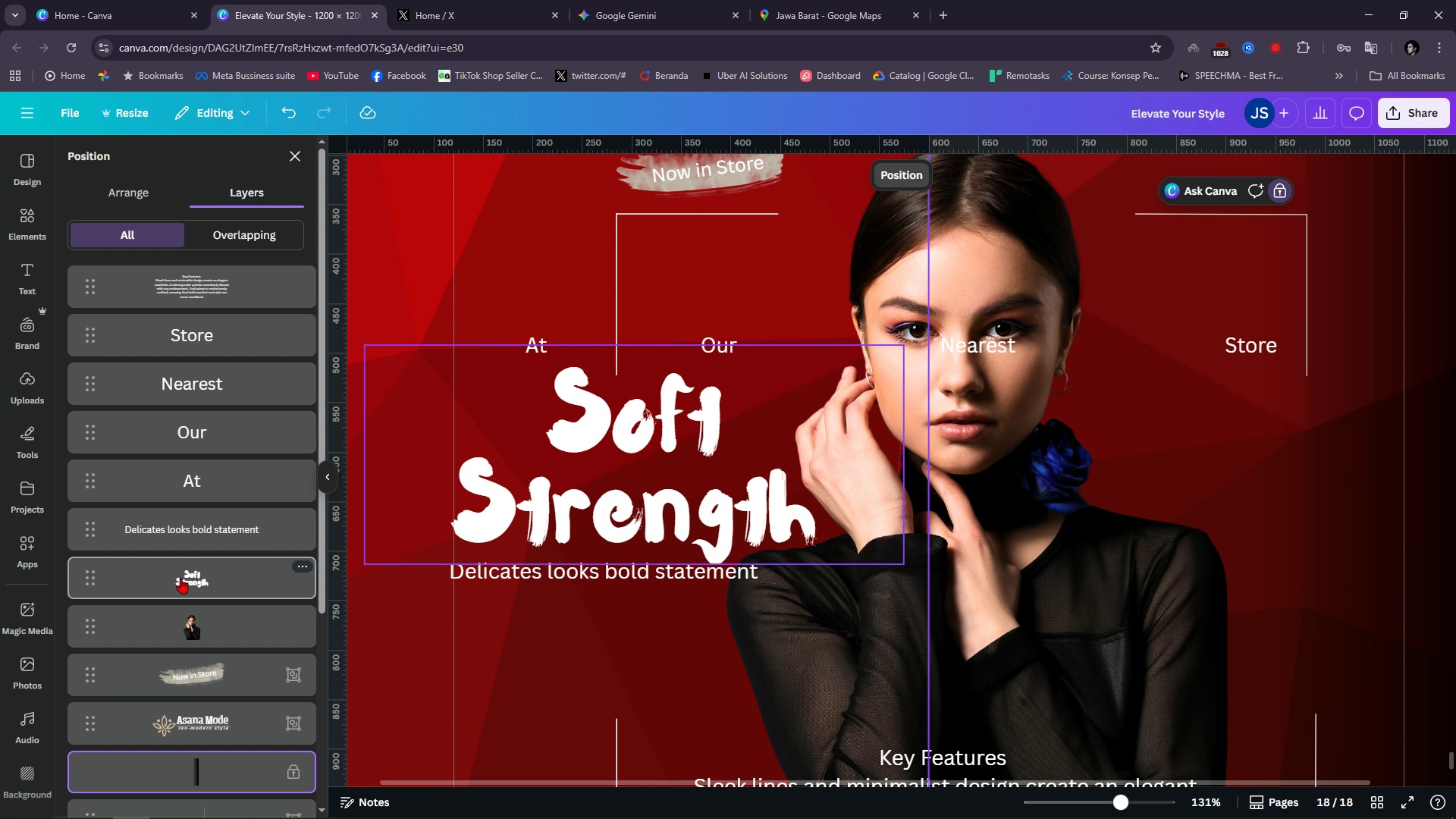 
left_click([186, 582])
 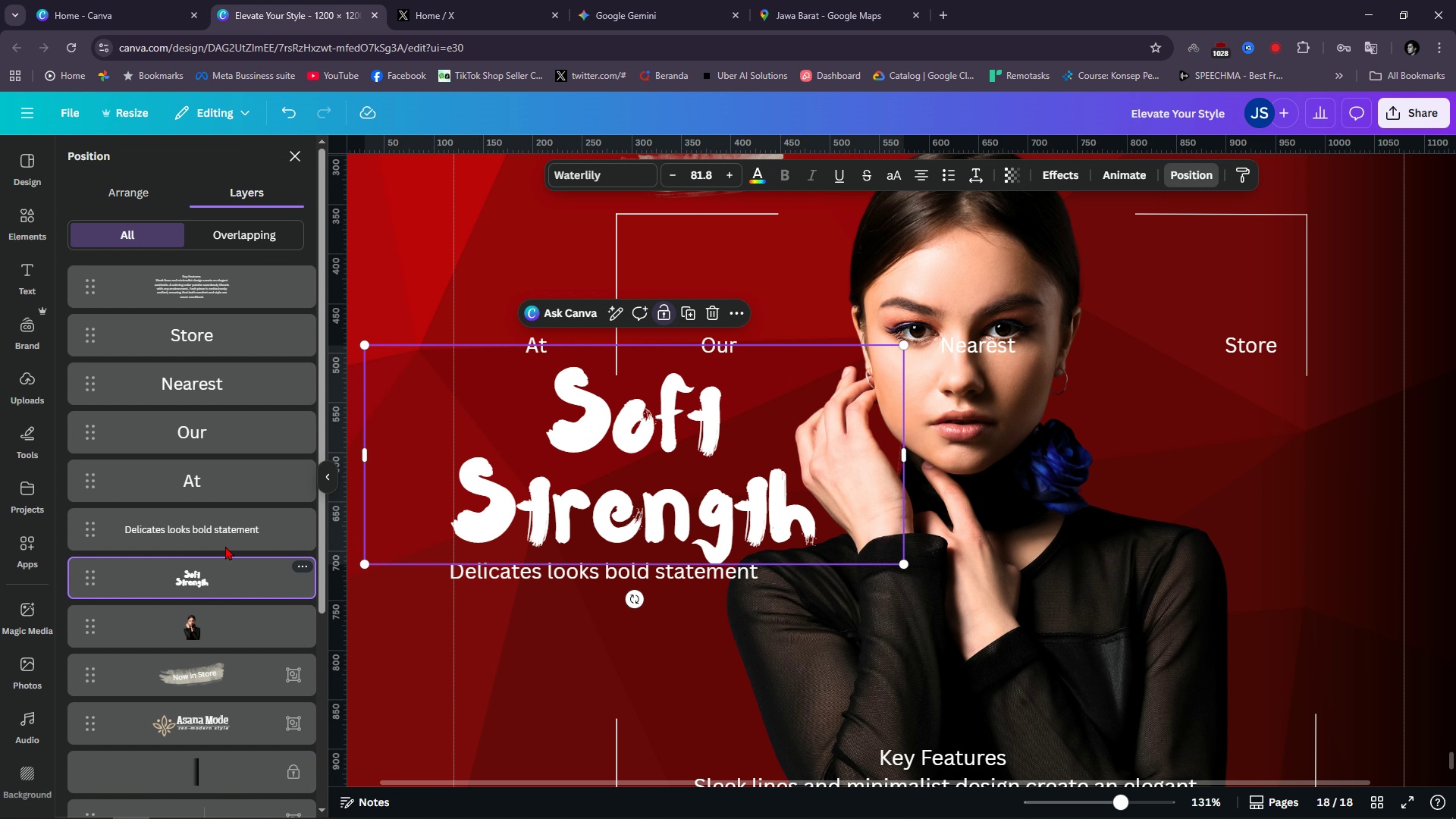 
hold_key(key=ControlLeft, duration=0.64)
double_click([229, 529])
 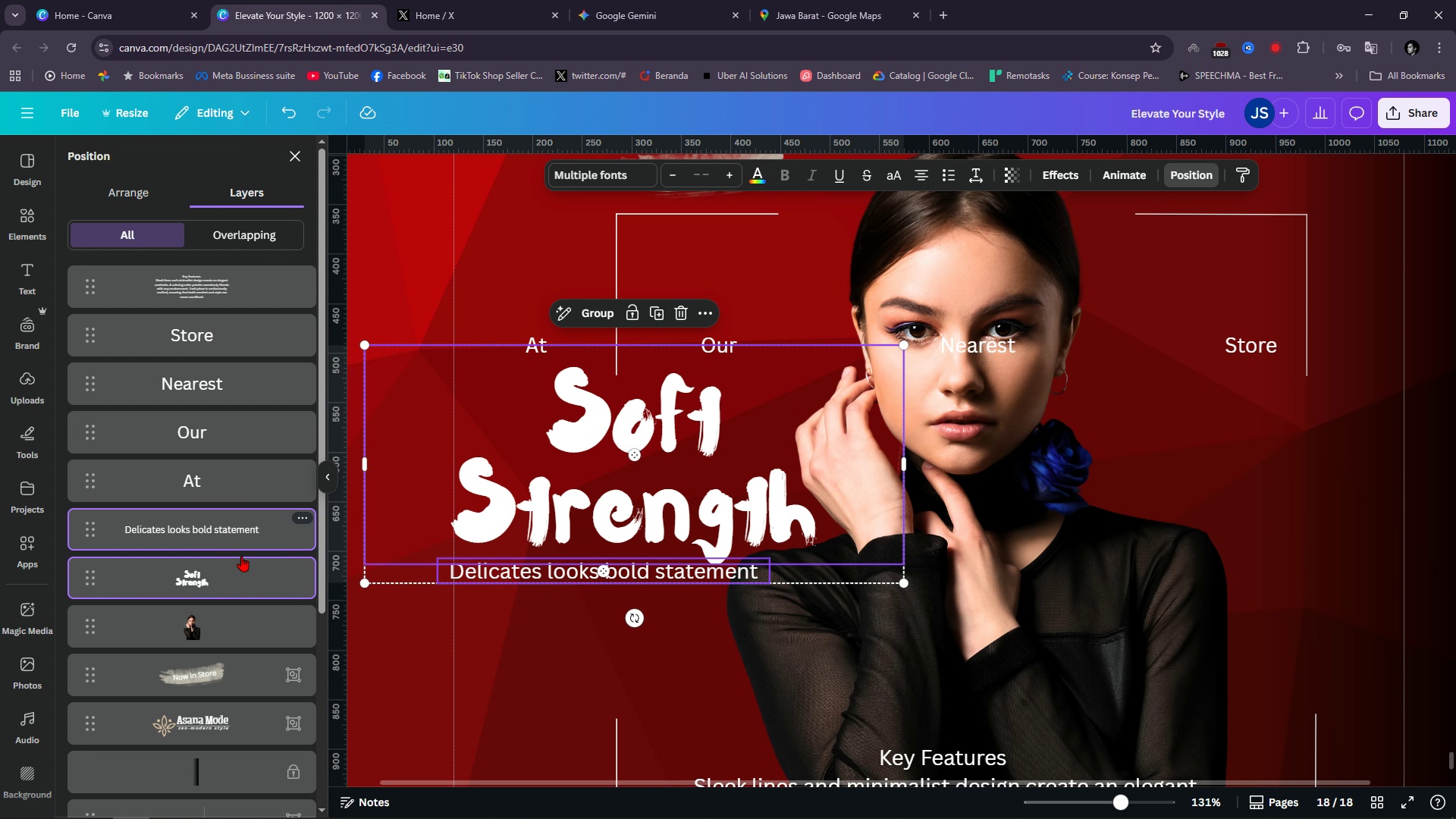 
left_click_drag(start_coordinate=[238, 538], to_coordinate=[247, 662])
 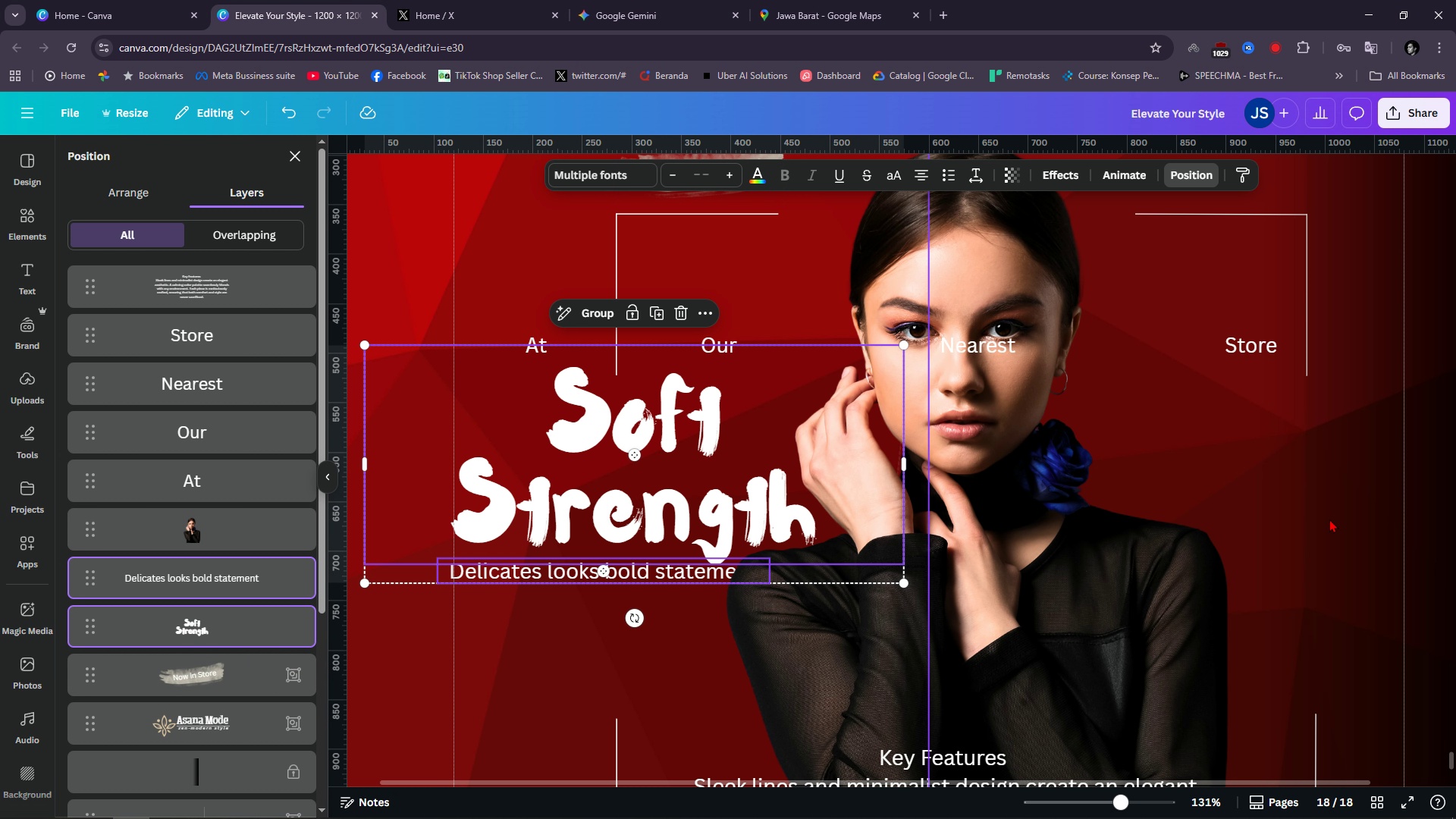 
left_click([1366, 510])
 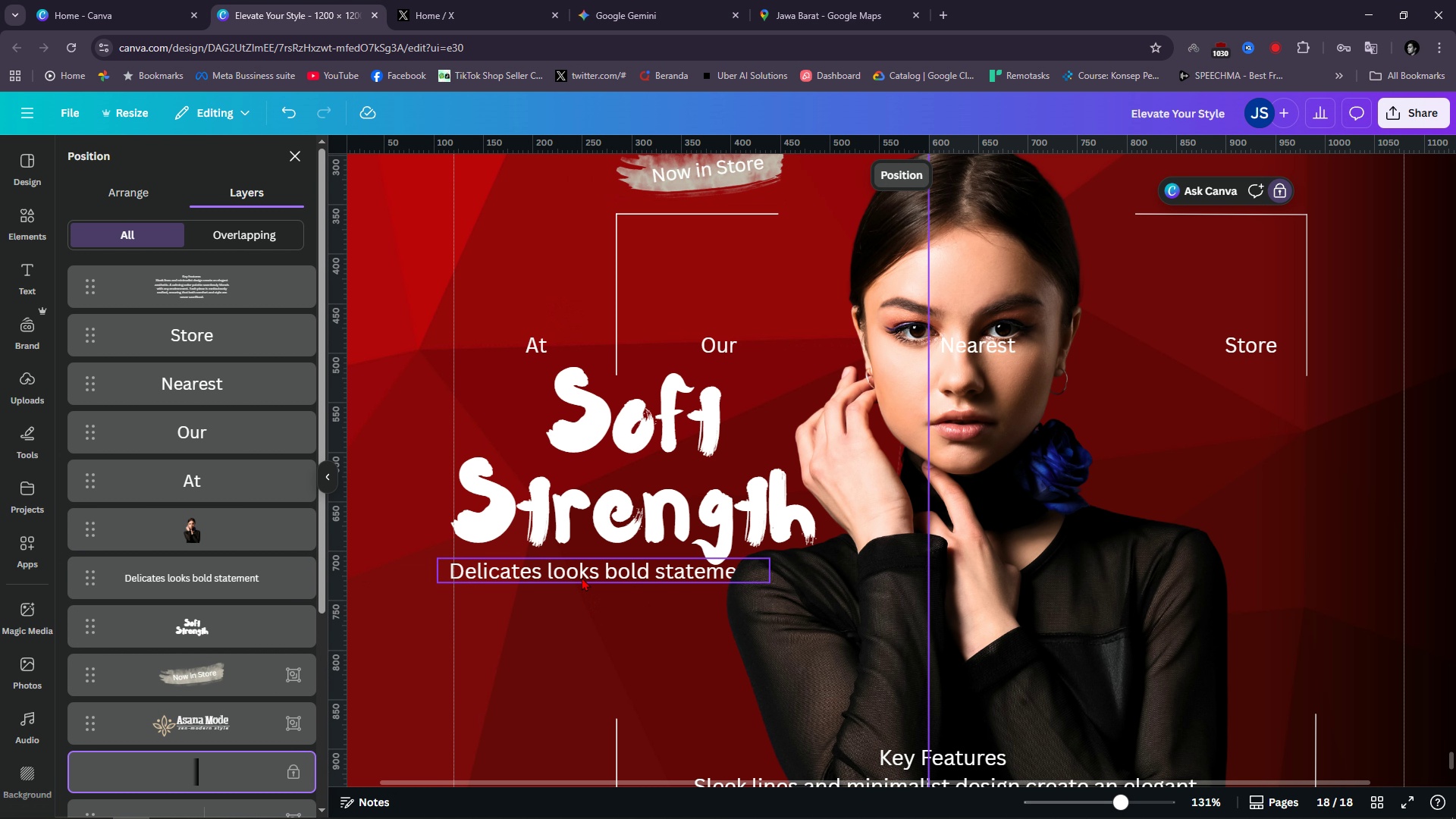 
left_click_drag(start_coordinate=[582, 570], to_coordinate=[564, 570])
 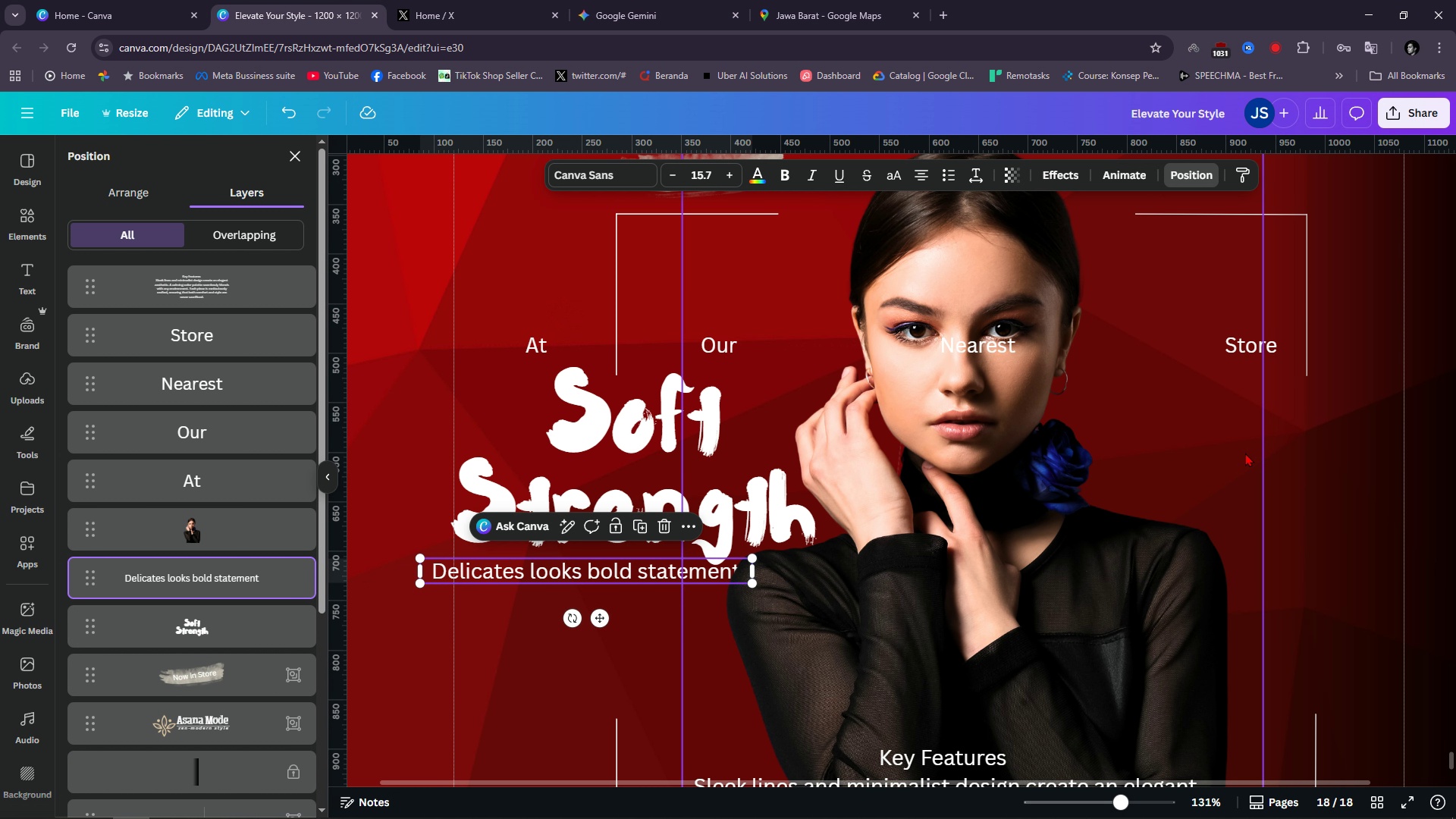 
left_click([1247, 452])
 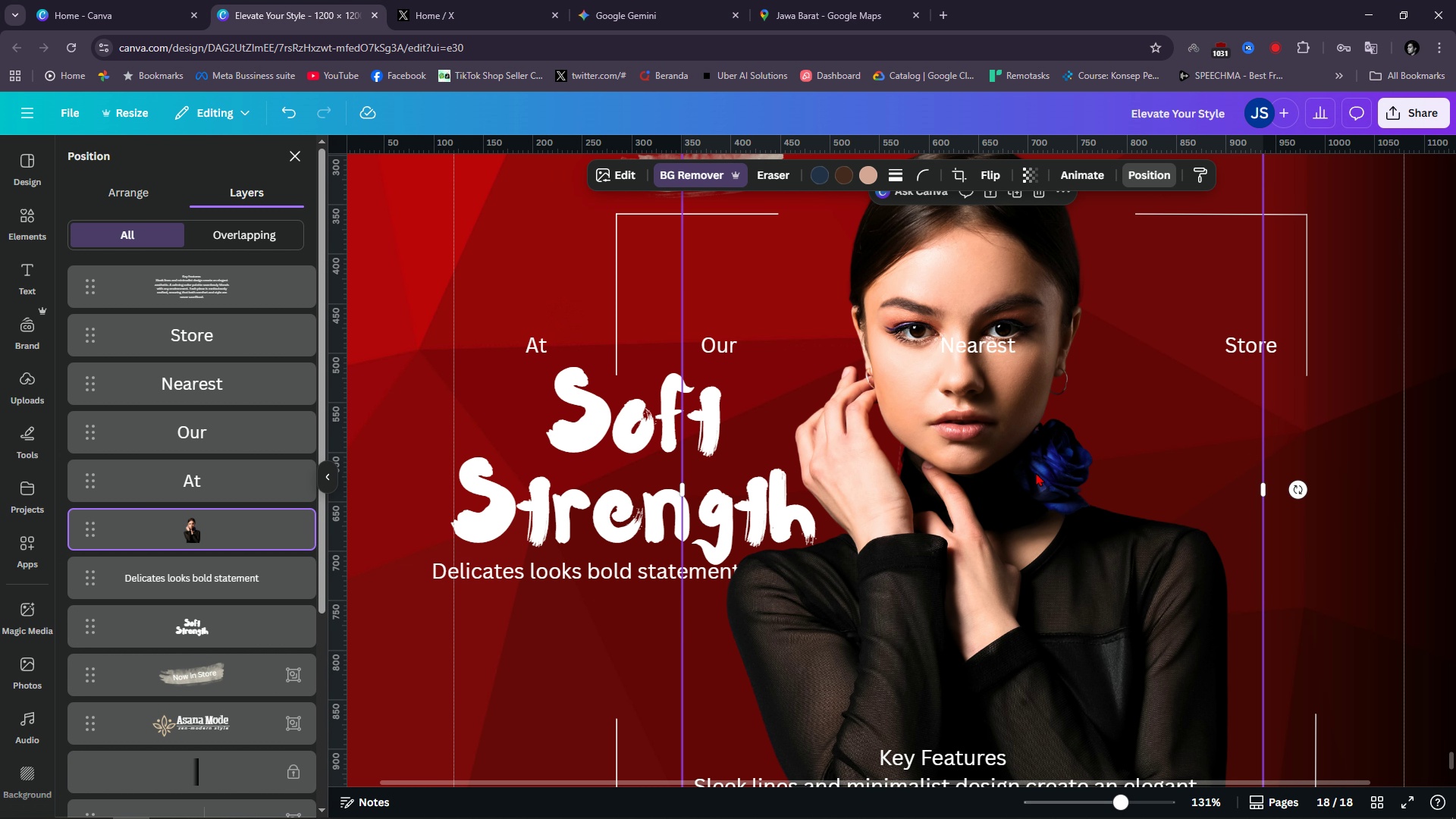 
hold_key(key=ControlLeft, duration=0.81)
scroll: coordinate [1004, 472], scroll_direction: down, amount: 4.0
 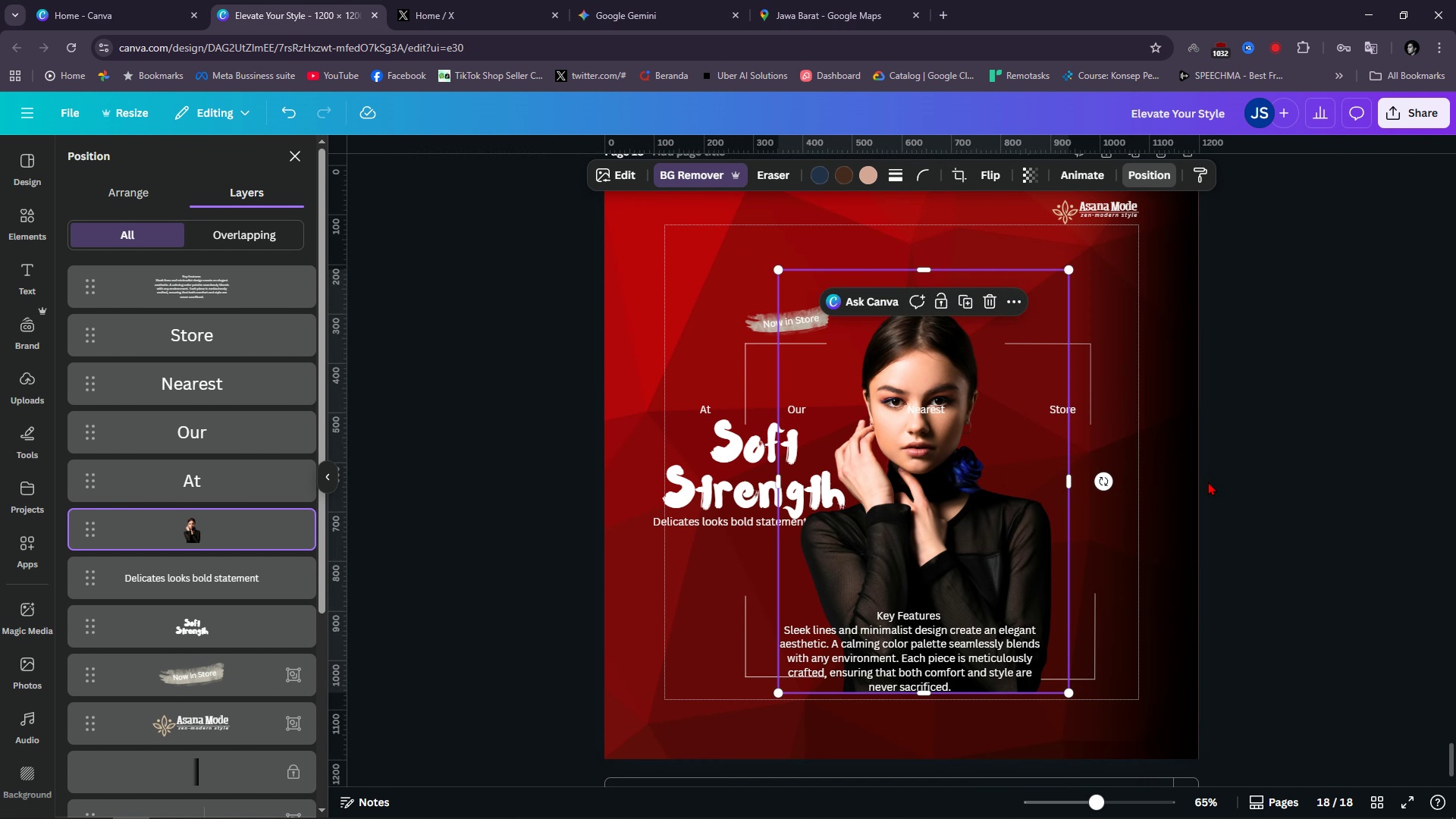 
left_click([1209, 480])
 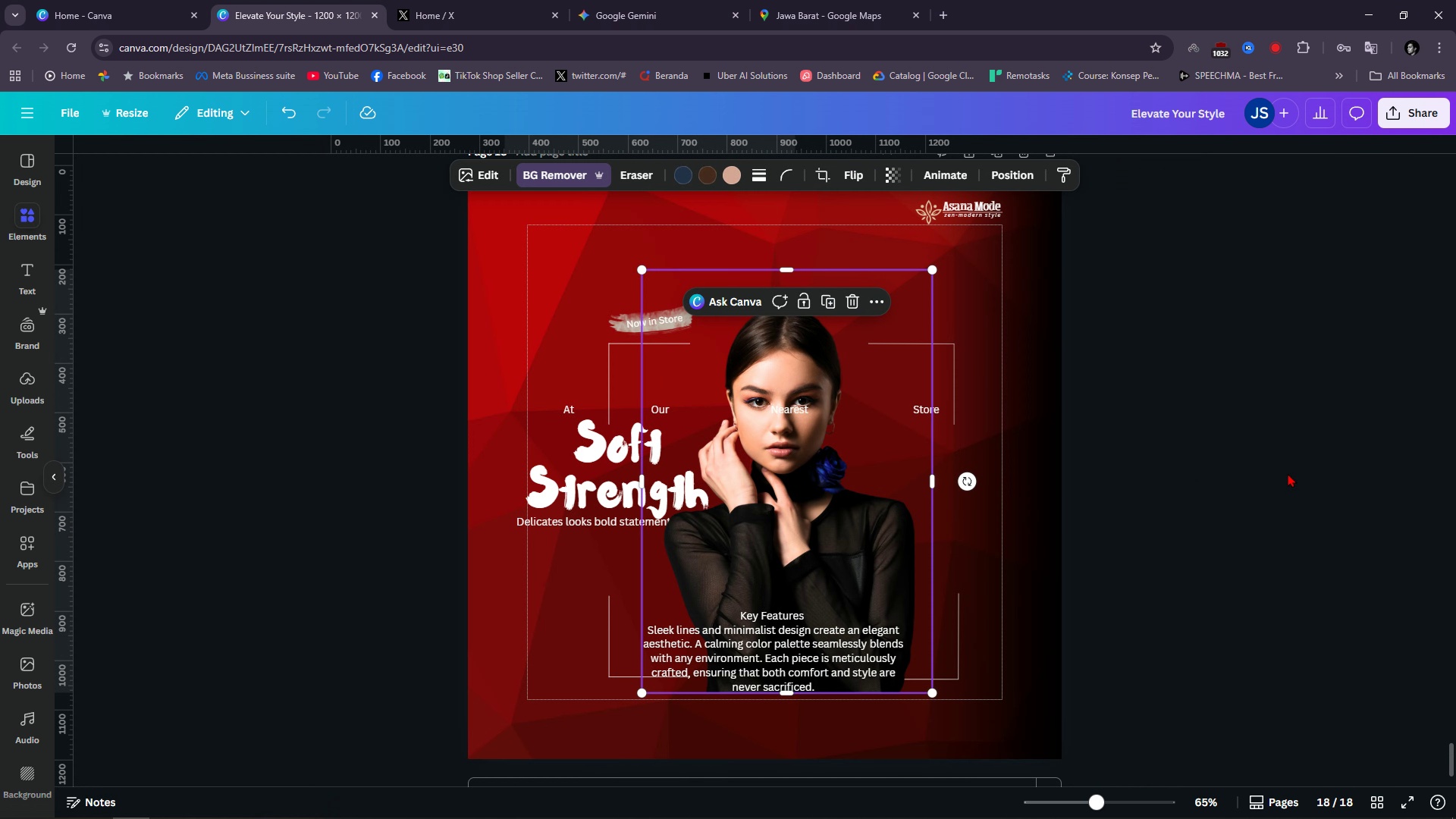 
double_click([1288, 473])
 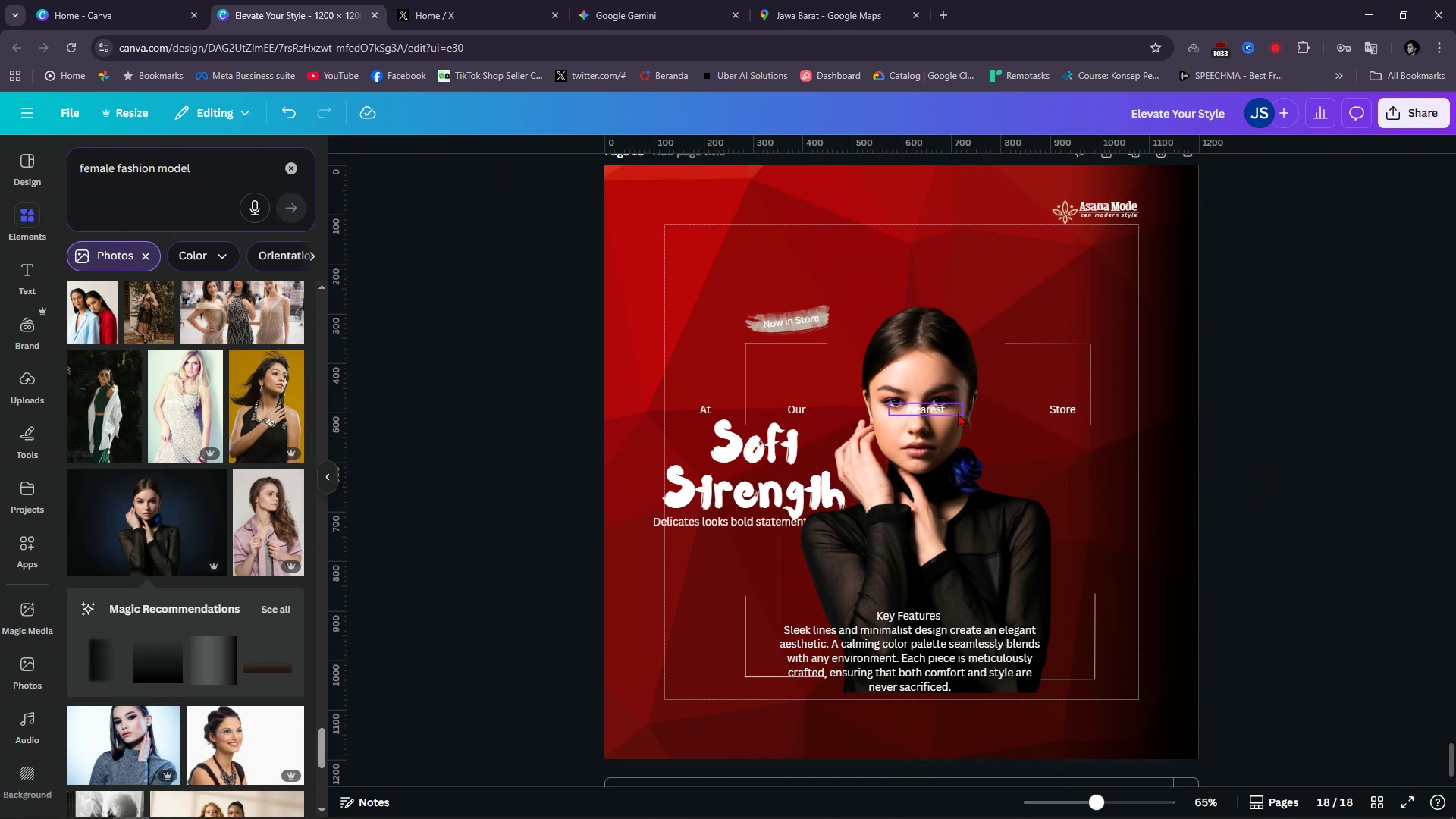 
hold_key(key=ControlLeft, duration=0.63)
scroll: coordinate [946, 410], scroll_direction: up, amount: 2.0
 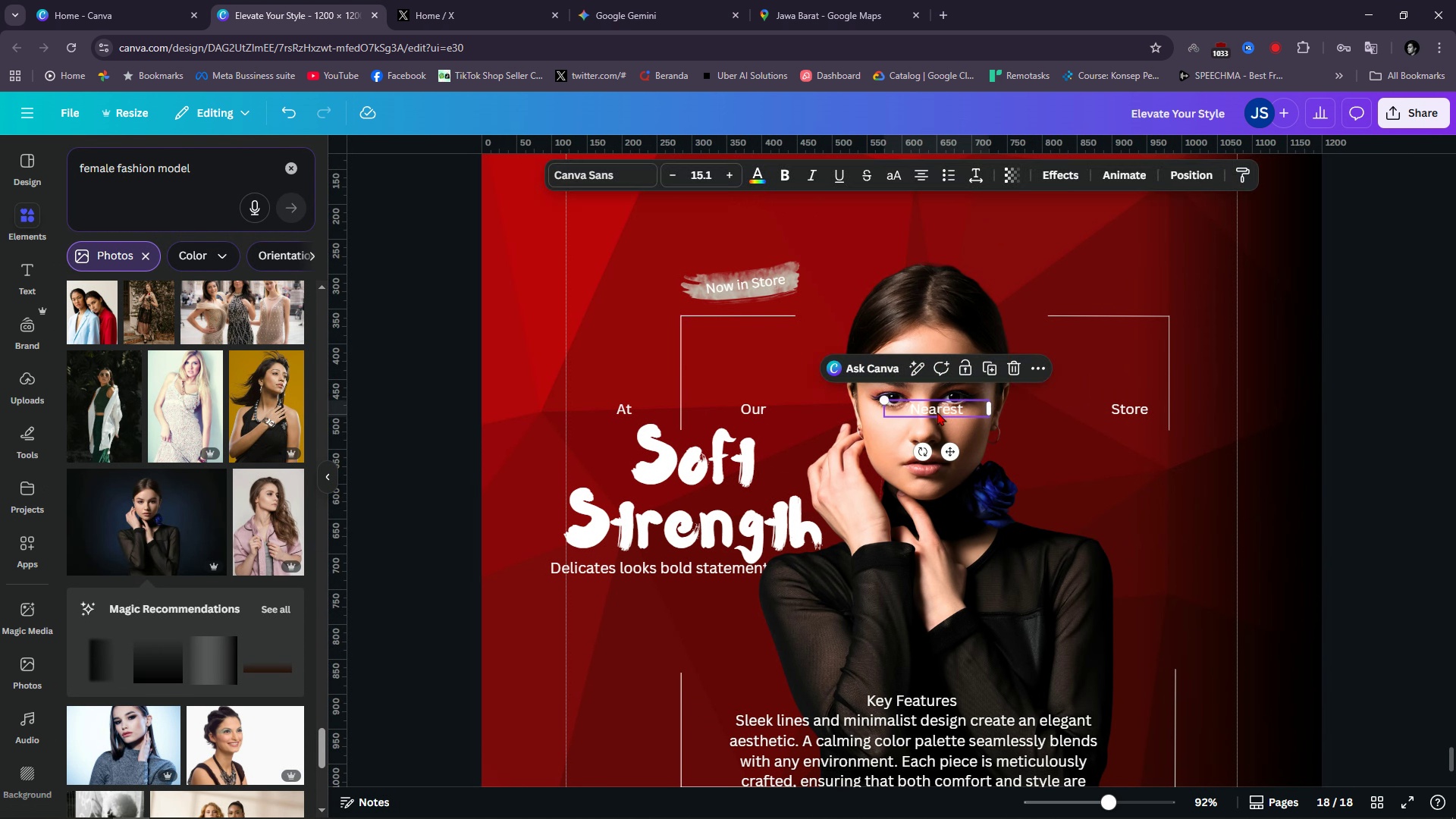 
left_click_drag(start_coordinate=[937, 412], to_coordinate=[1016, 412])
 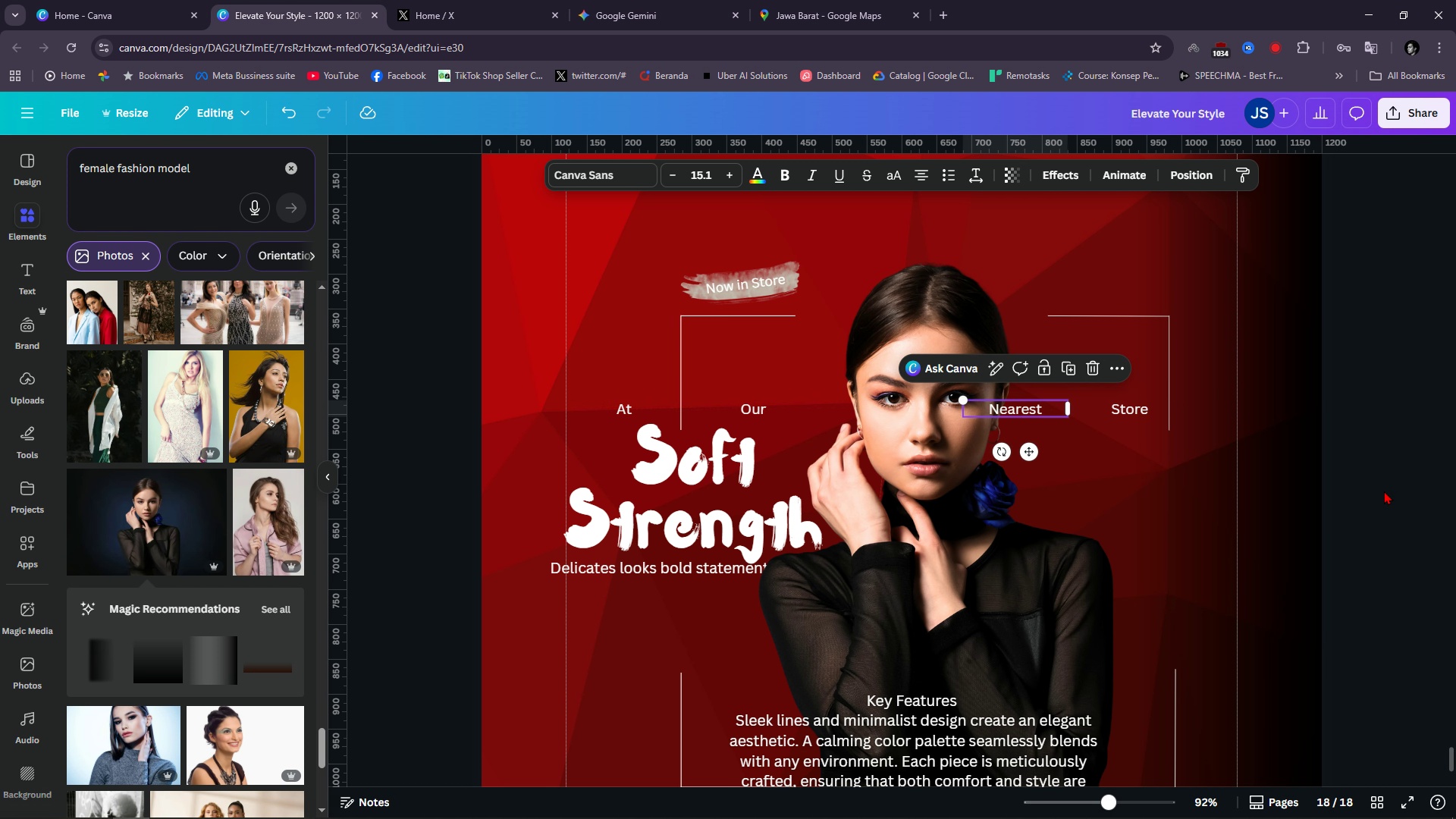 
left_click([1384, 491])
 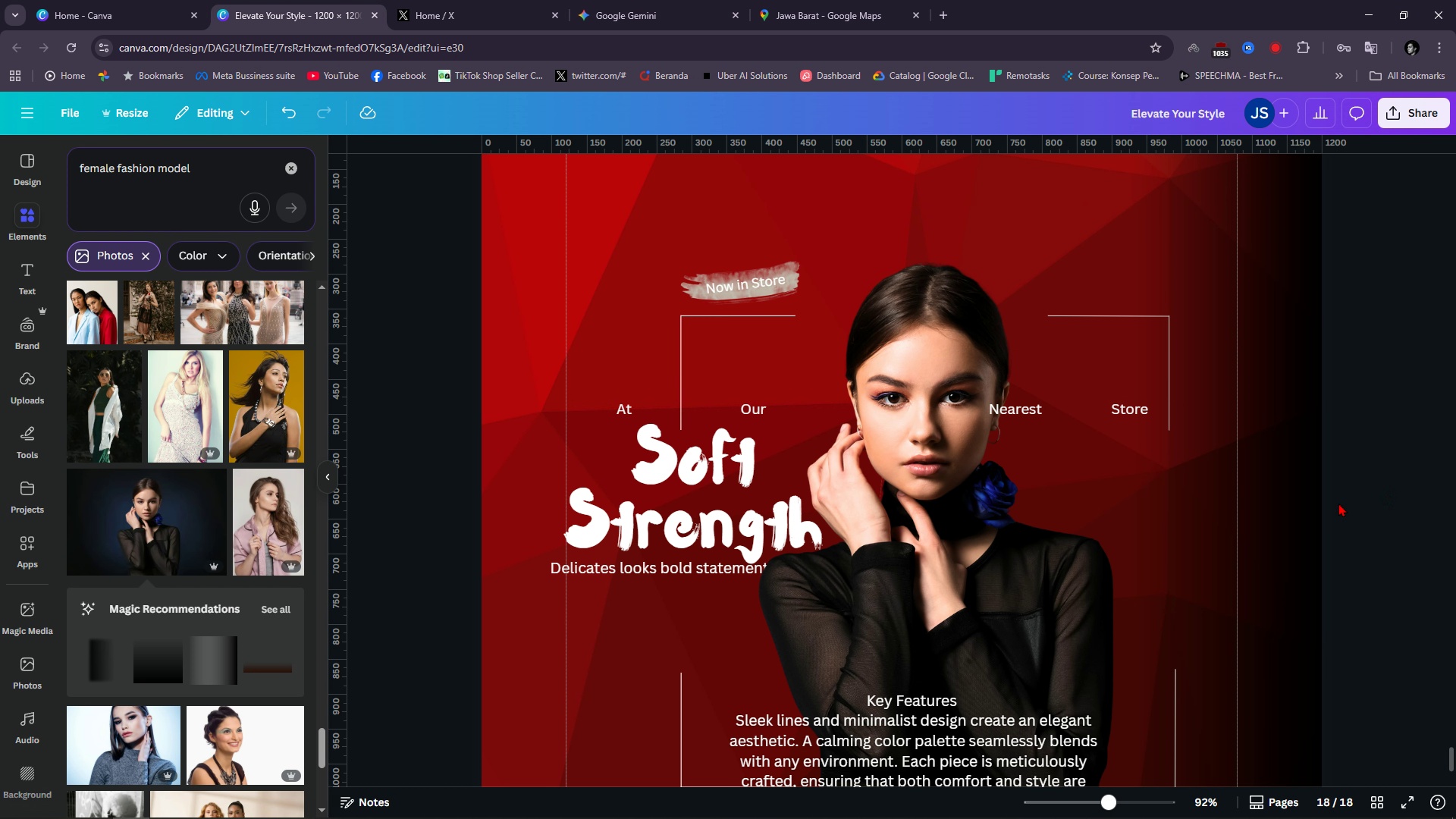 
hold_key(key=ControlLeft, duration=0.72)
scroll: coordinate [1237, 575], scroll_direction: down, amount: 6.0
 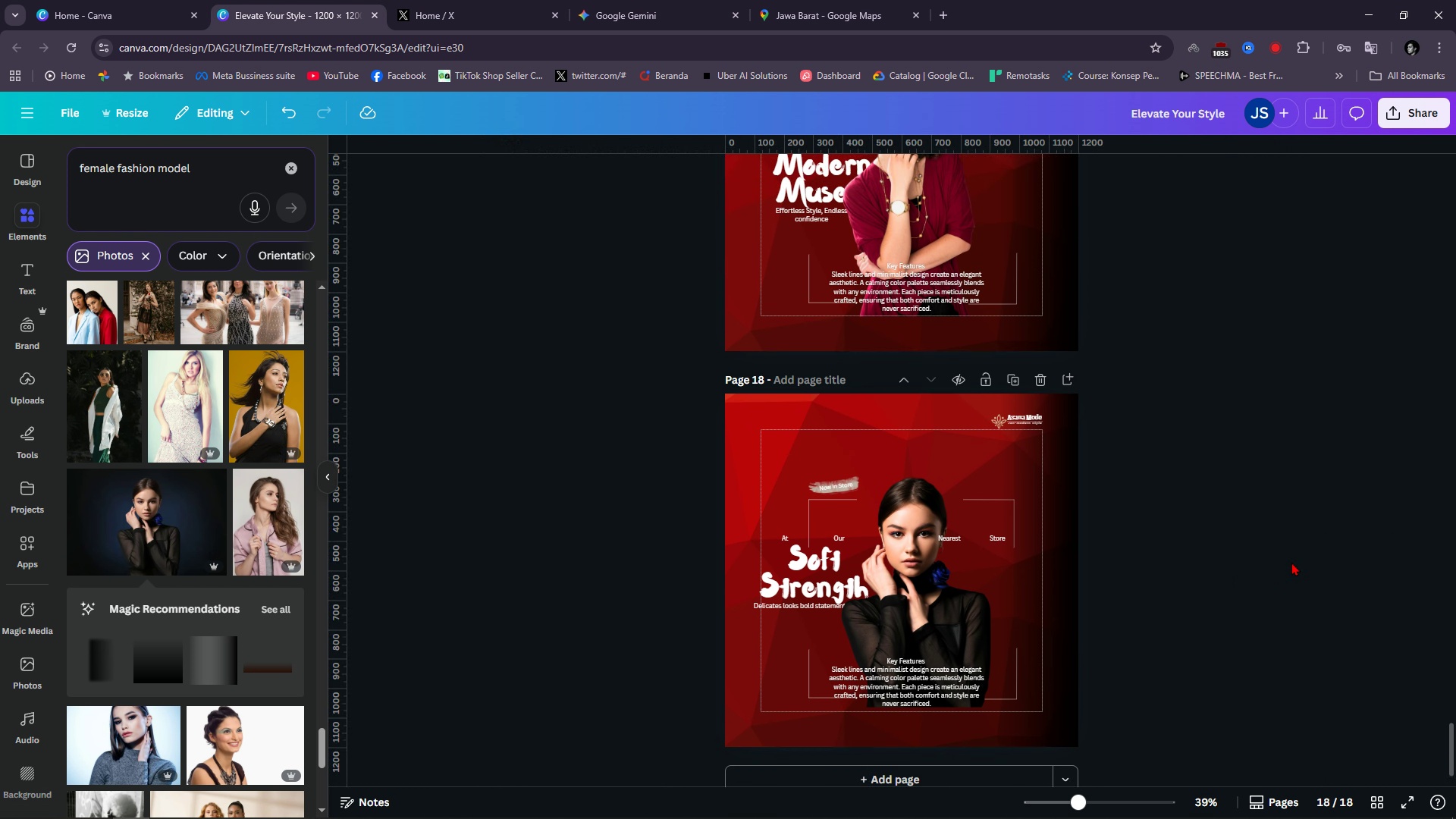 
scroll: coordinate [1291, 562], scroll_direction: up, amount: 4.0
 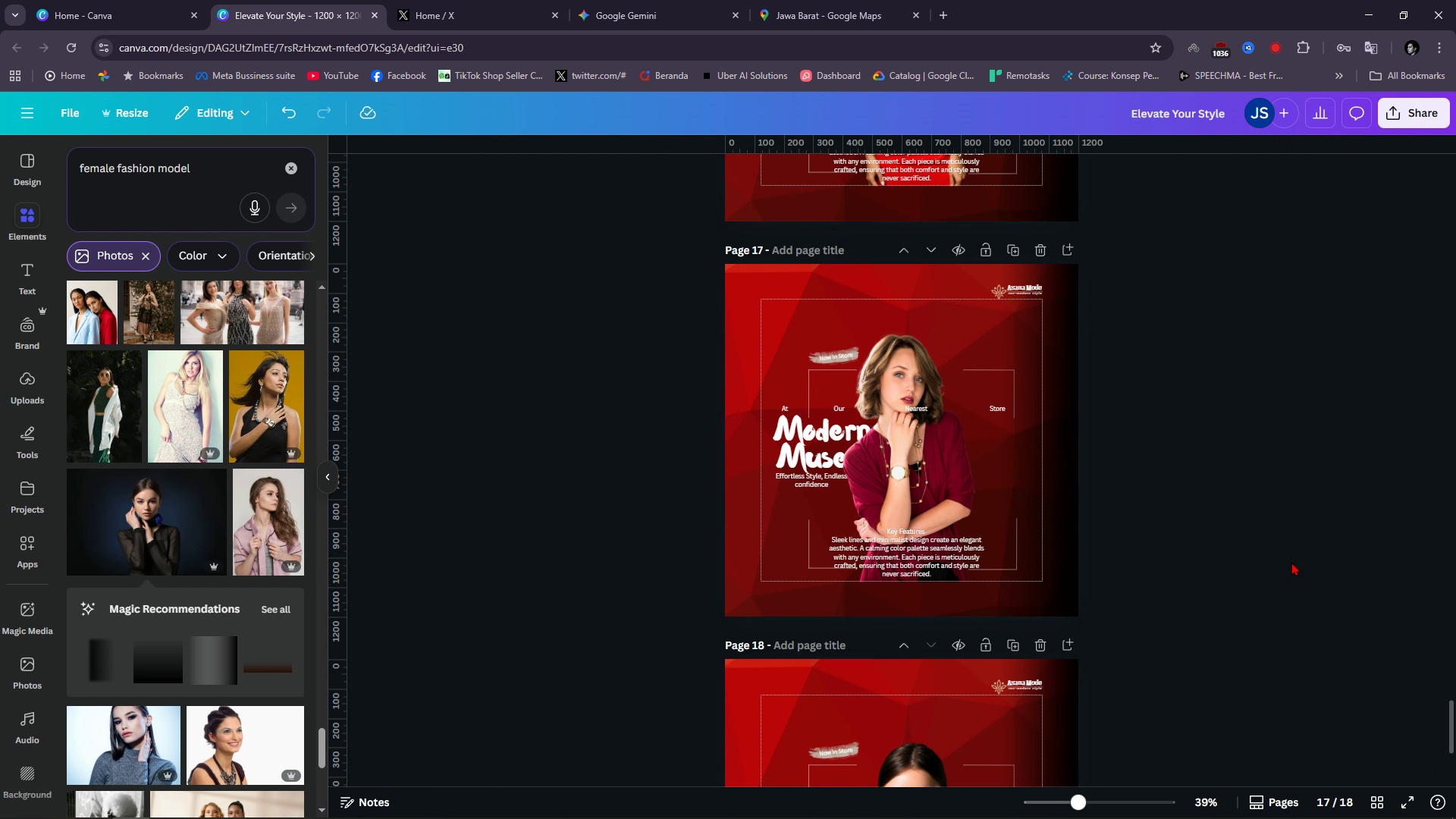 
scroll: coordinate [1291, 562], scroll_direction: down, amount: 4.0
 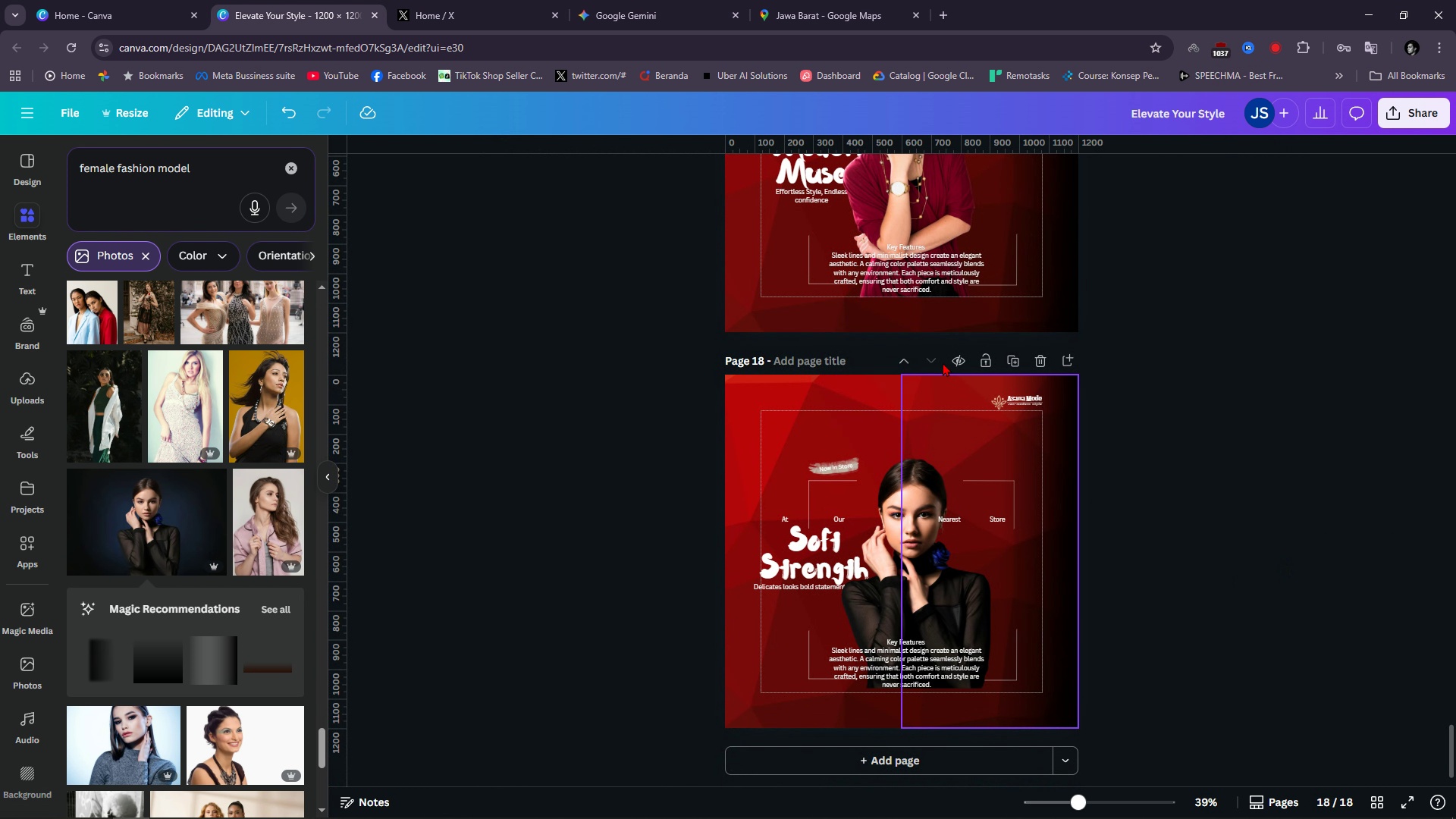 
scroll: coordinate [864, 249], scroll_direction: up, amount: 4.0
 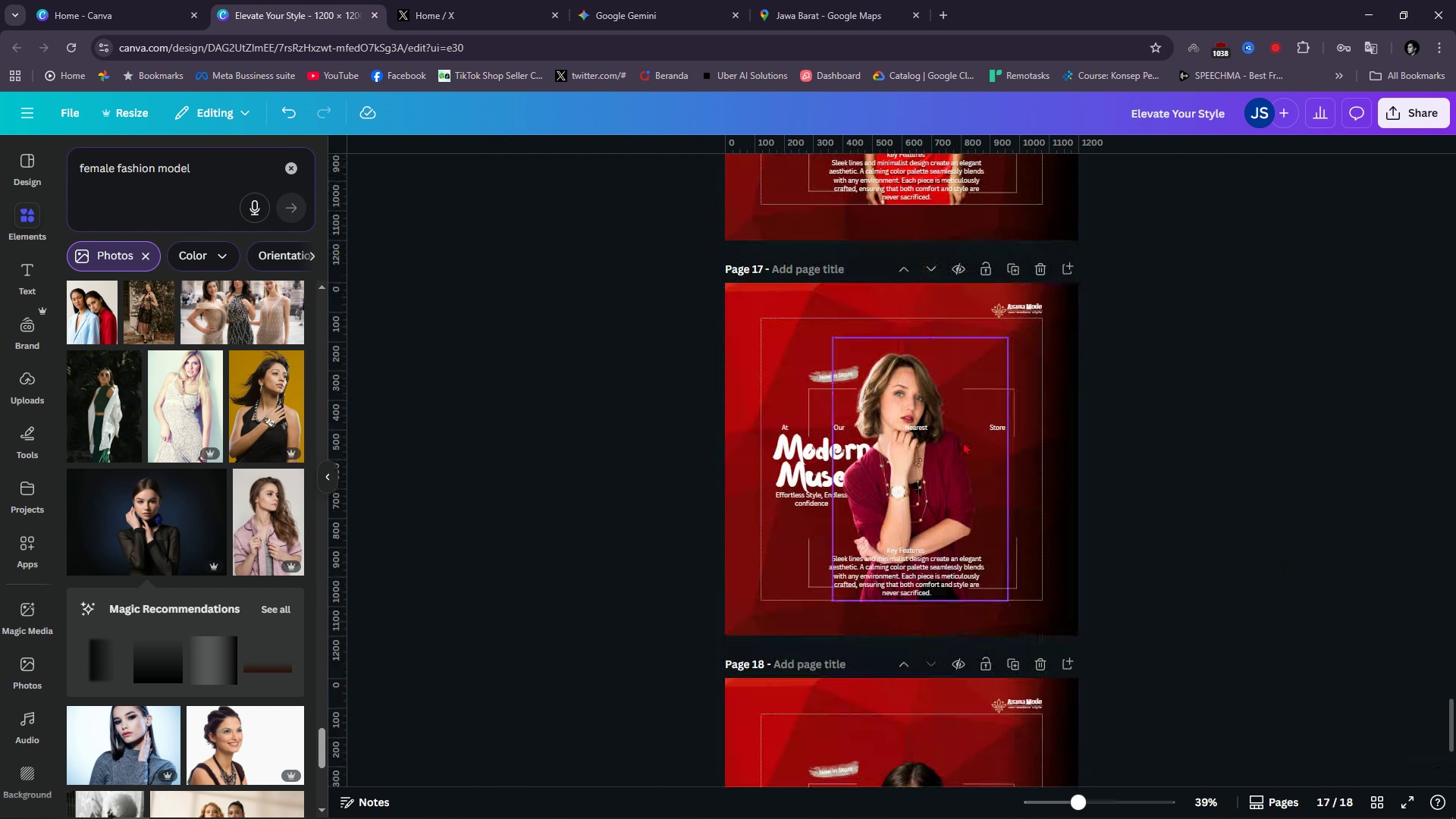 
hold_key(key=ControlLeft, duration=0.71)
scroll: coordinate [958, 425], scroll_direction: up, amount: 5.0
 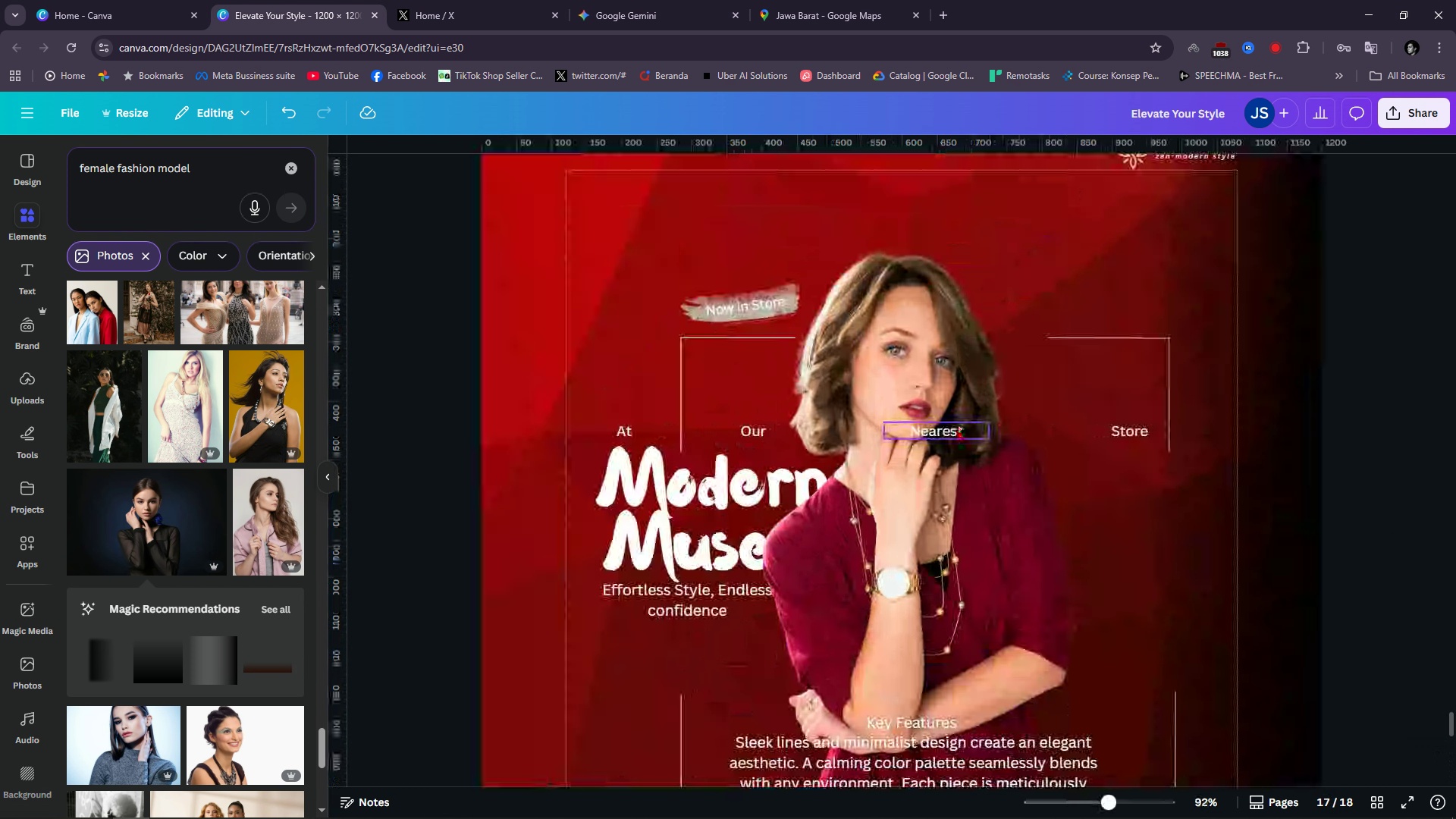 
hold_key(key=ControlLeft, duration=2.69)
left_click_drag(start_coordinate=[936, 428], to_coordinate=[971, 428])
 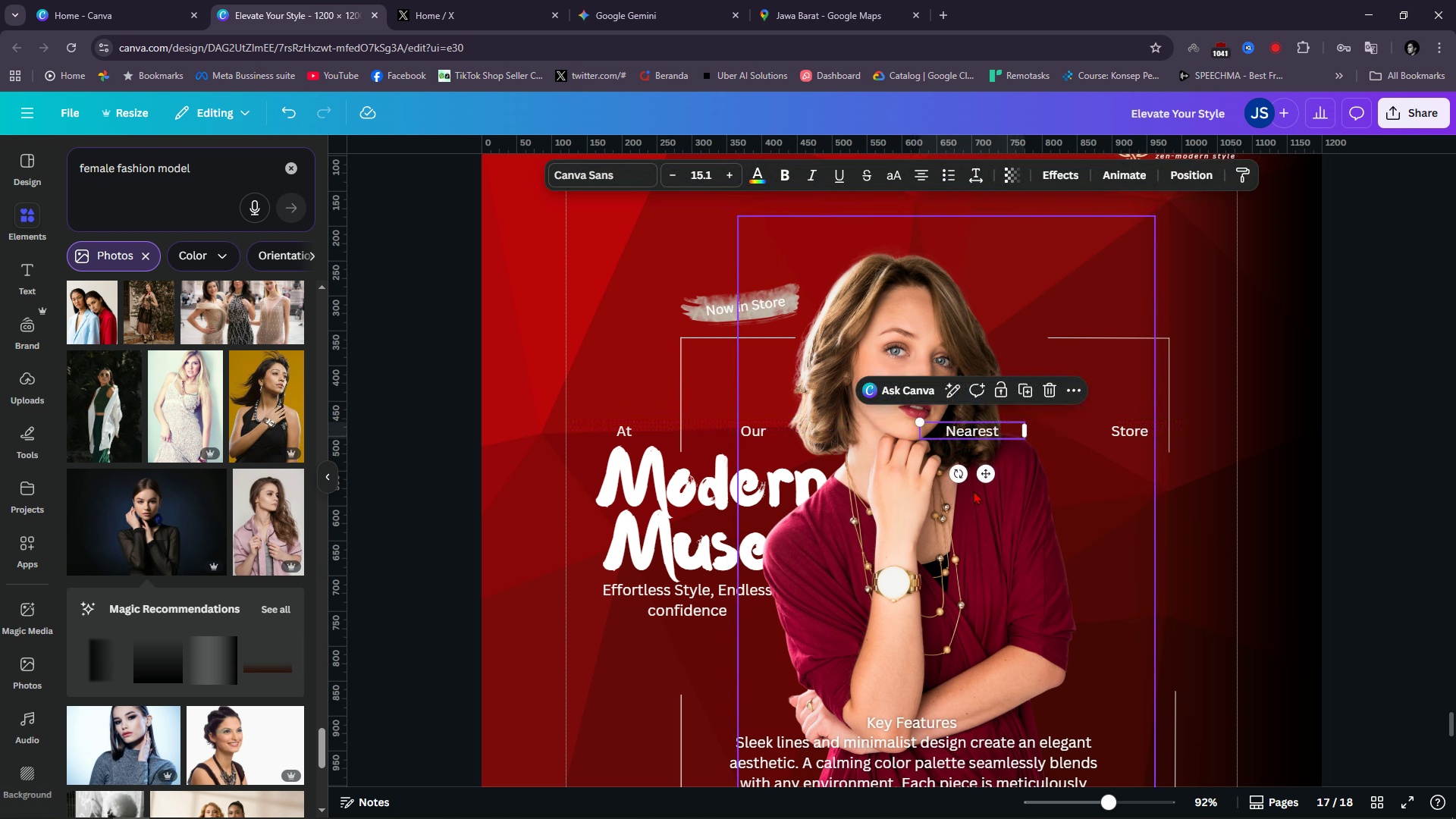 
hold_key(key=ControlLeft, duration=0.72)
scroll: coordinate [929, 551], scroll_direction: down, amount: 10.0
 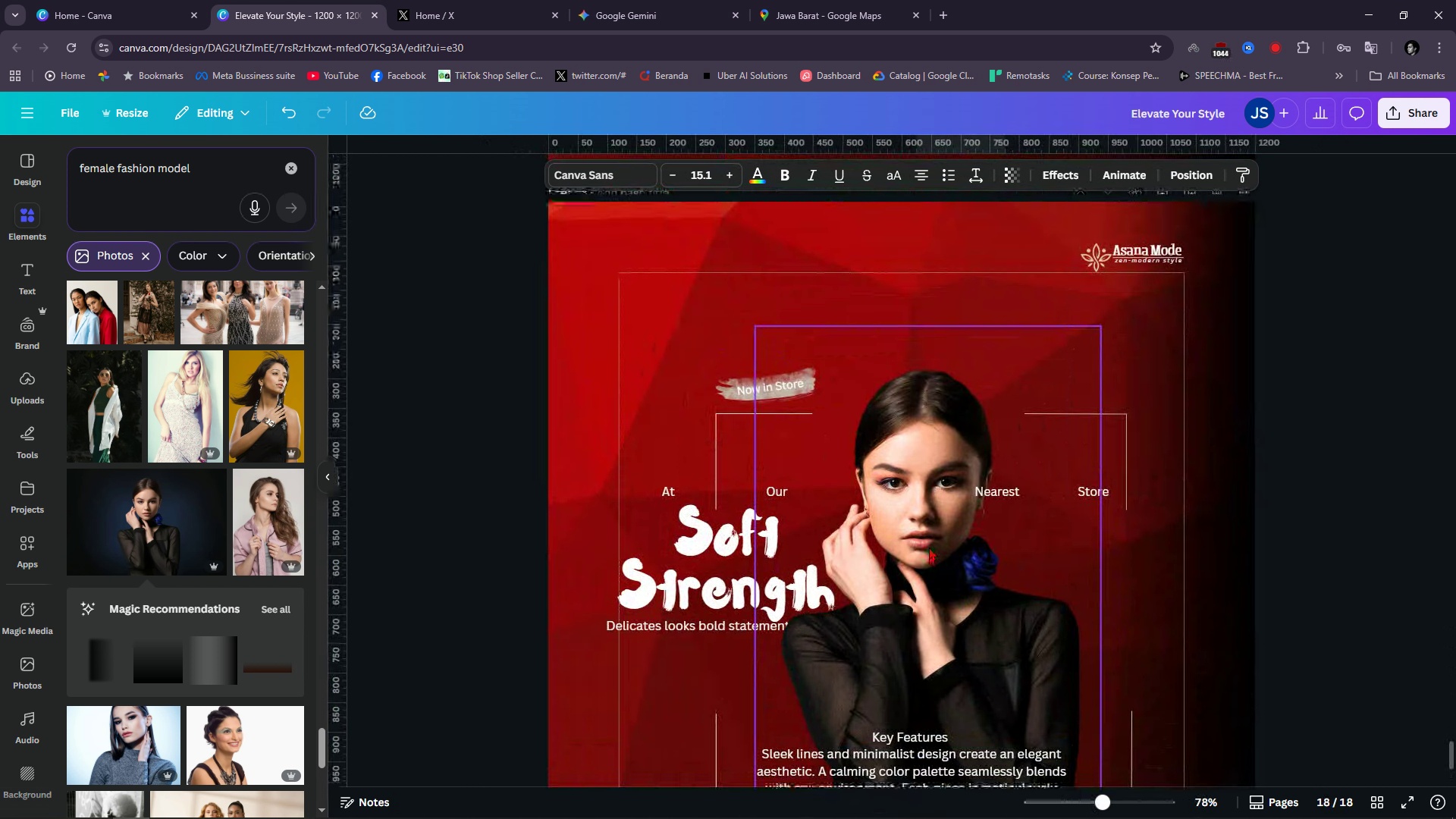 
hold_key(key=ControlLeft, duration=0.64)
 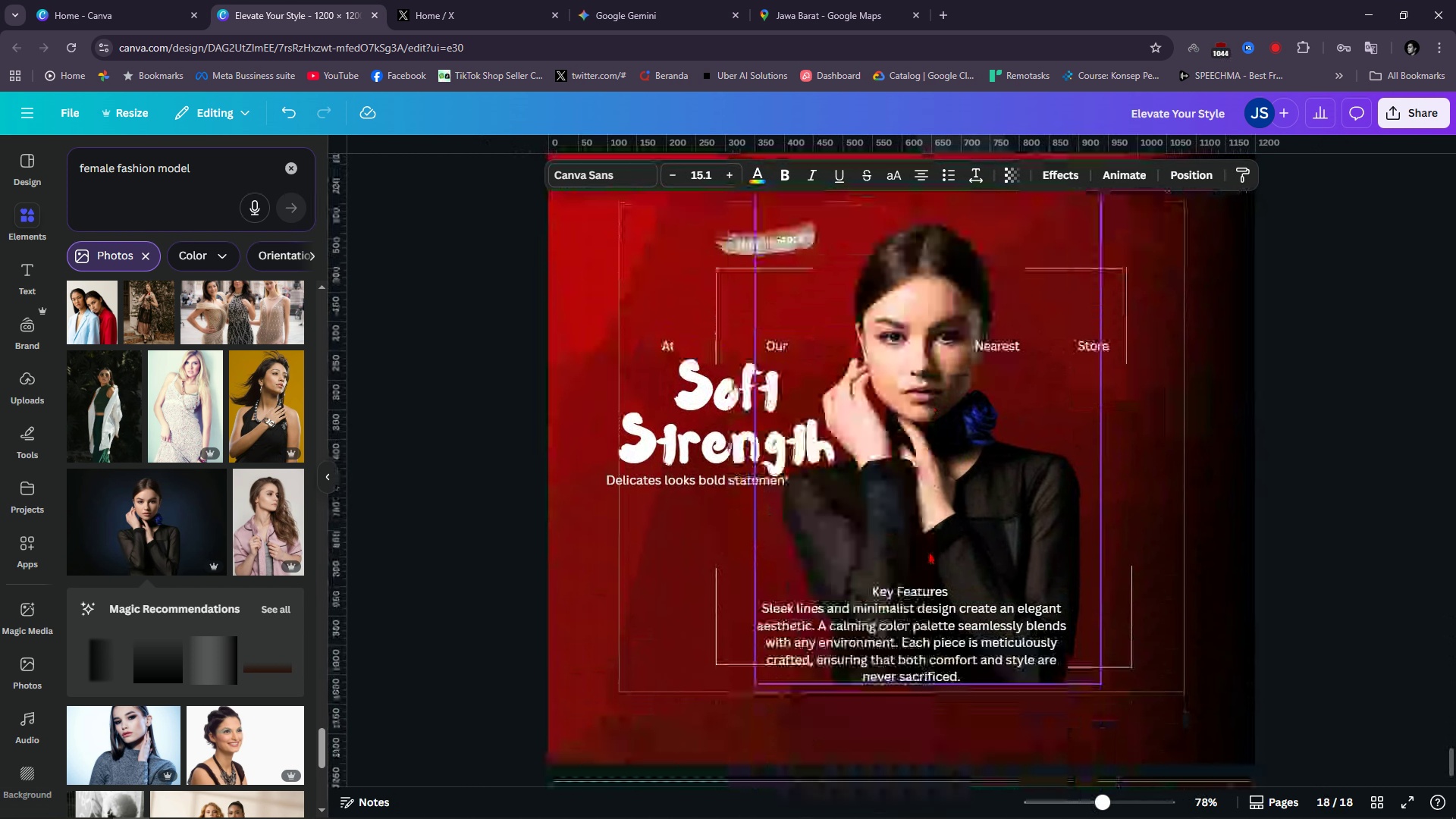 
hold_key(key=ControlLeft, duration=1.77)
scroll: coordinate [1128, 491], scroll_direction: up, amount: 1.0
 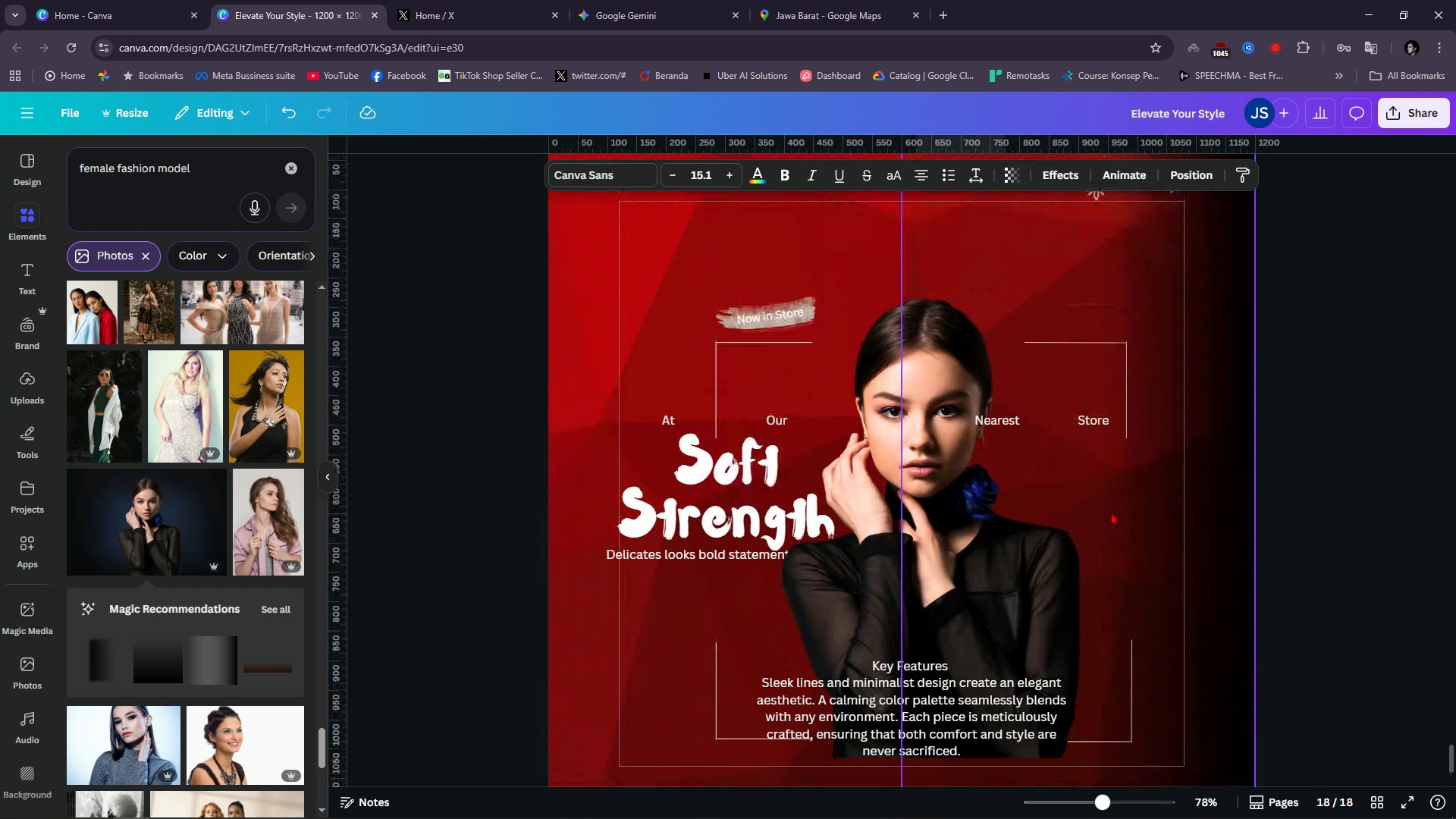 
hold_key(key=ControlLeft, duration=0.41)
scroll: coordinate [1106, 514], scroll_direction: down, amount: 3.0
 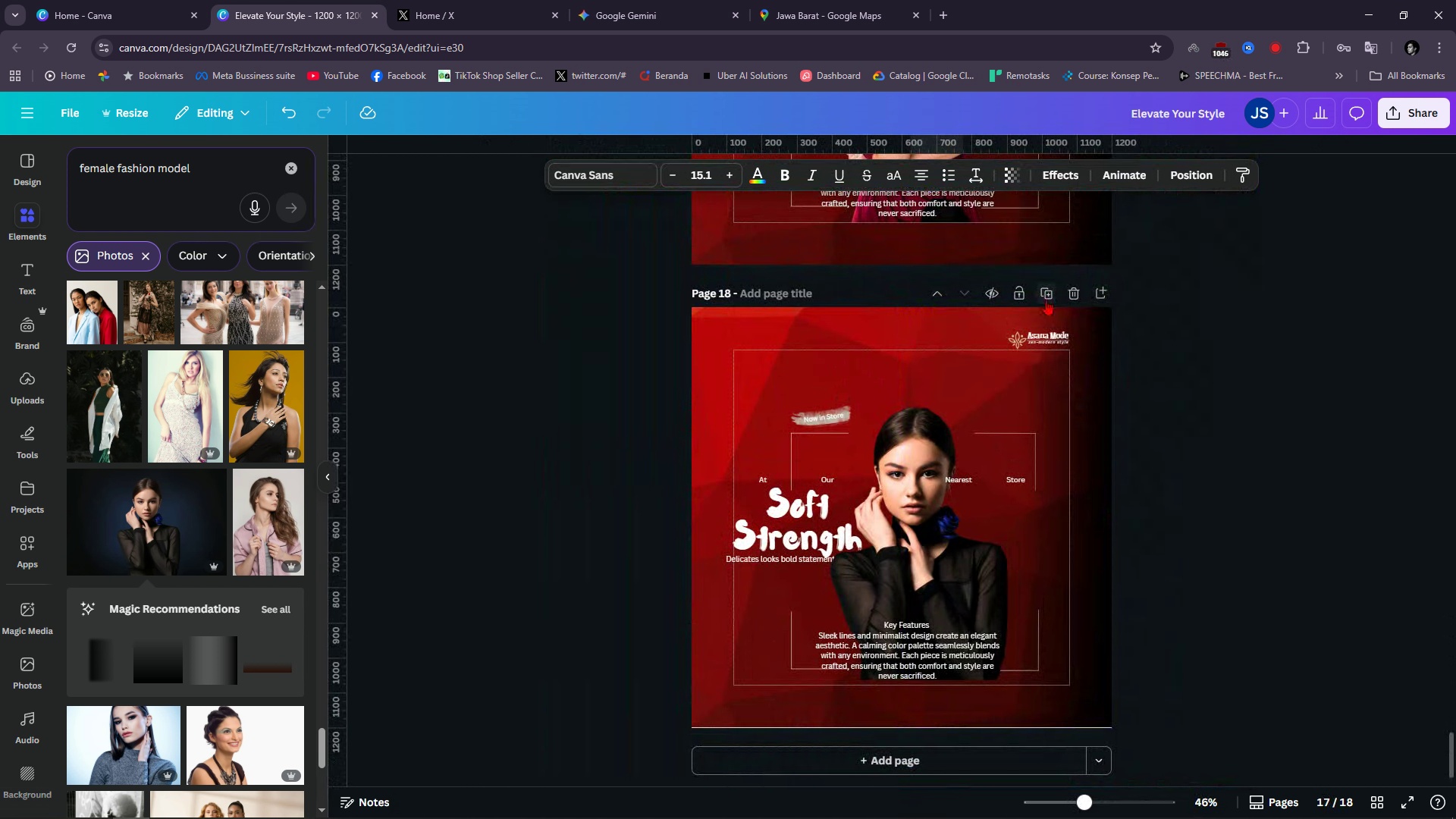 
left_click([1046, 295])
 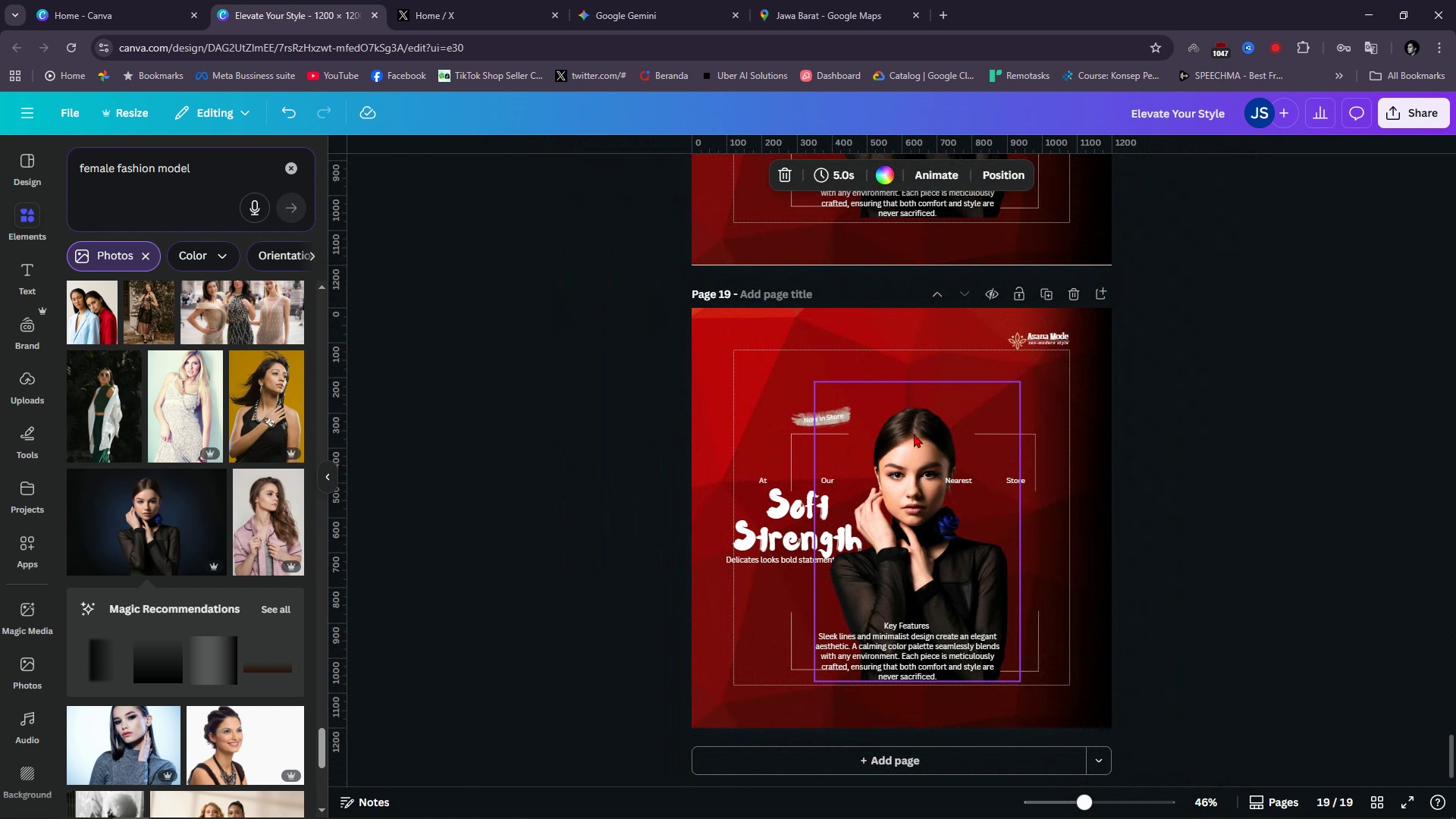 
left_click([895, 431])
 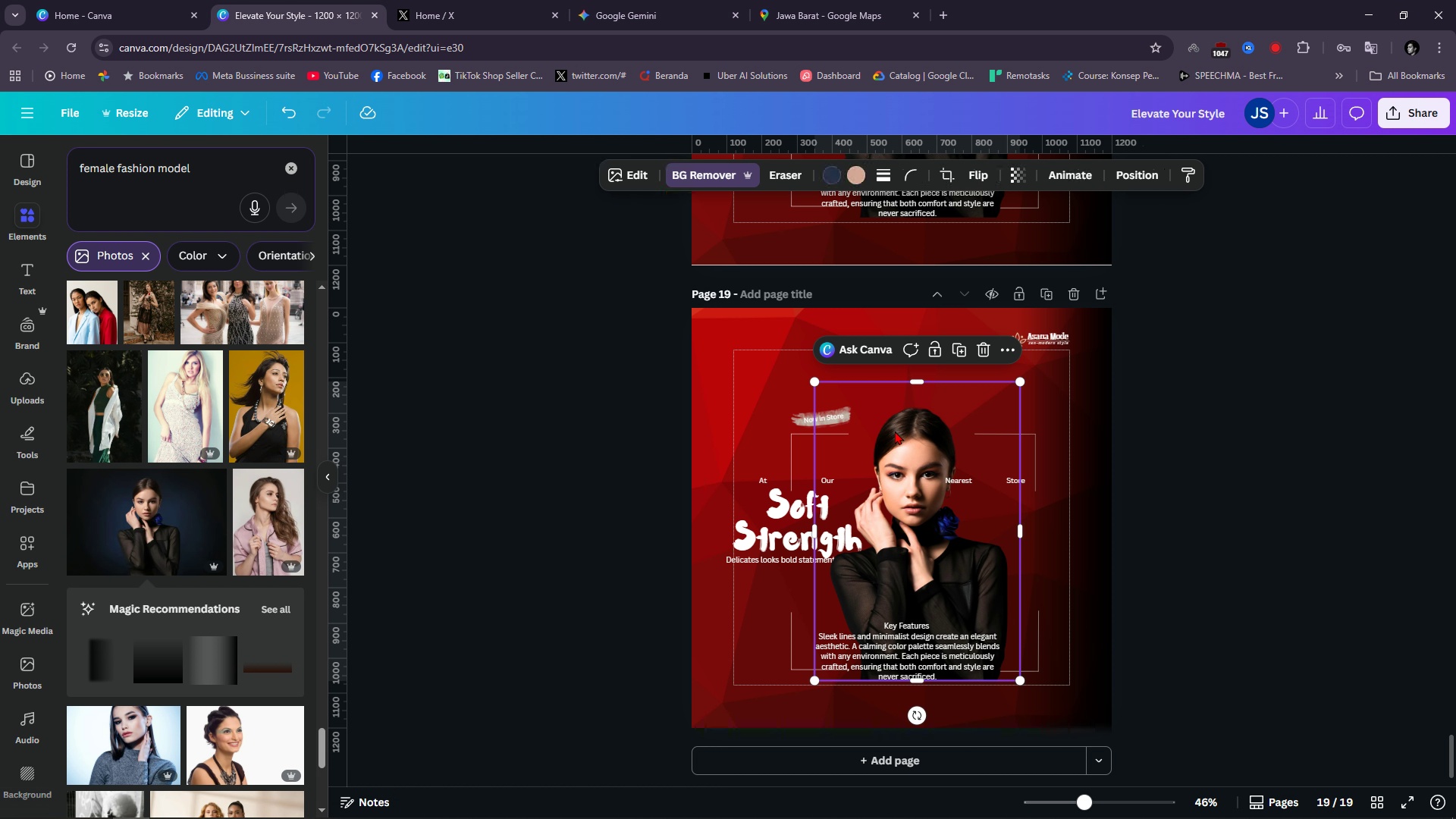 
key(Backspace)
 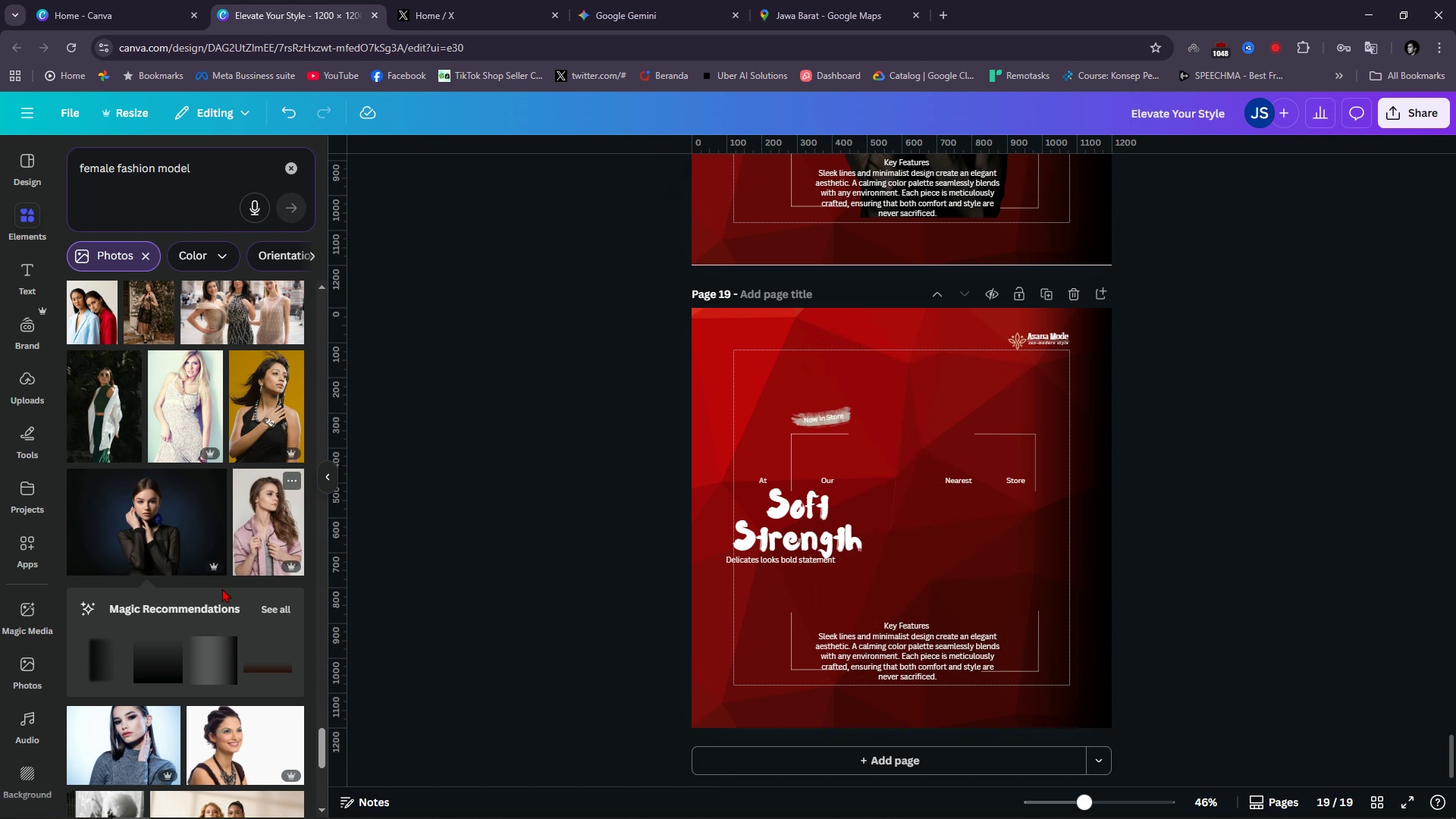 
scroll: coordinate [185, 679], scroll_direction: down, amount: 17.0
 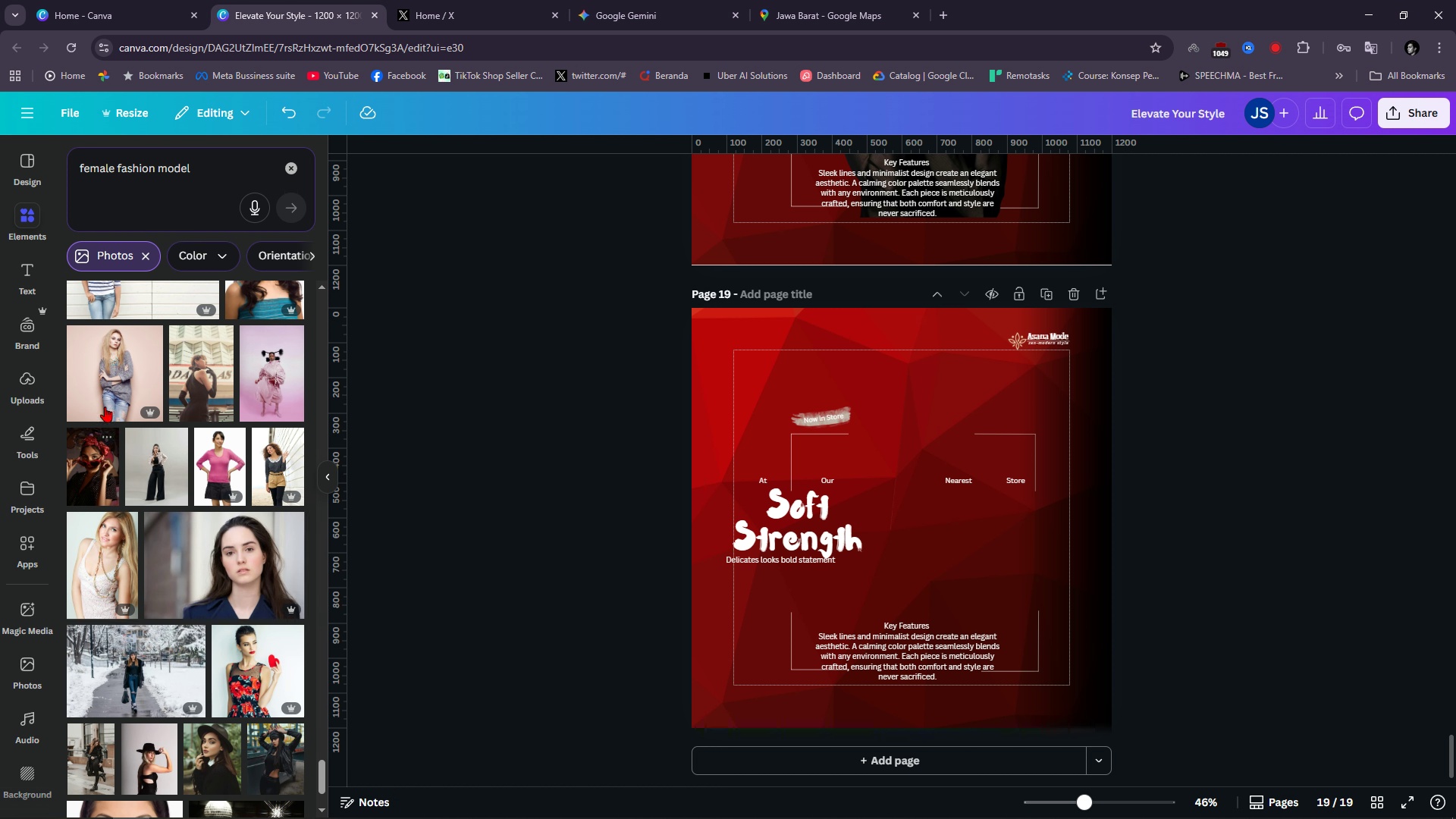 
left_click([107, 373])
 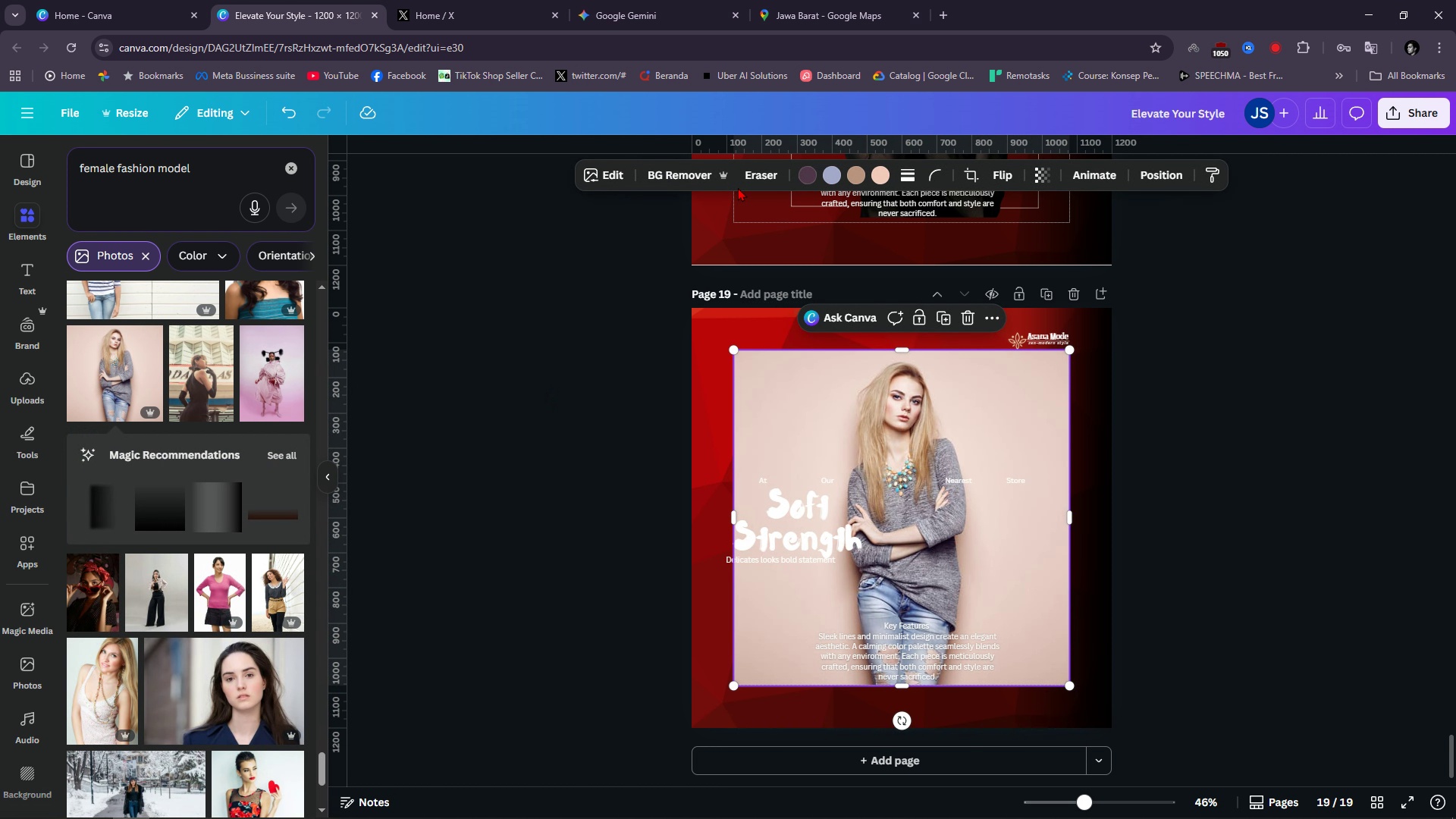 
left_click([674, 178])
 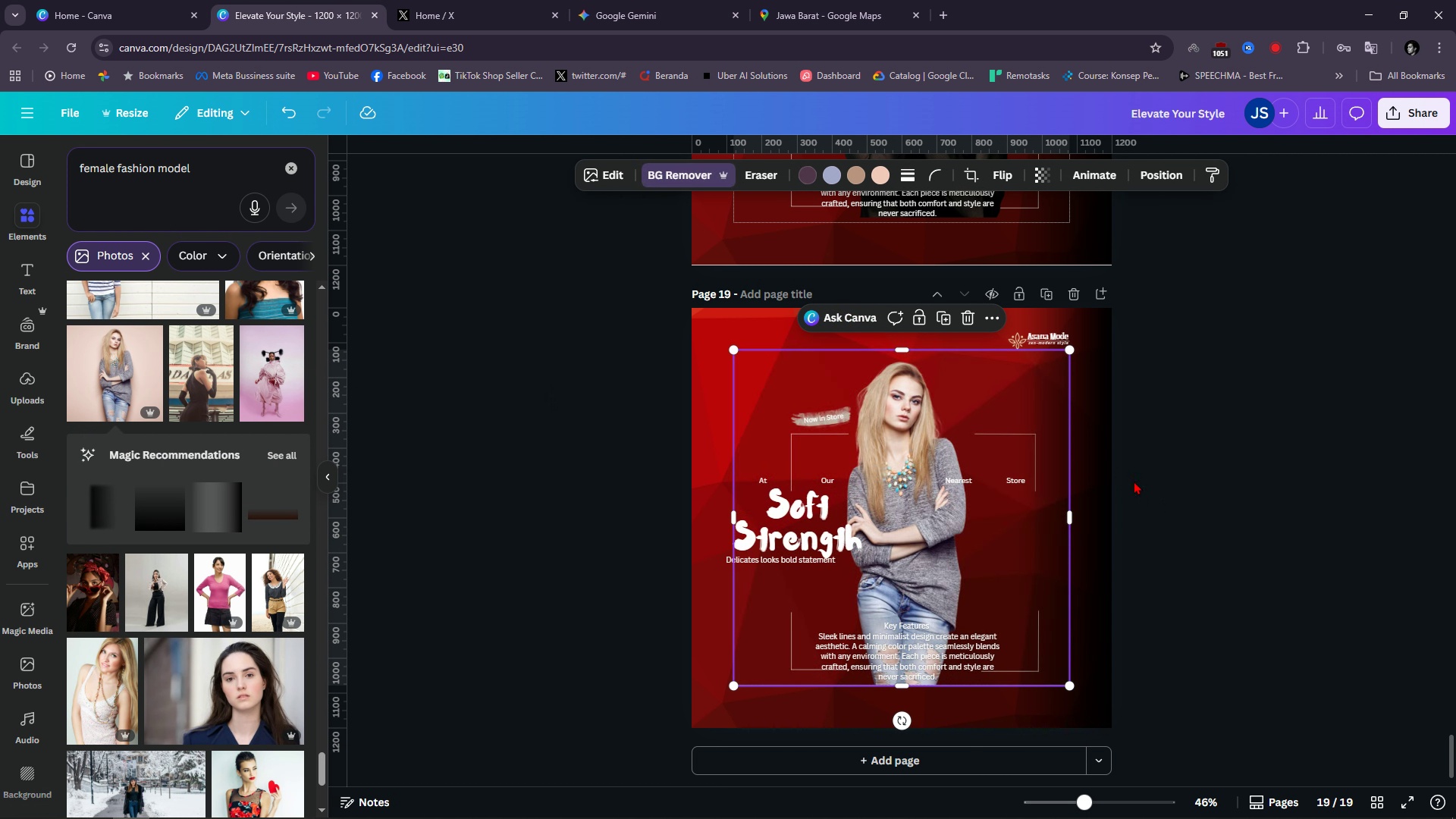 
wait(6.13)
 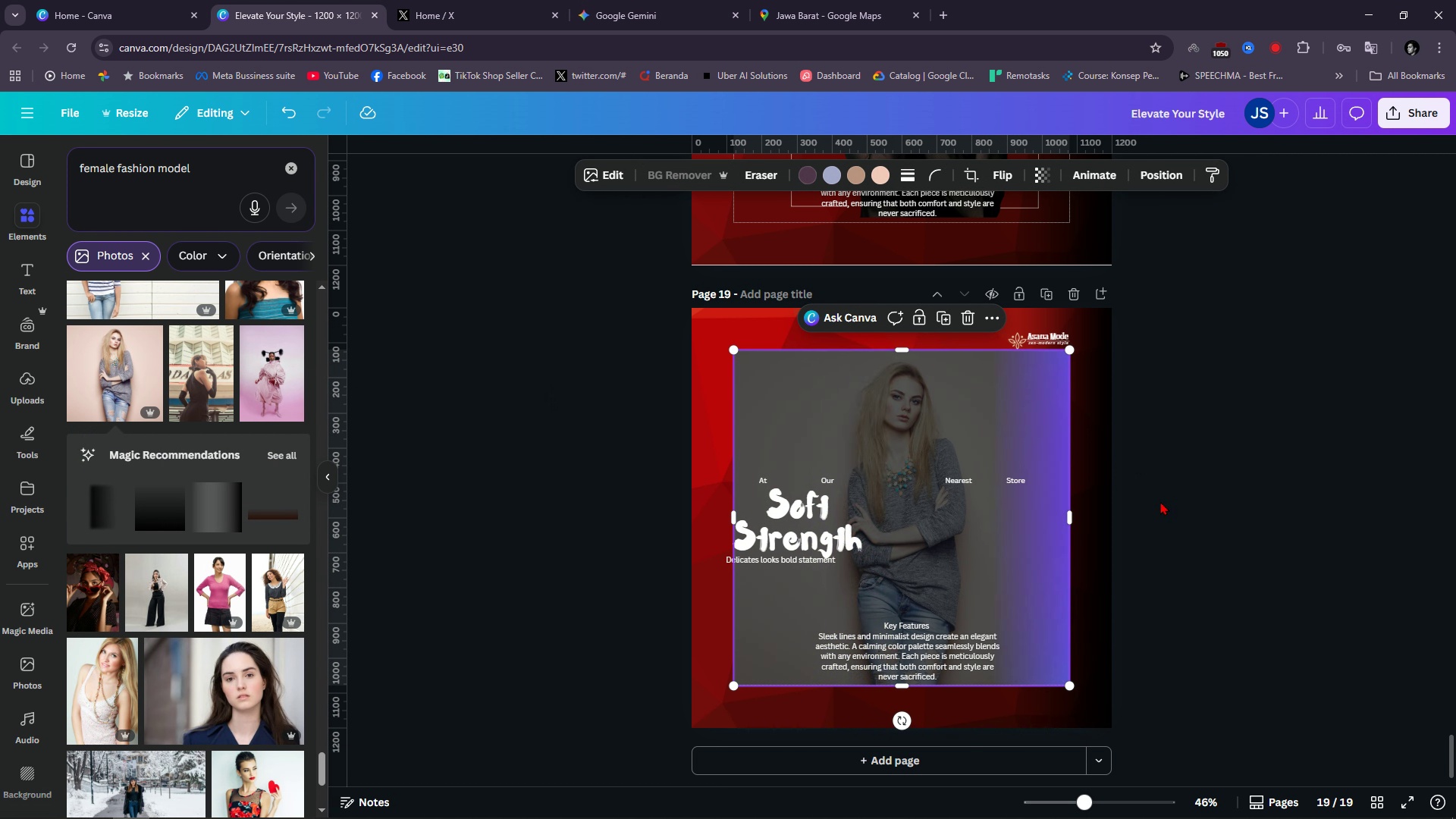 
left_click_drag(start_coordinate=[740, 352], to_coordinate=[756, 352])
 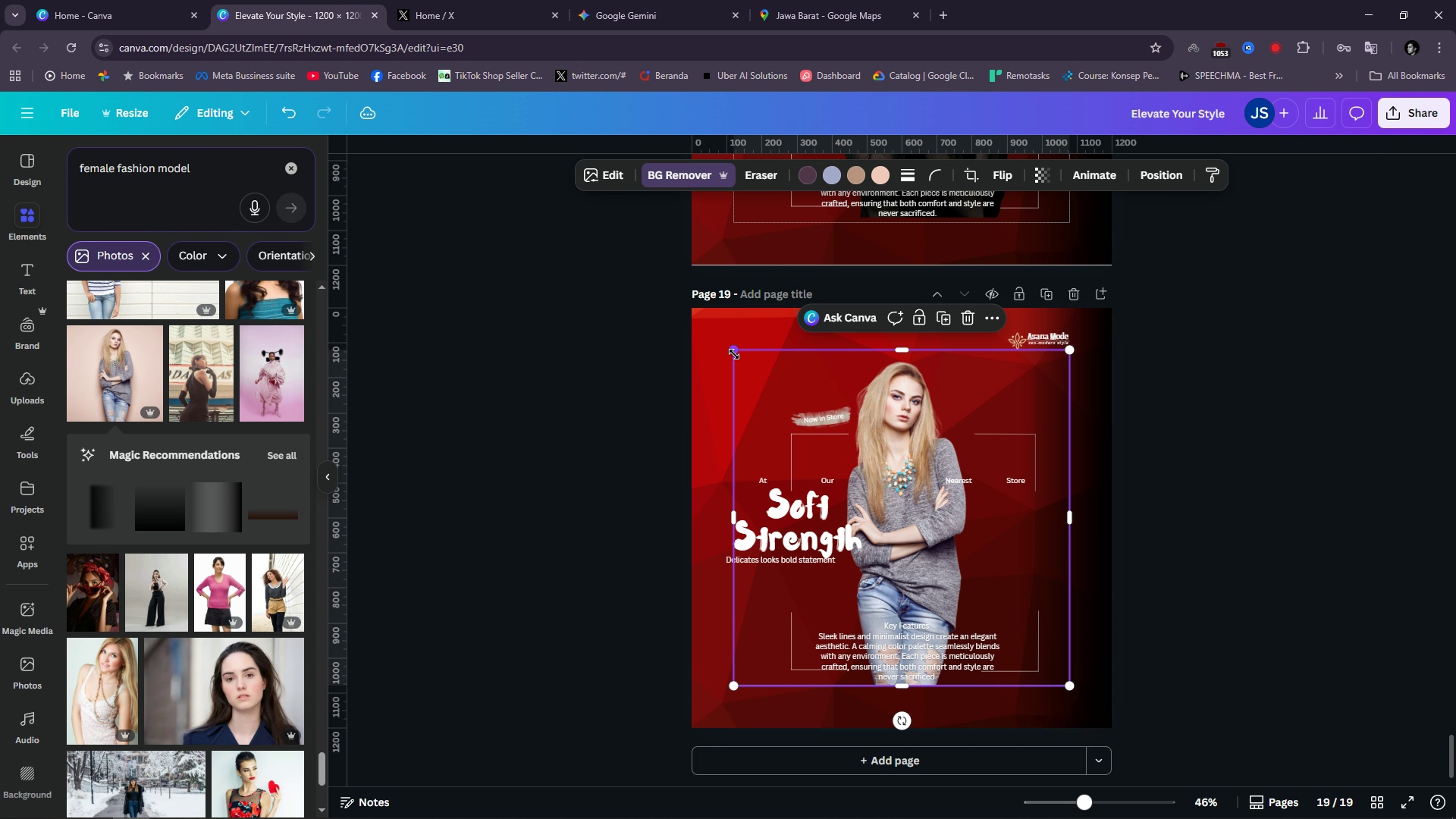 
left_click_drag(start_coordinate=[734, 354], to_coordinate=[784, 375])
 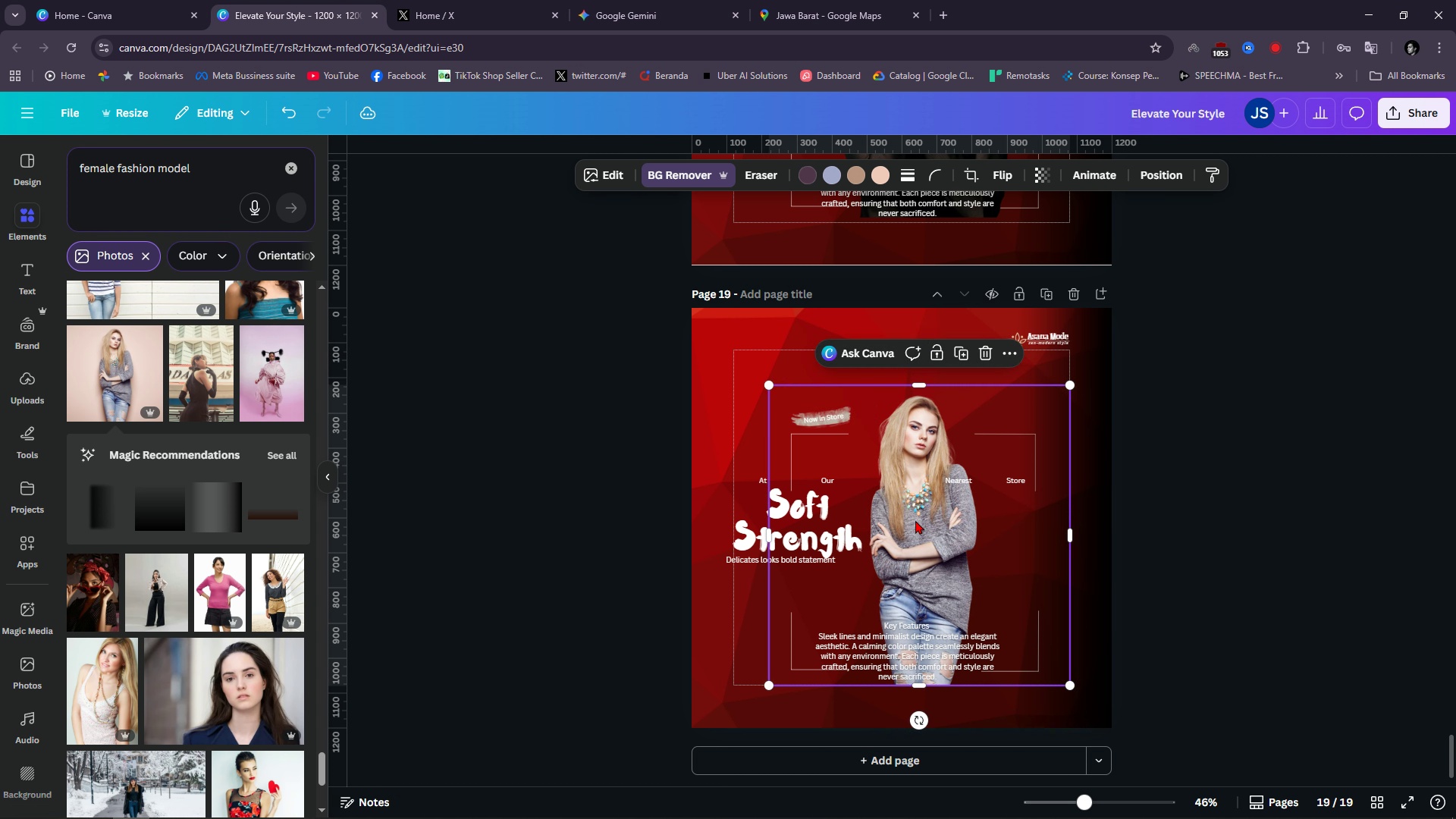 
left_click_drag(start_coordinate=[915, 520], to_coordinate=[902, 515])
 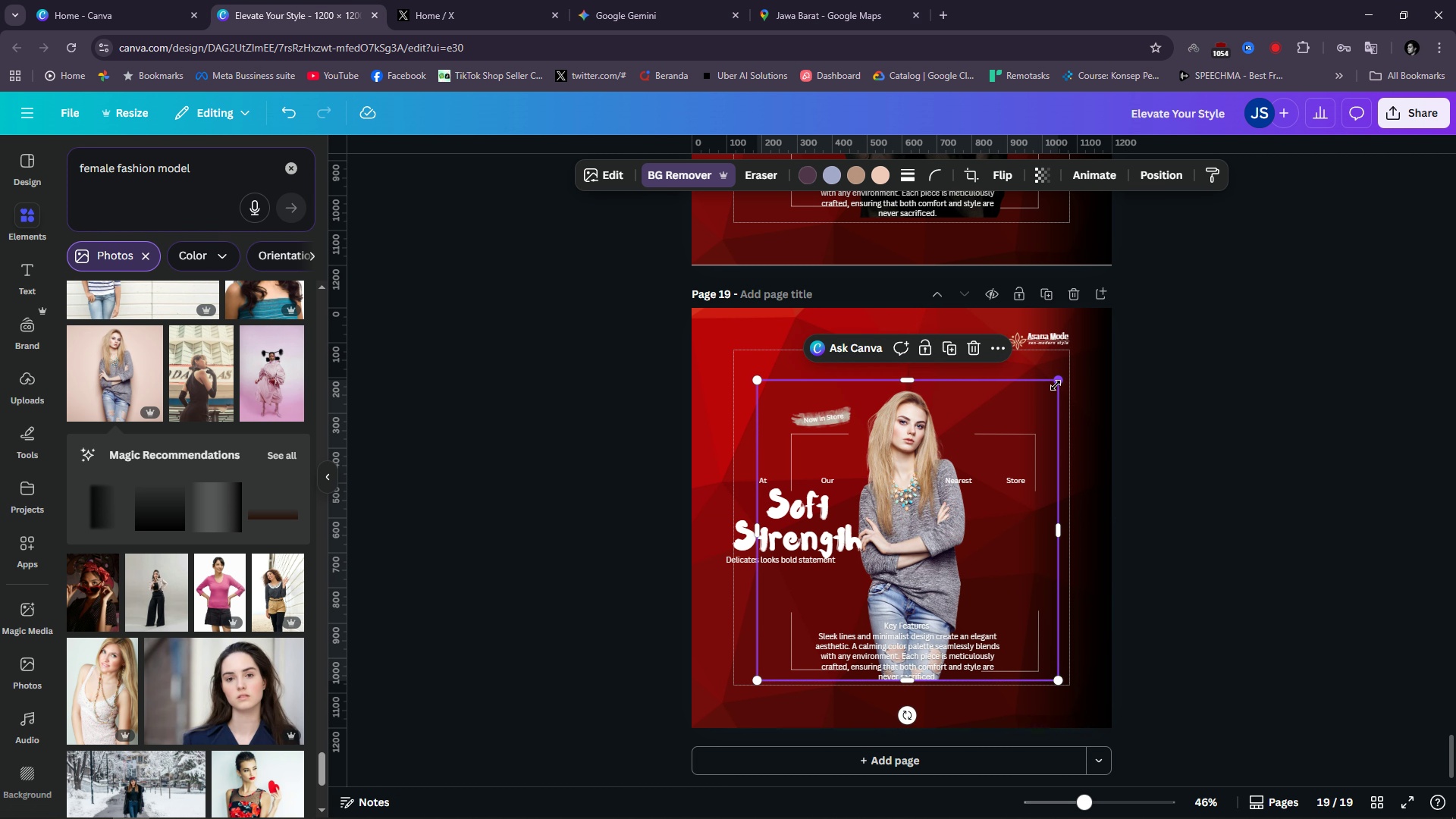 
left_click_drag(start_coordinate=[1056, 385], to_coordinate=[1093, 361])
 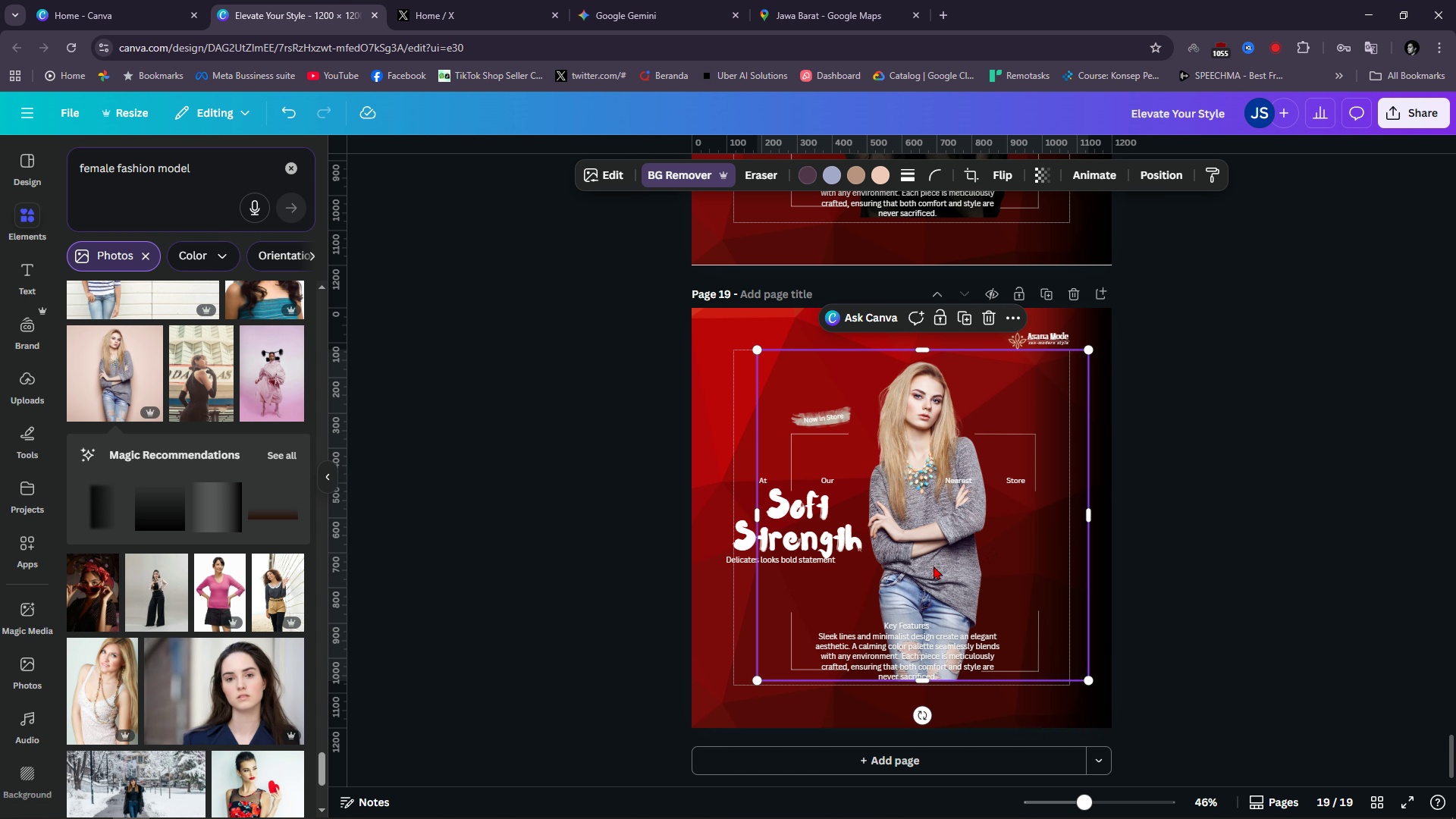 
left_click_drag(start_coordinate=[934, 571], to_coordinate=[922, 570])
 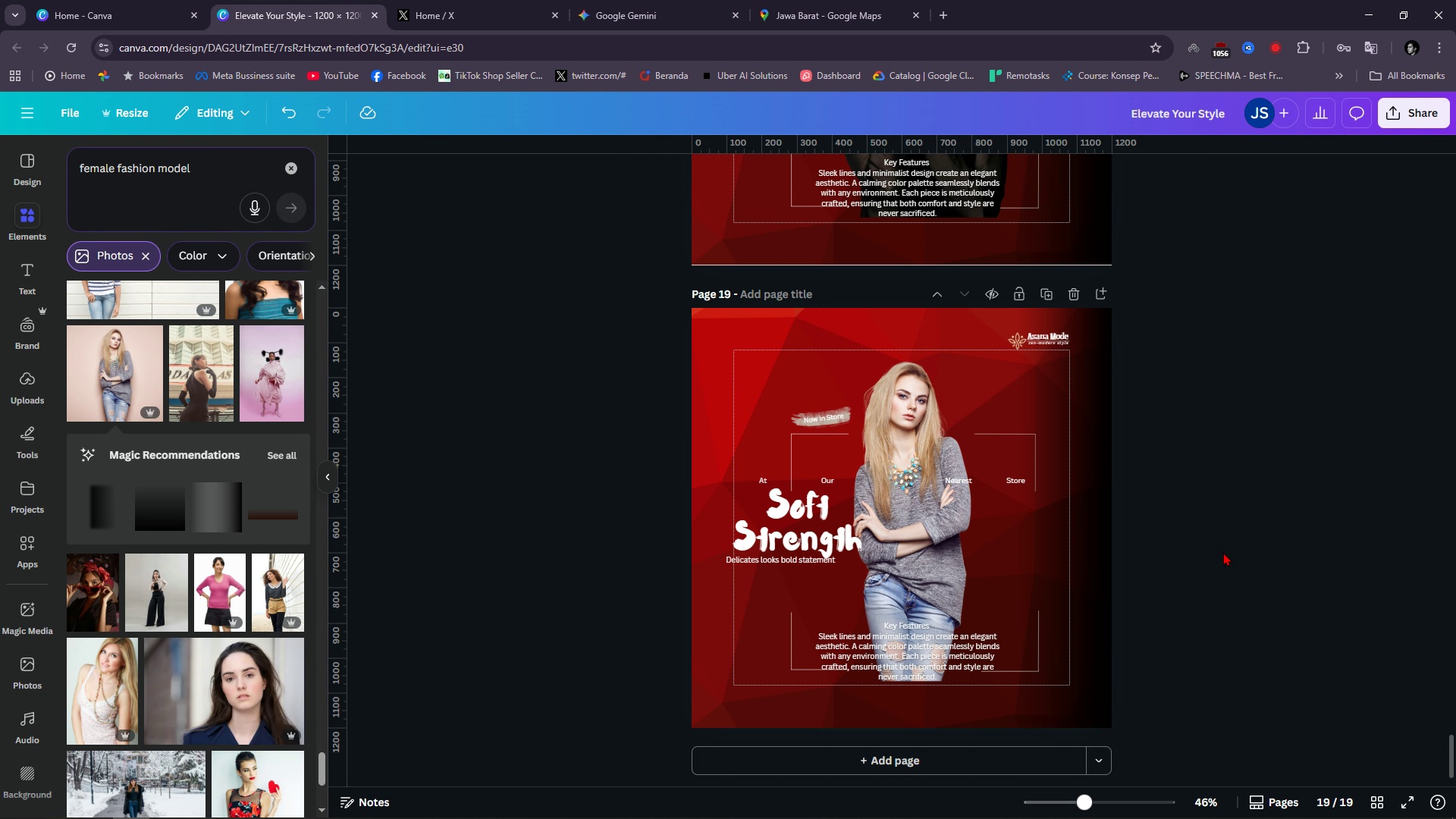 
left_click([1223, 552])
 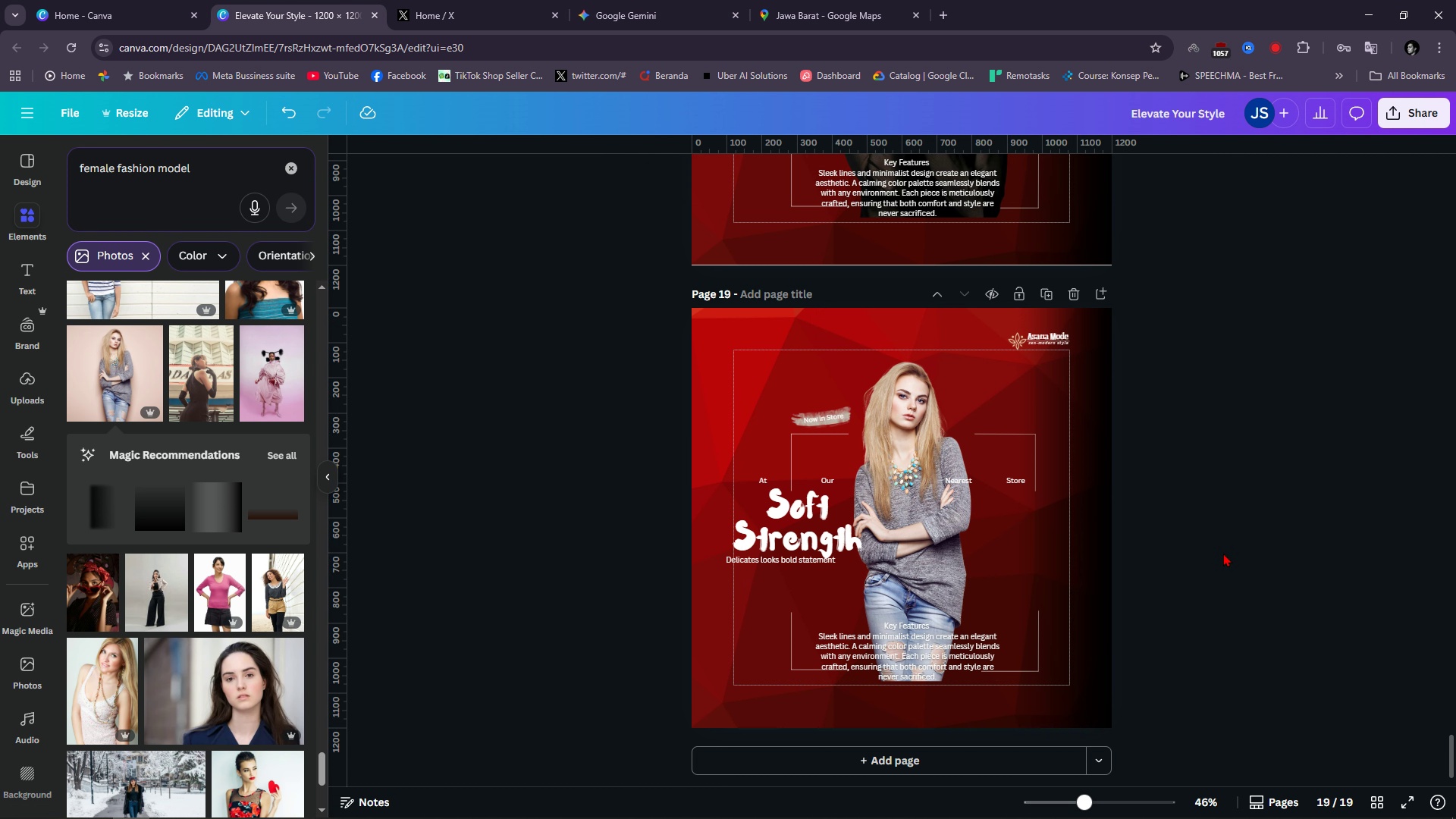 
wait(9.41)
 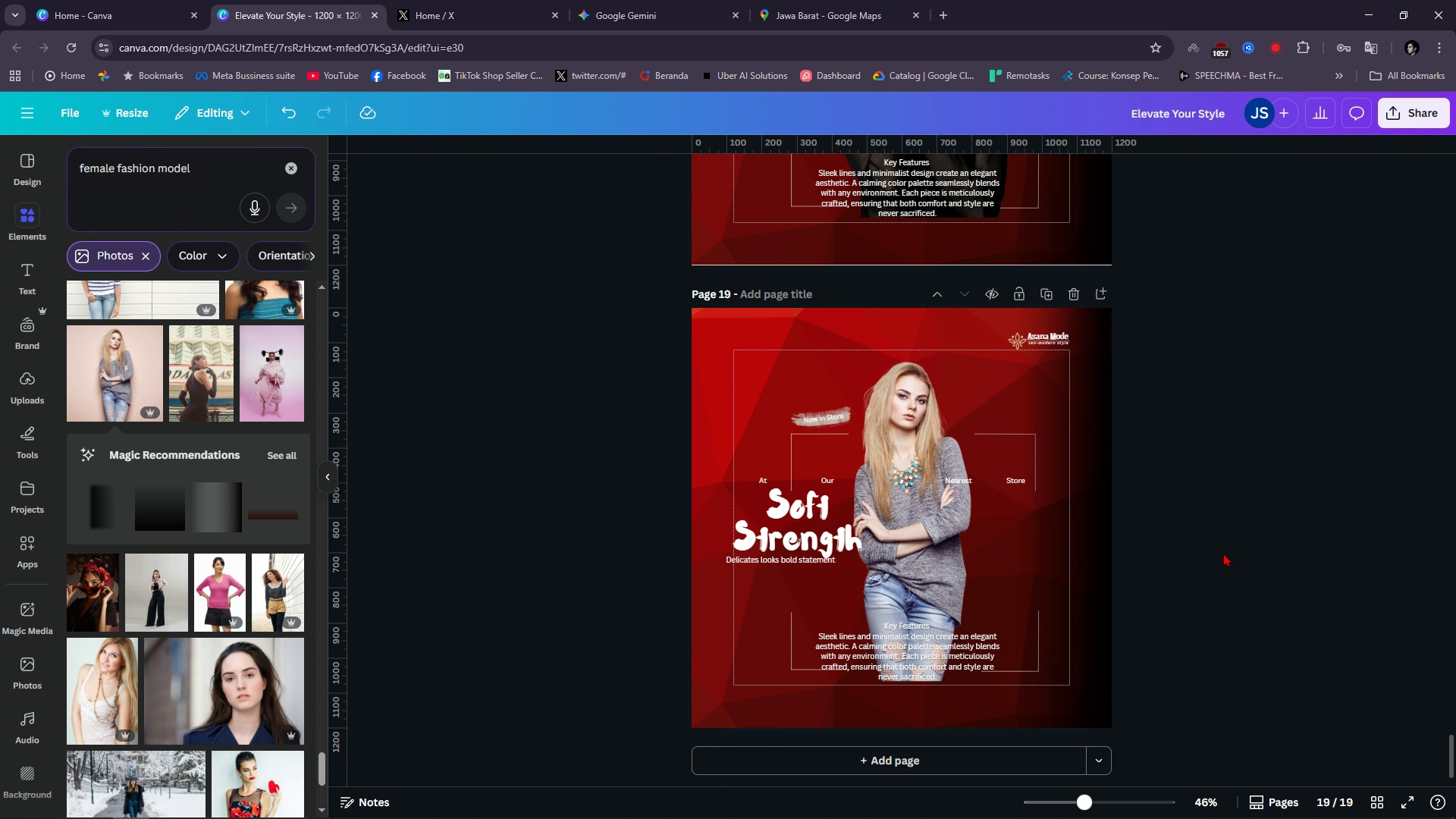 
double_click([809, 519])
 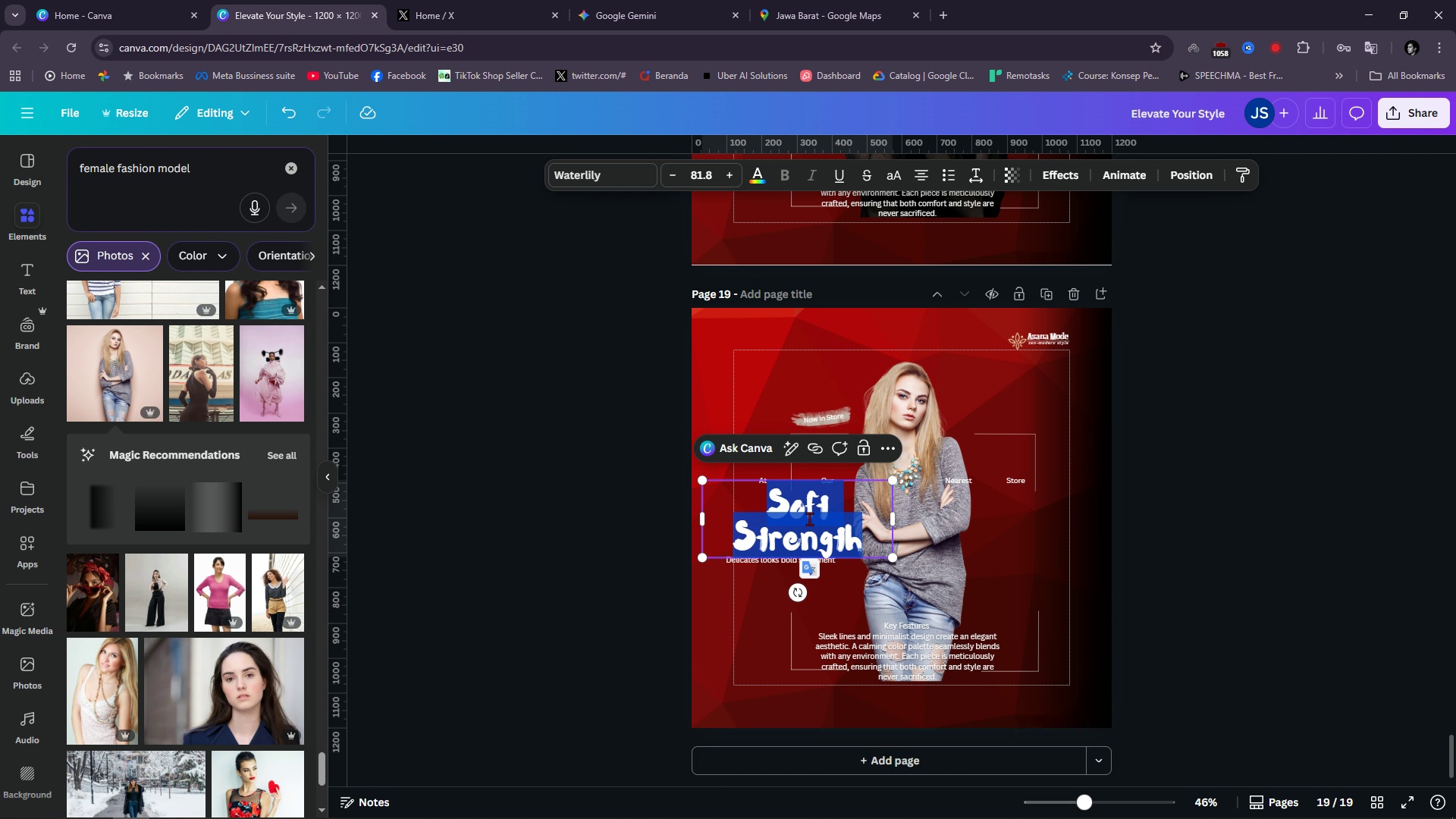 
type(Design)
 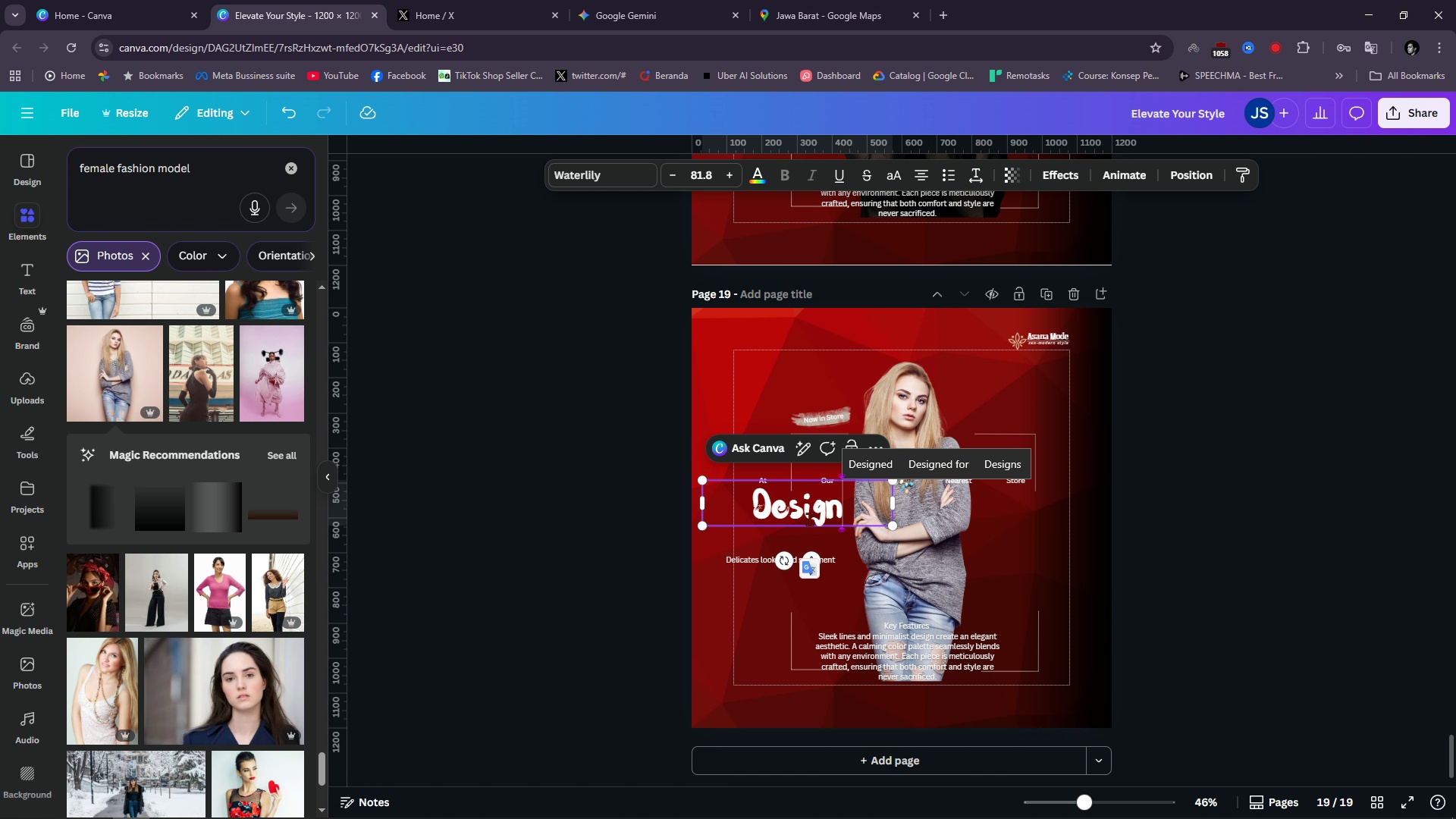 
key(Enter)
 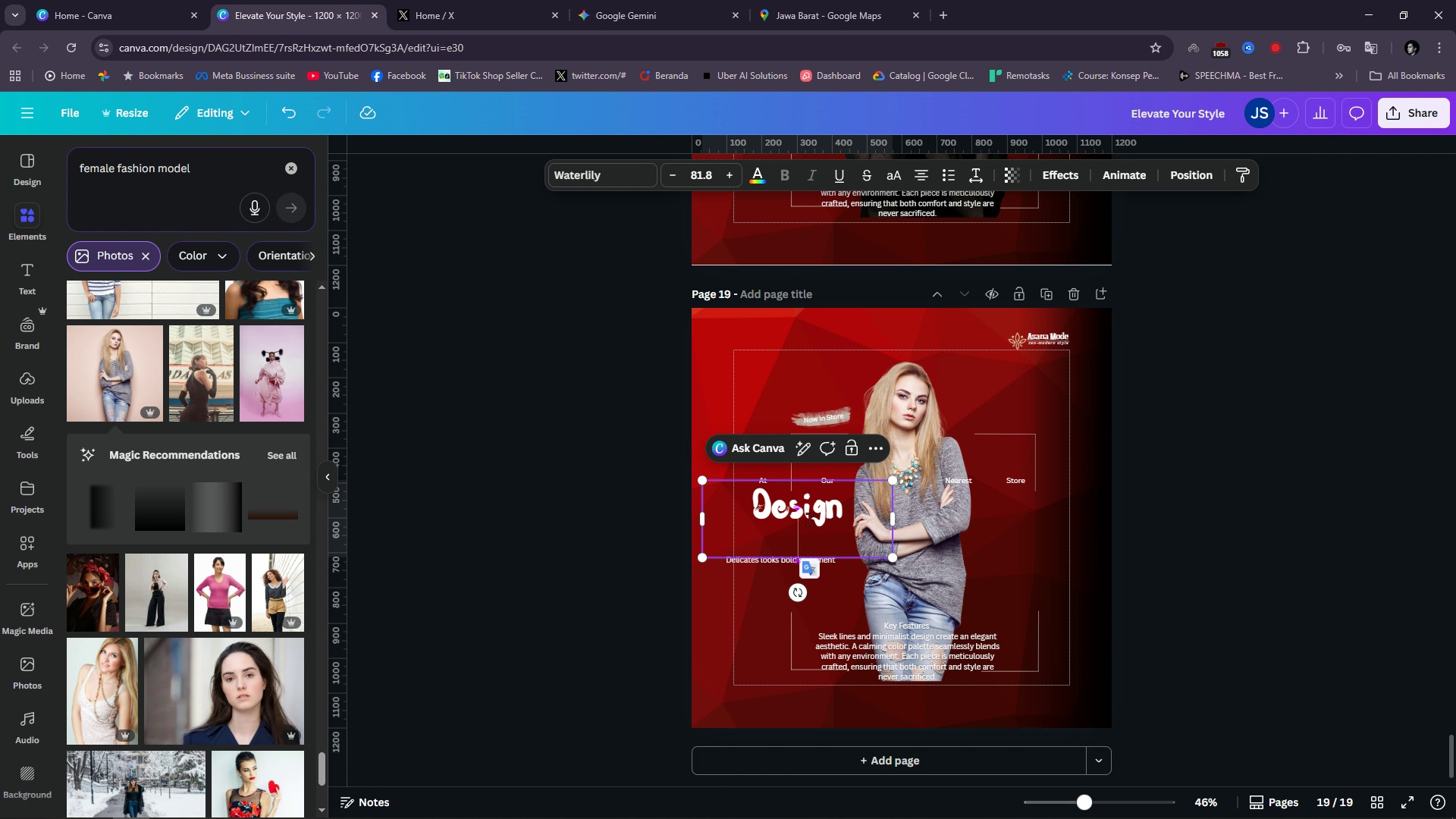 
type(To)
key(Backspace)
key(Backspace)
type(to)
 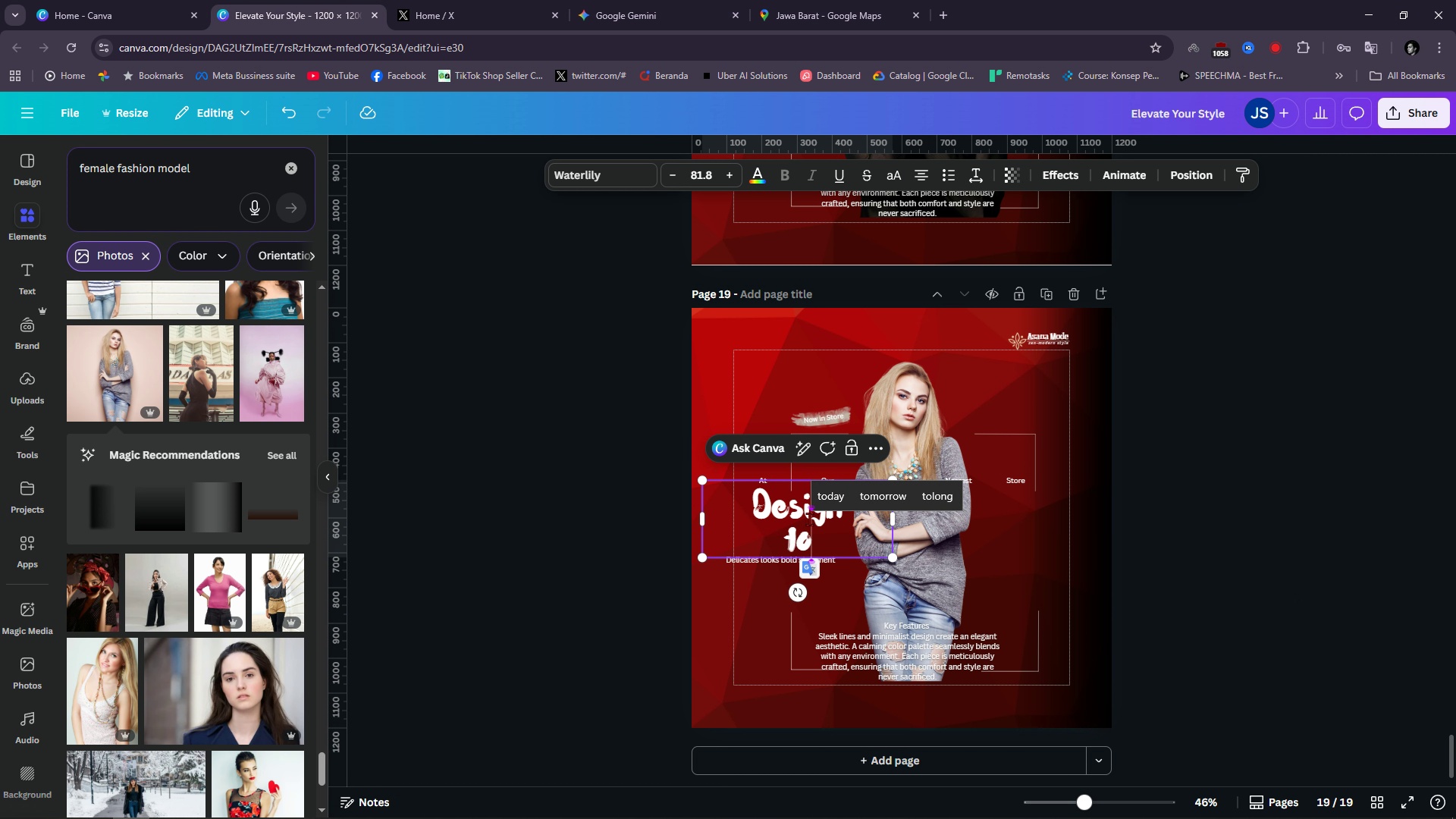 
key(Enter)
 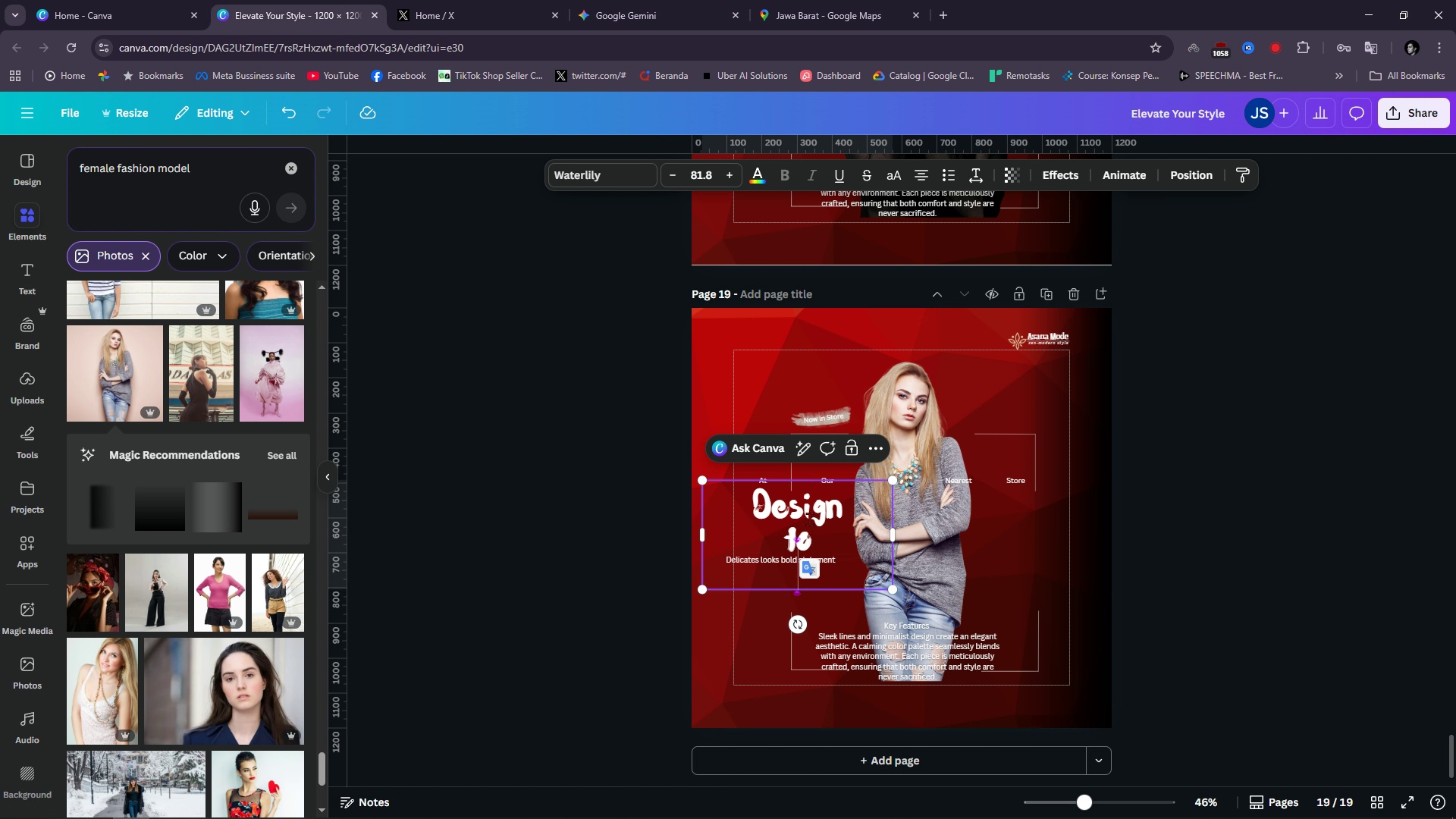 
type(Shine)
 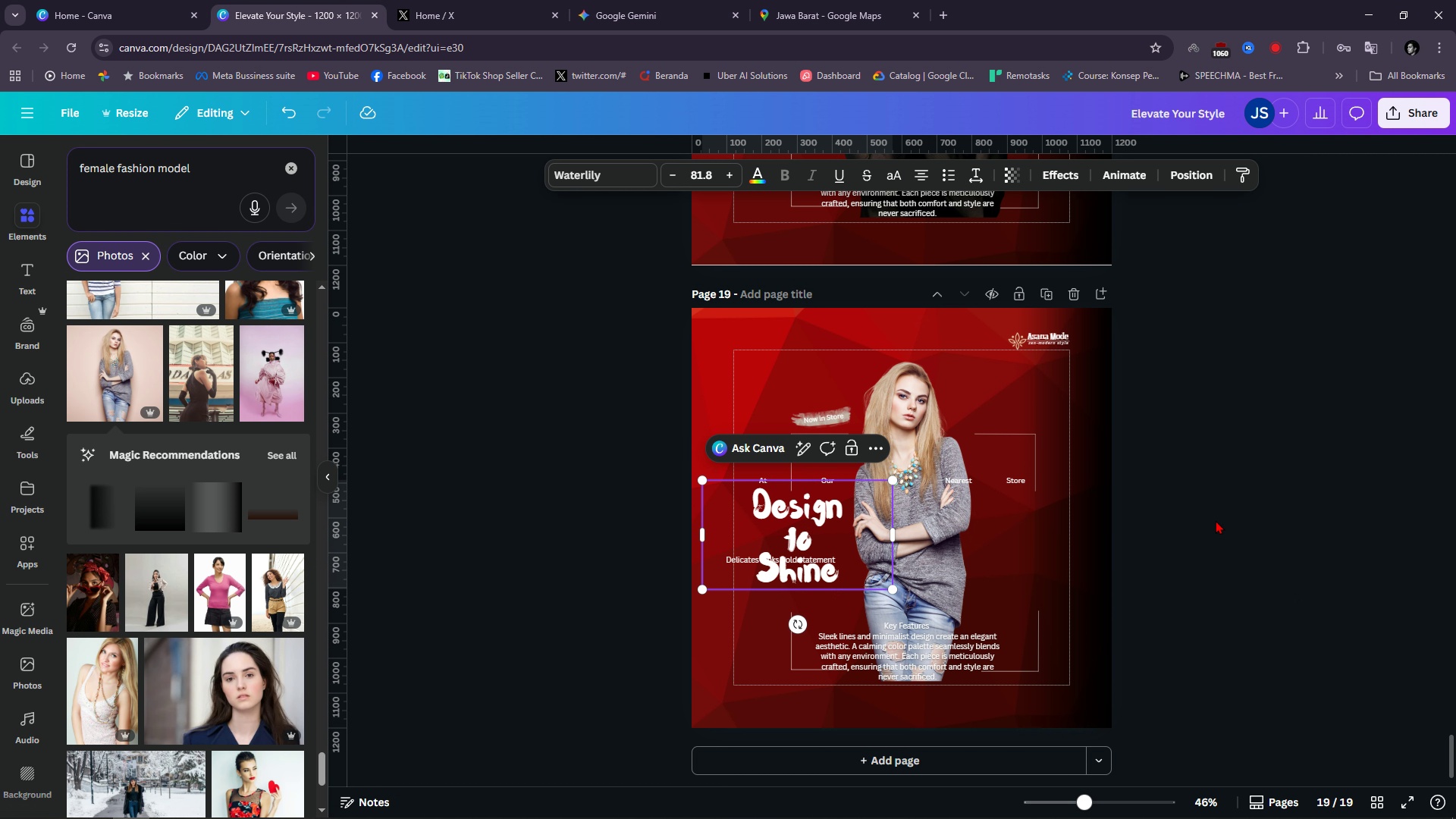 
hold_key(key=ControlLeft, duration=0.58)
scroll: coordinate [803, 567], scroll_direction: up, amount: 5.0
 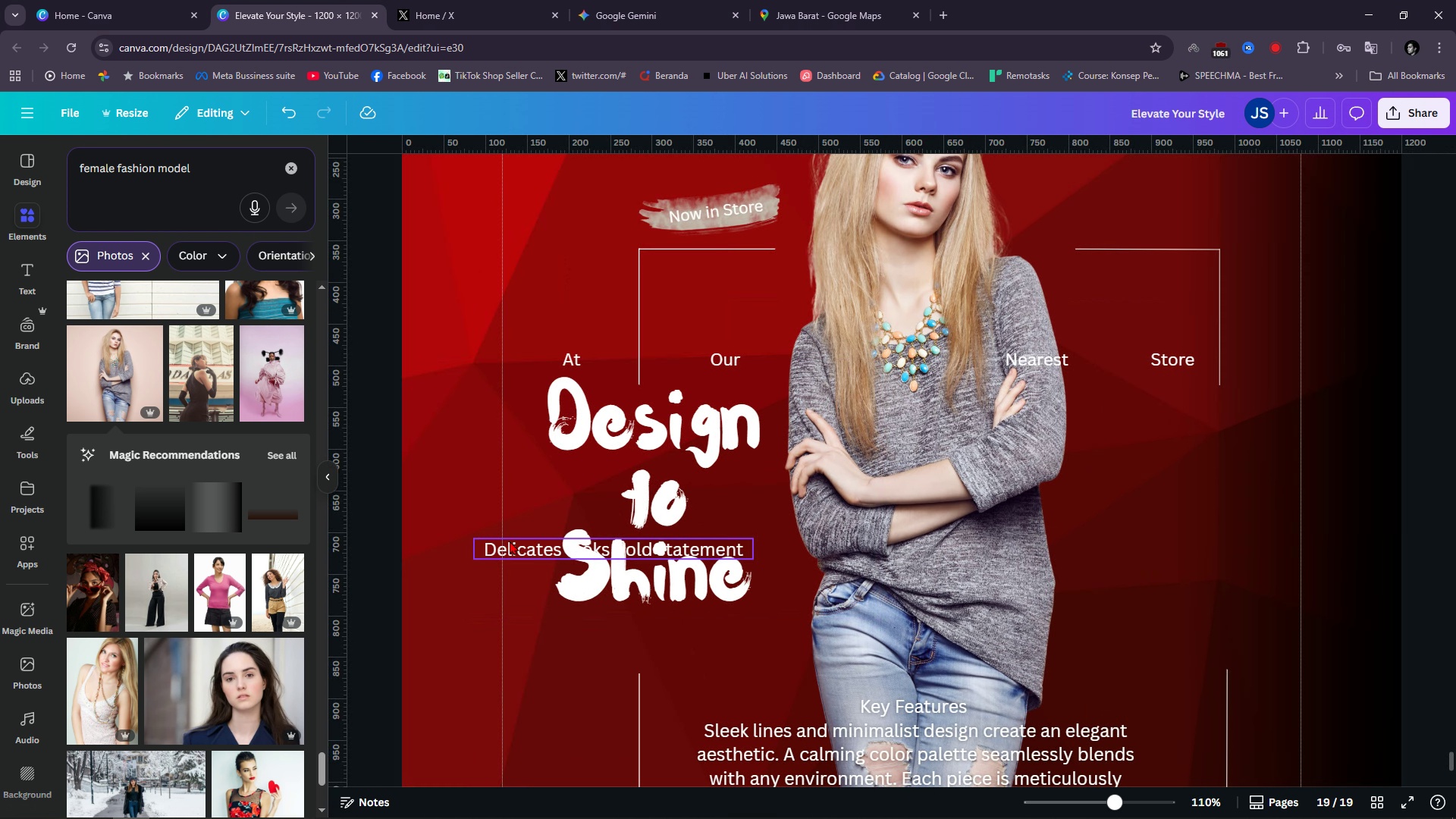 
left_click_drag(start_coordinate=[503, 554], to_coordinate=[562, 636])
 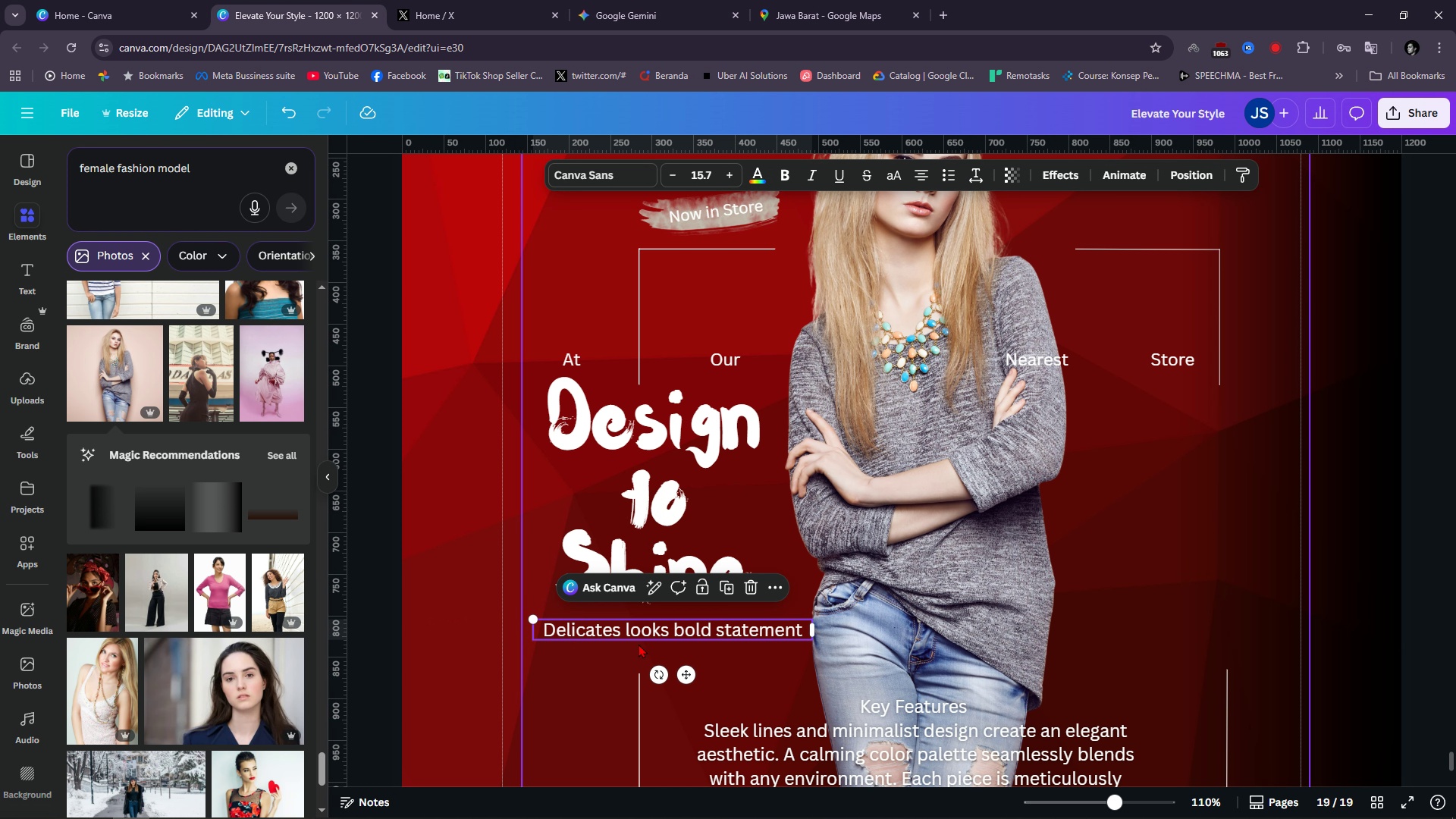 
double_click([642, 632])
 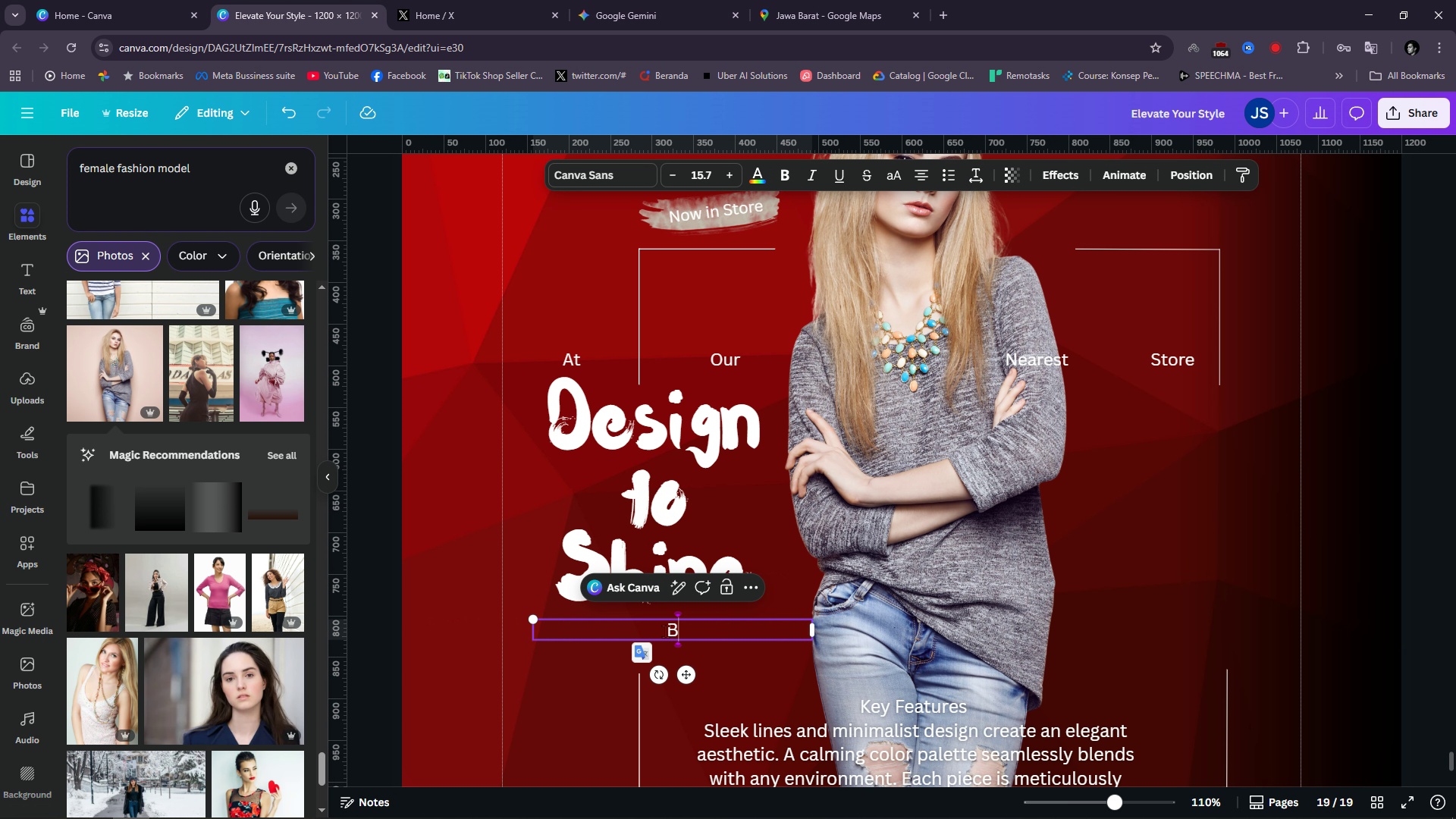 
type(Because you deserve the spotlight)
 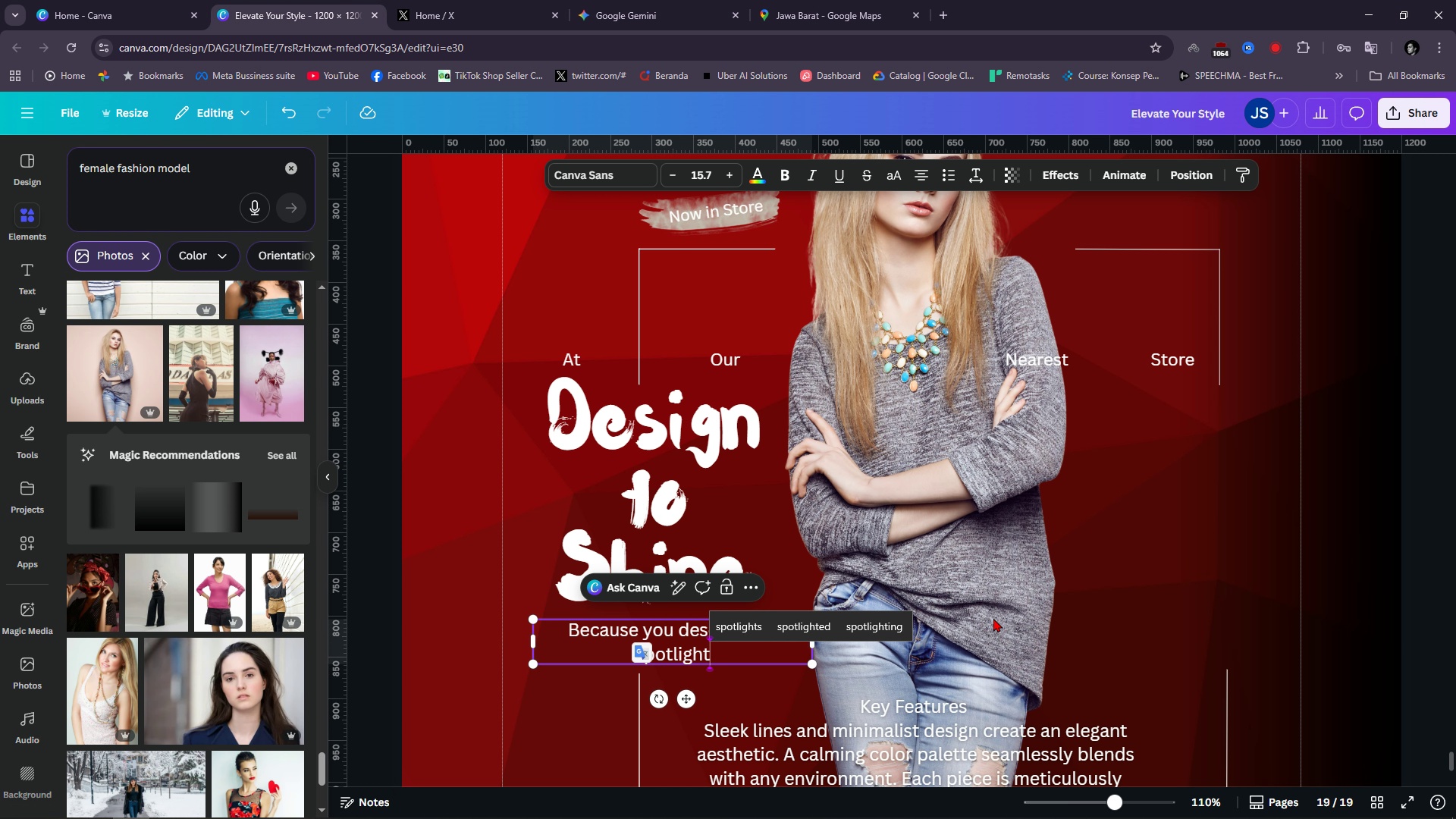 
left_click([1100, 553])
 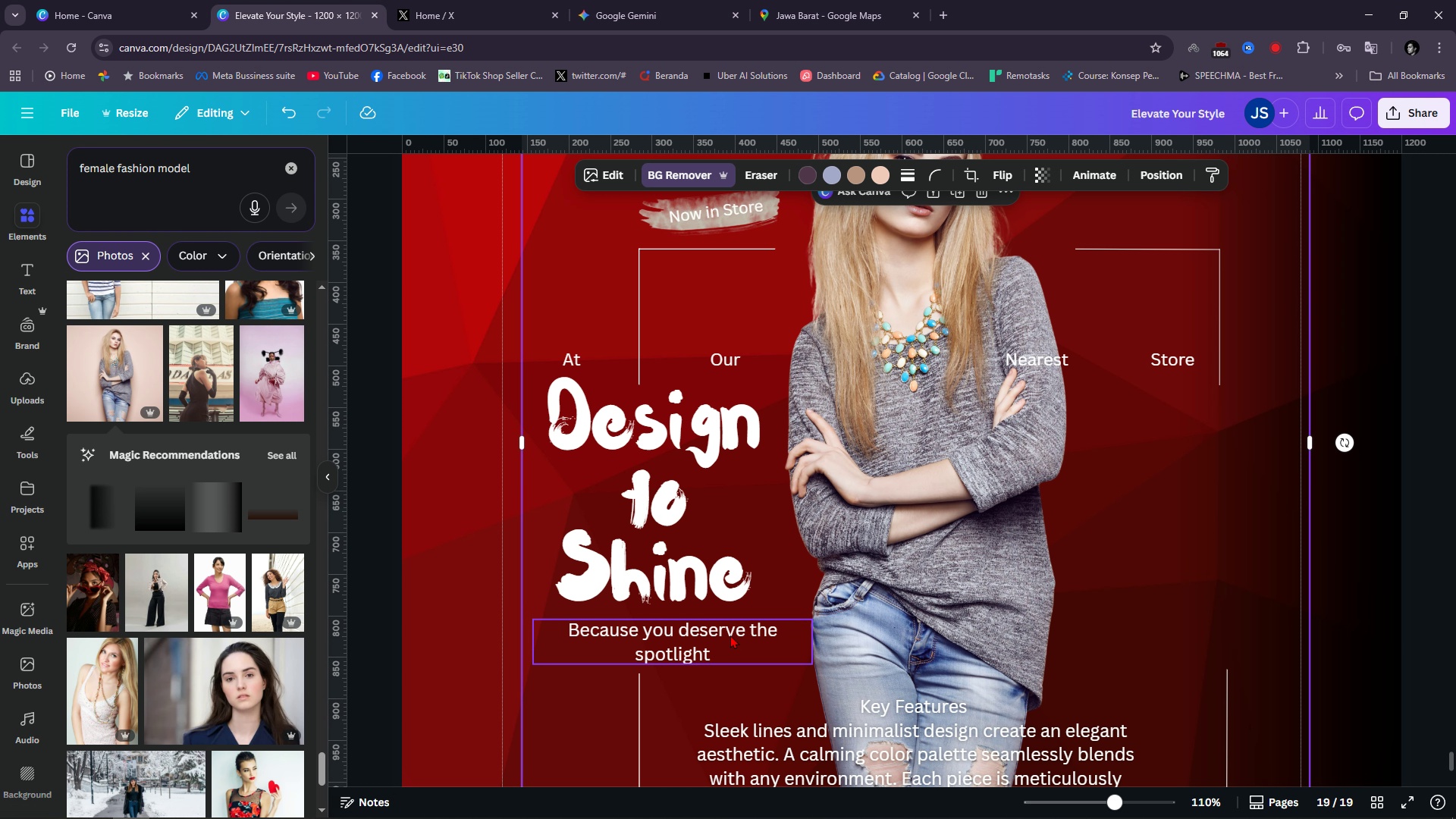 
left_click([730, 635])
 